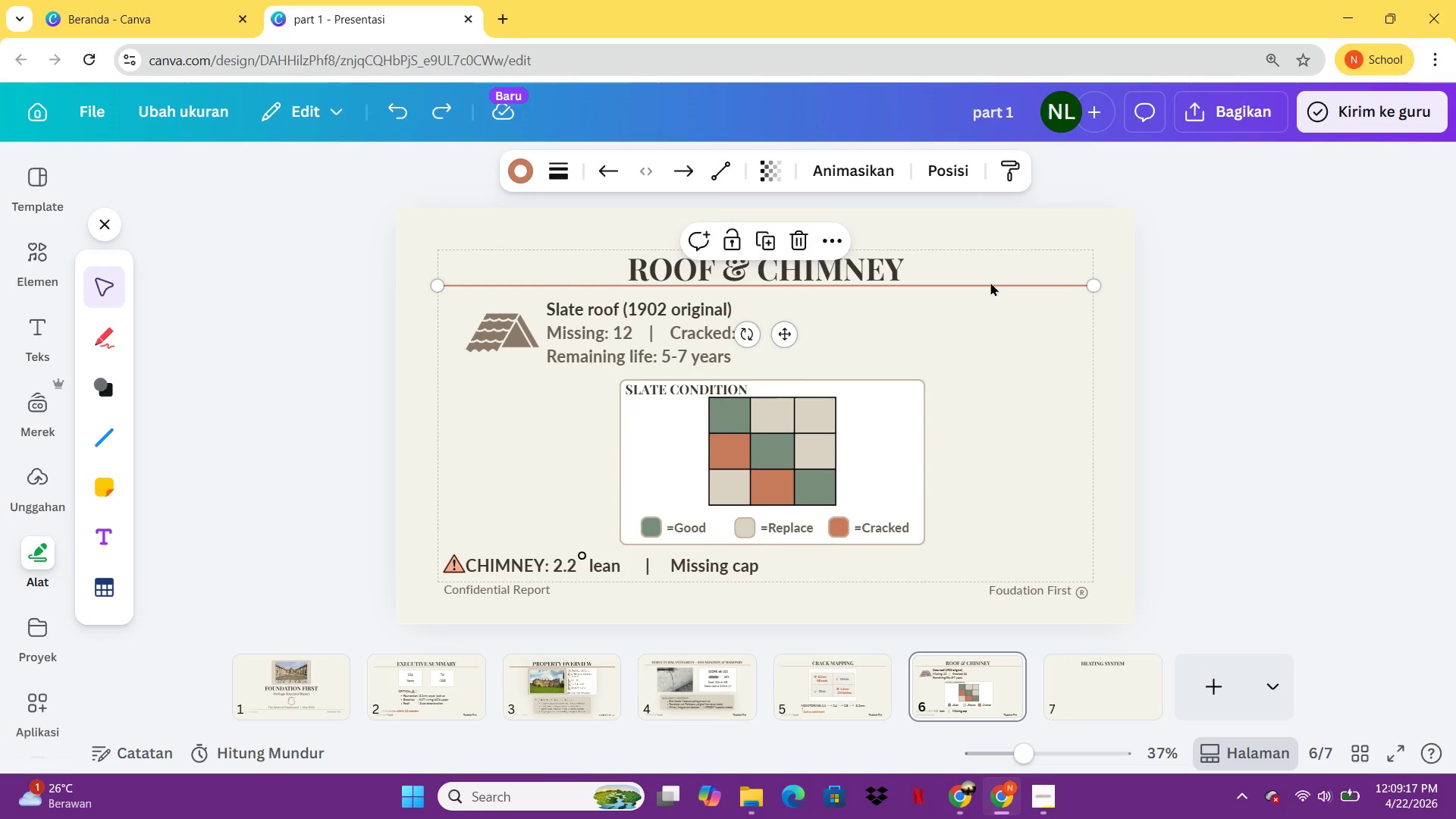 
key(Control+C)
 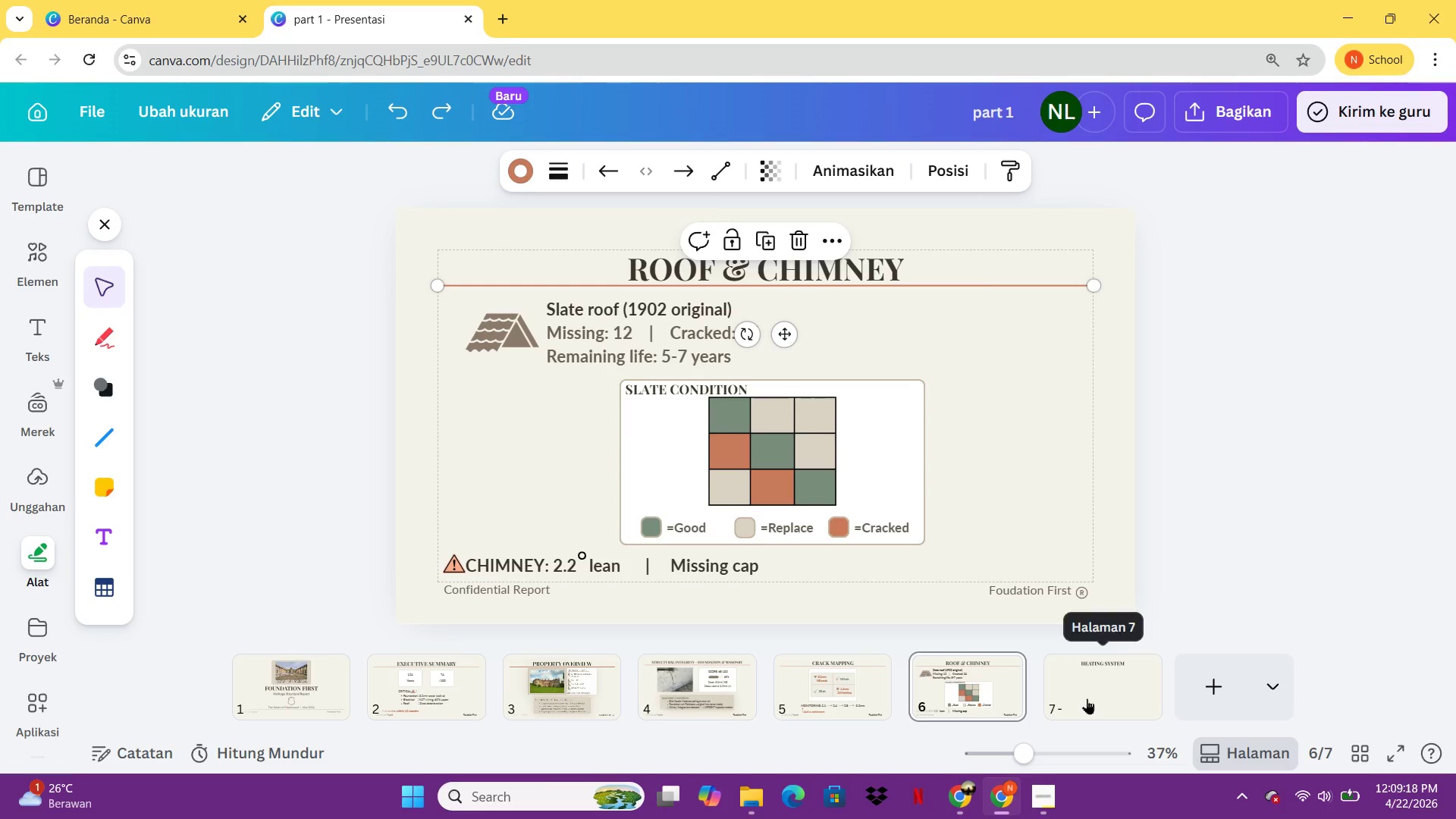 
left_click([1087, 698])
 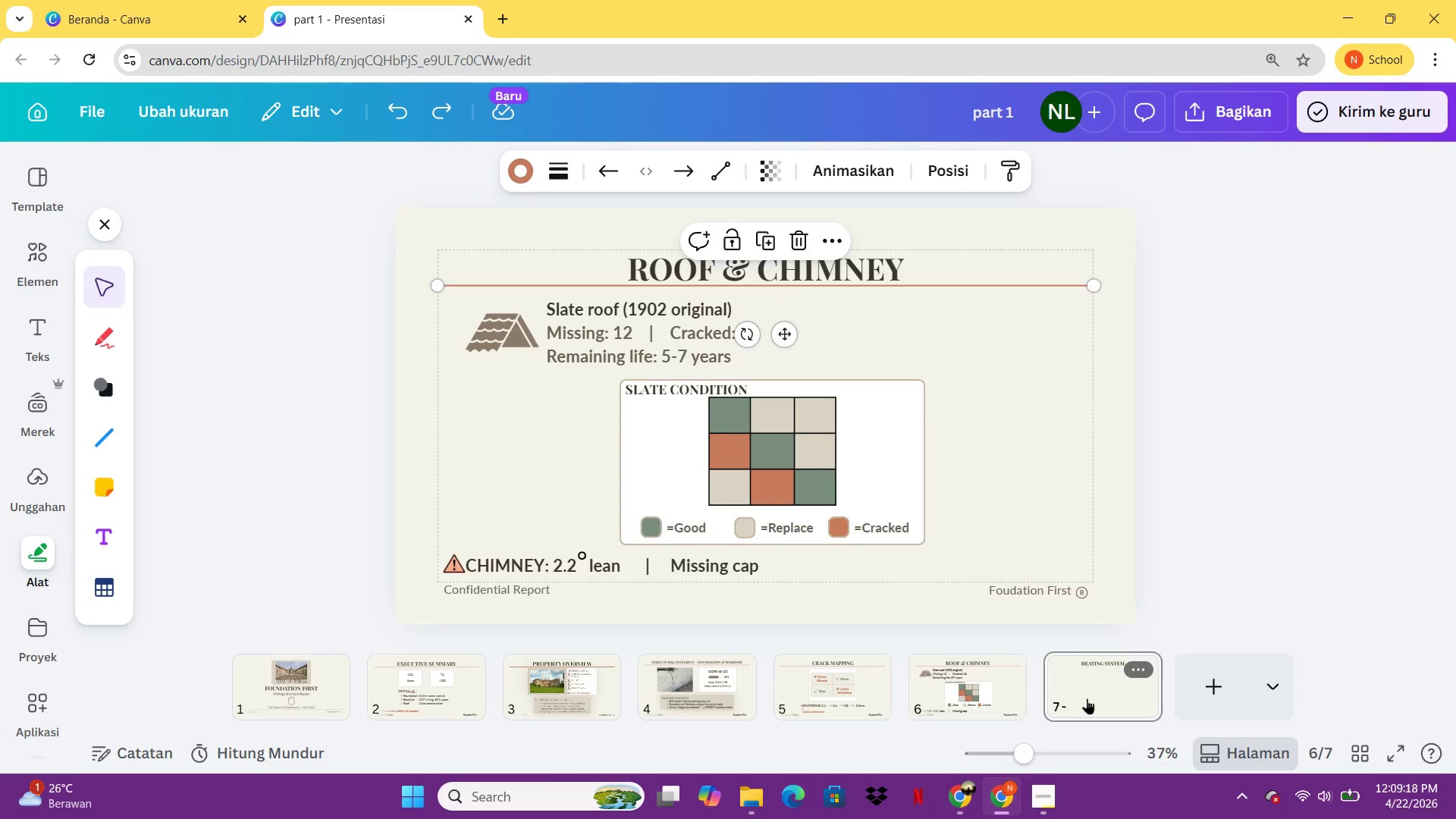 
key(Control+V)
 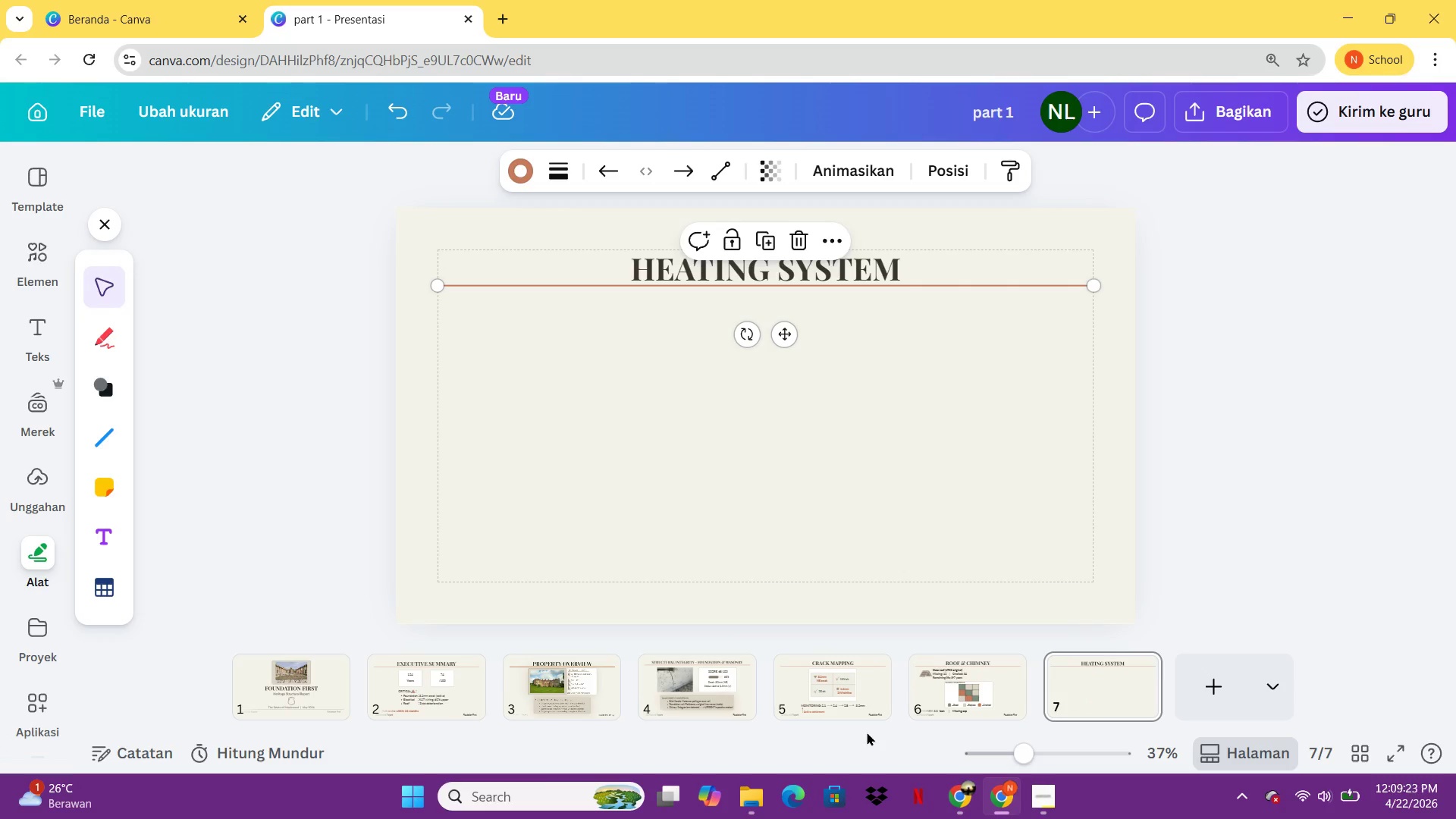 
wait(5.27)
 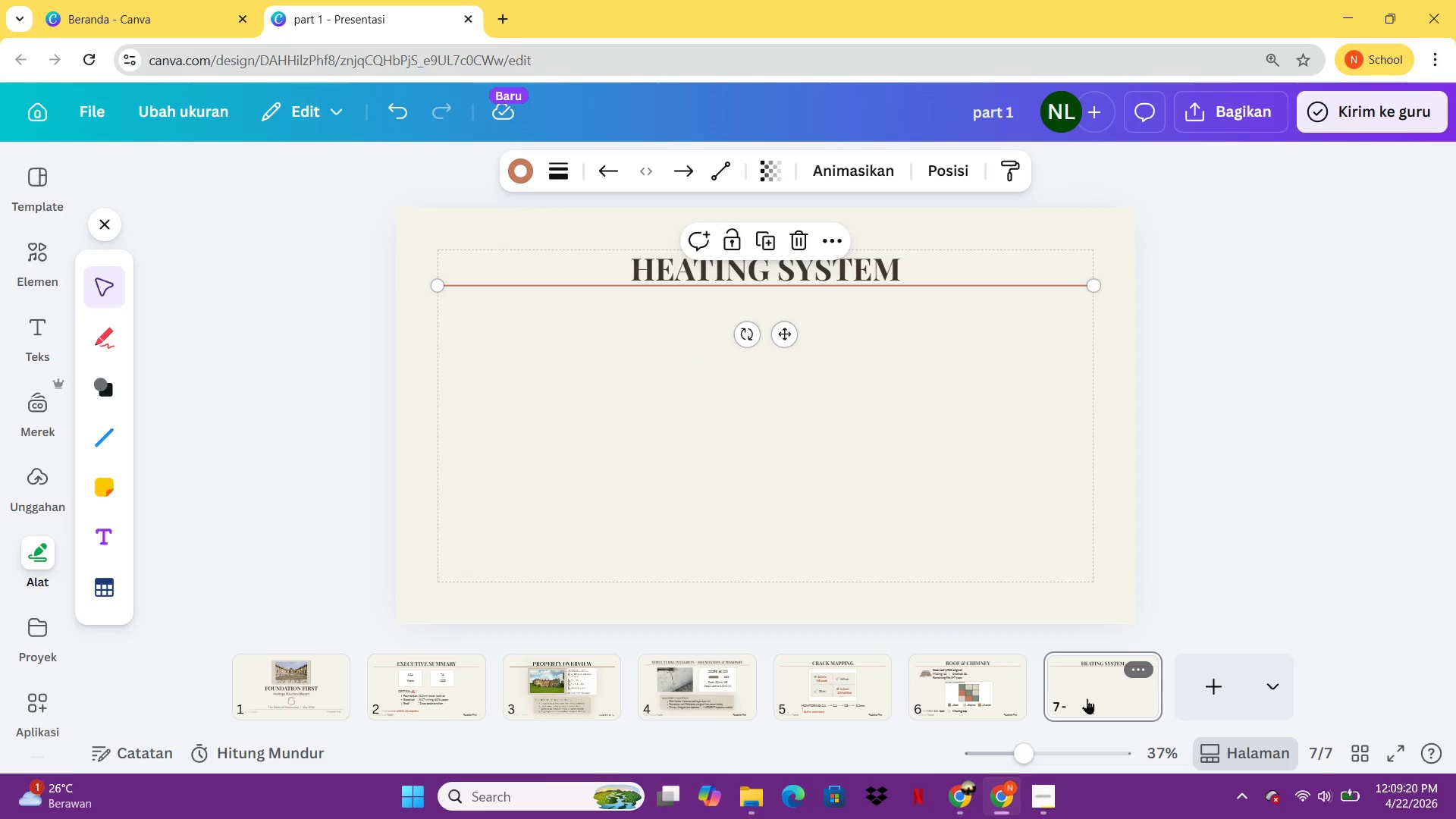 
left_click([959, 689])
 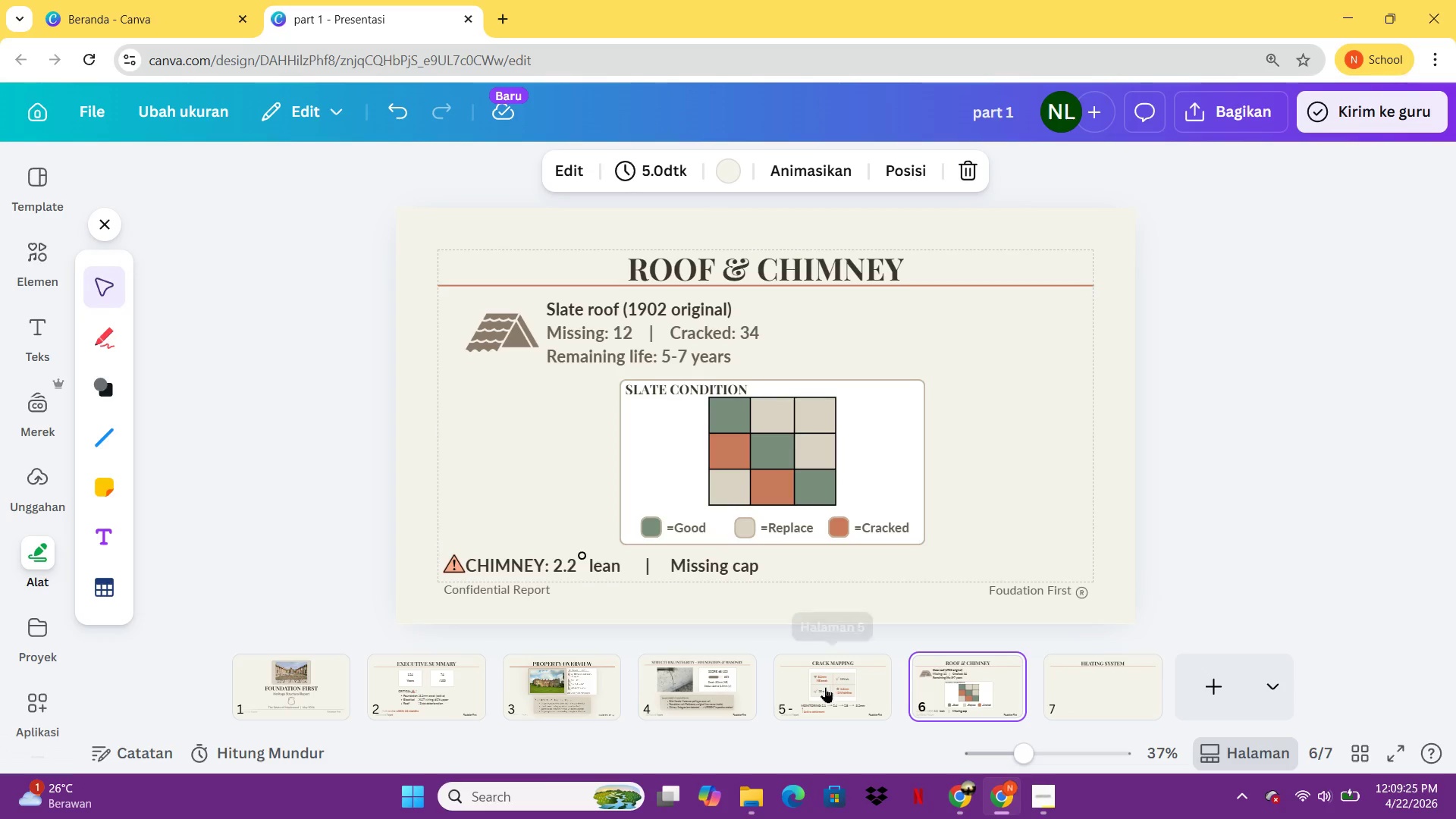 
left_click([825, 687])
 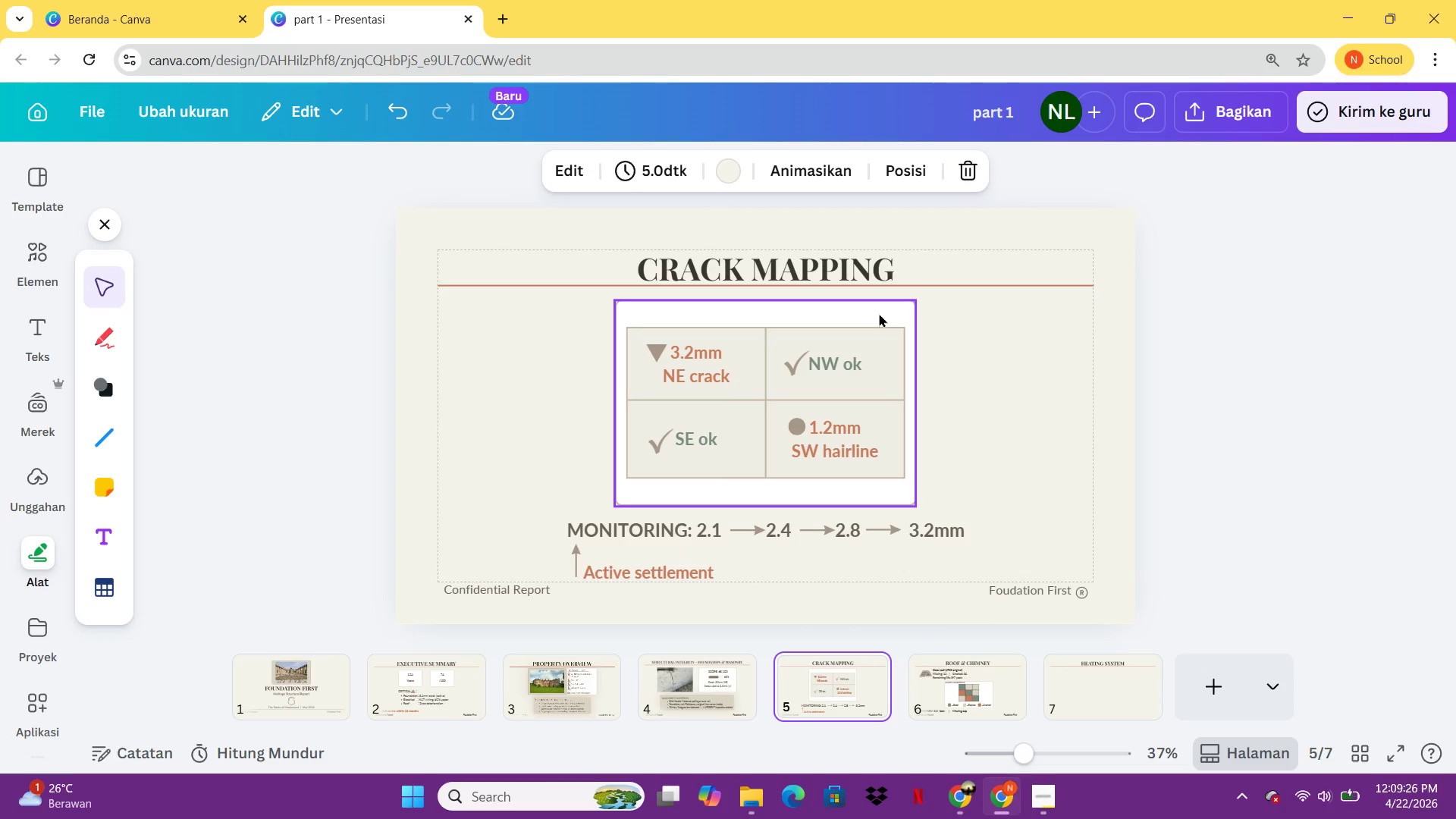 
left_click([879, 312])
 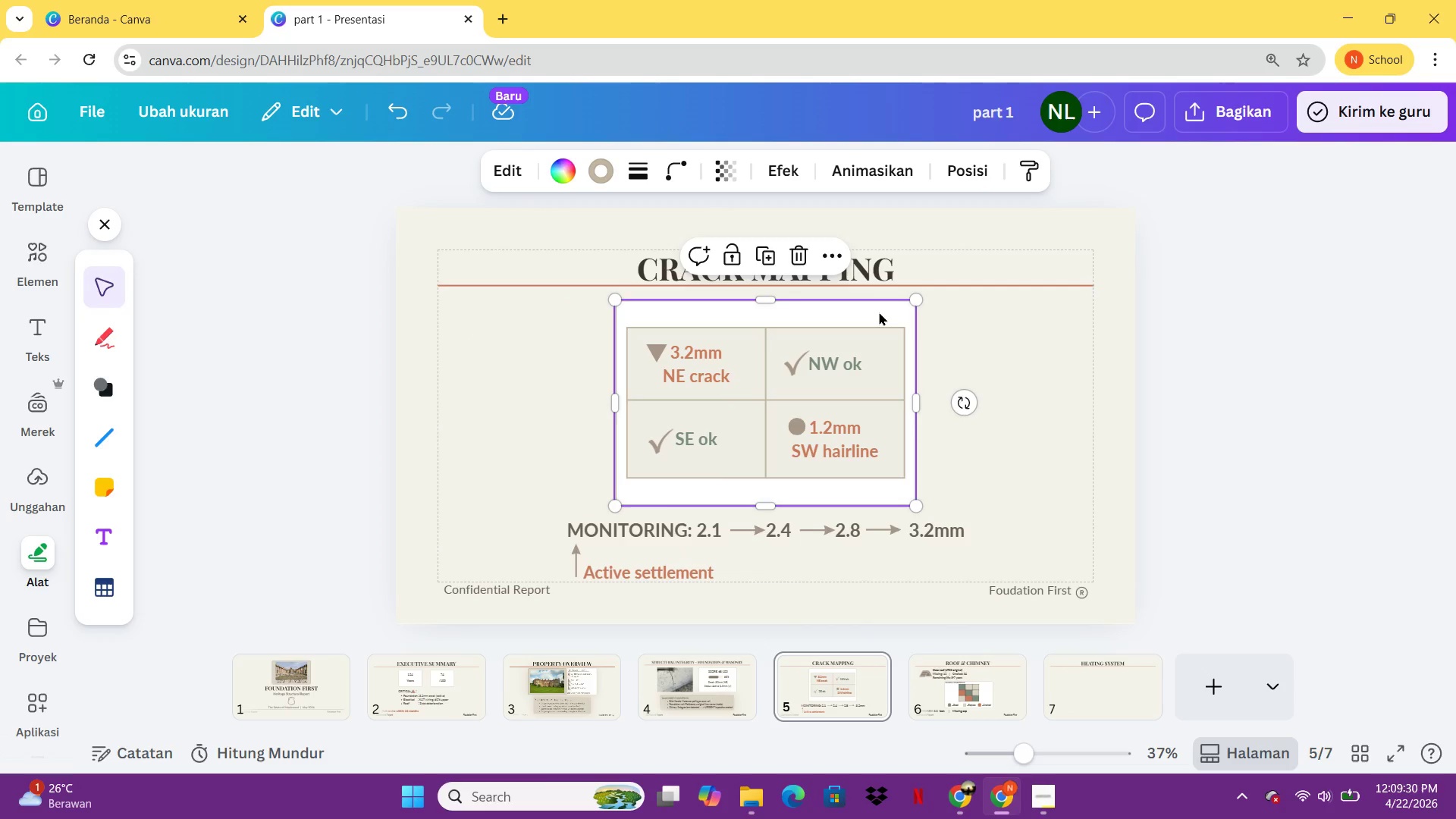 
key(Control+ControlLeft)
 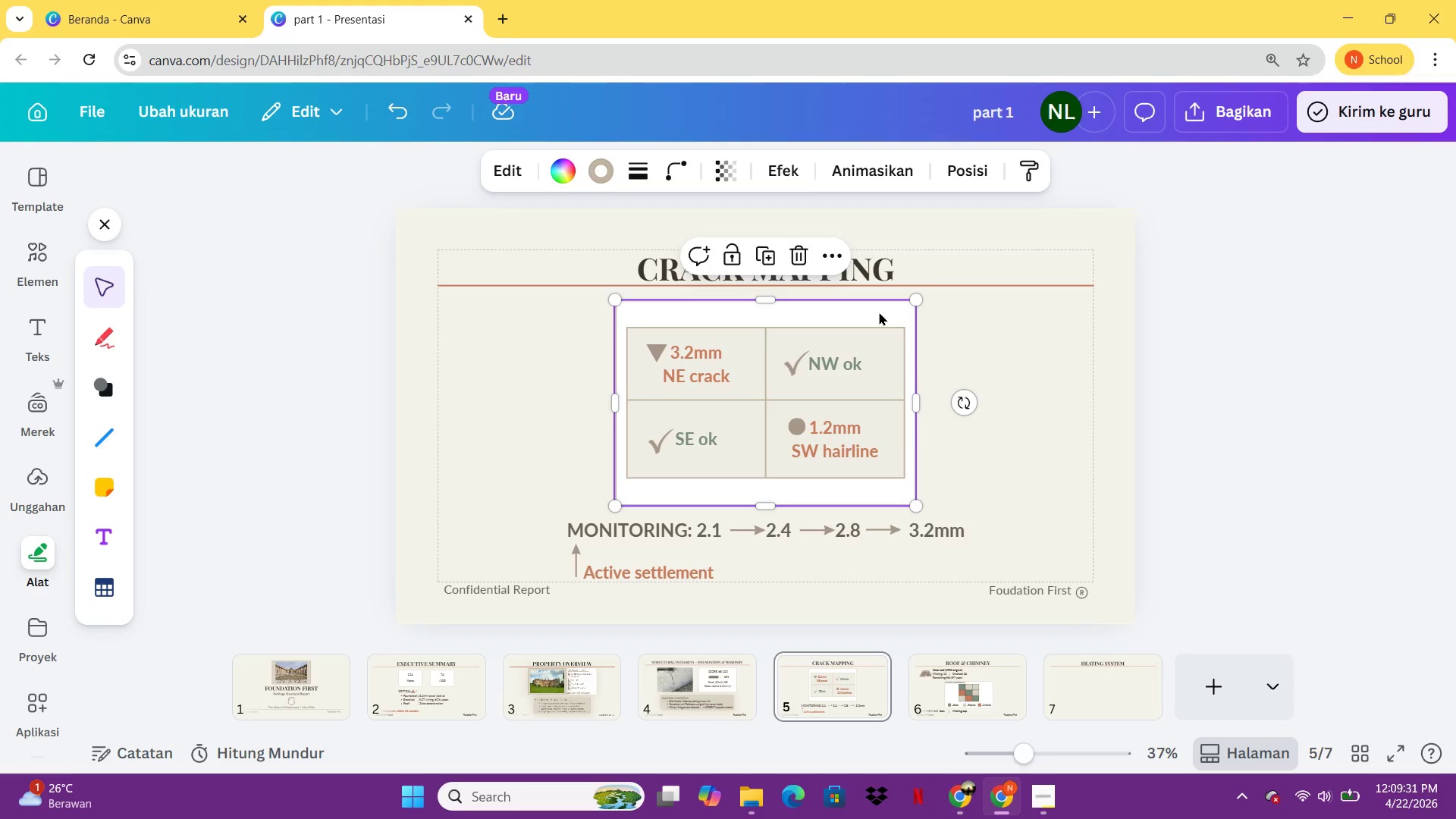 
key(Control+C)
 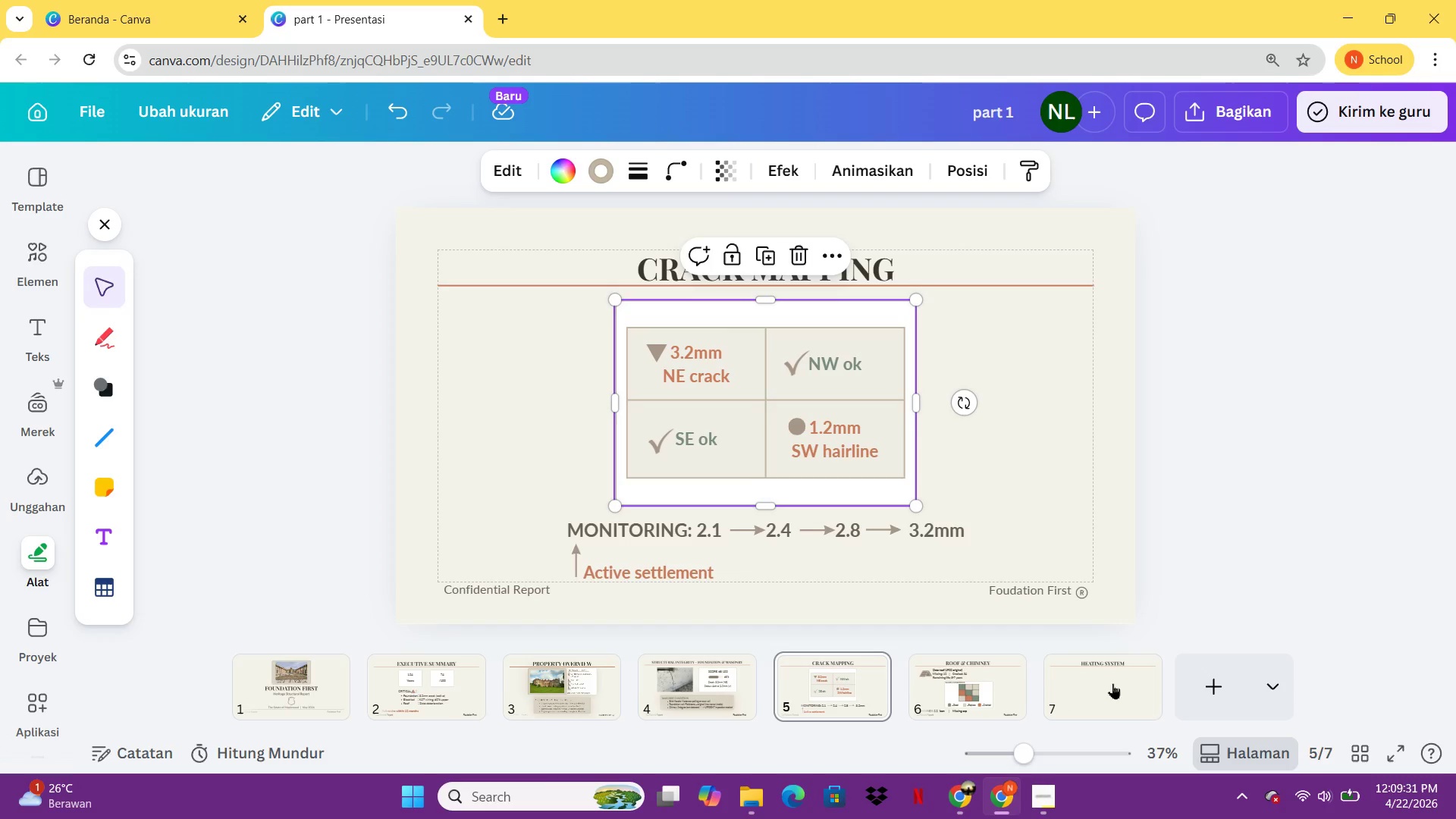 
left_click([1112, 686])
 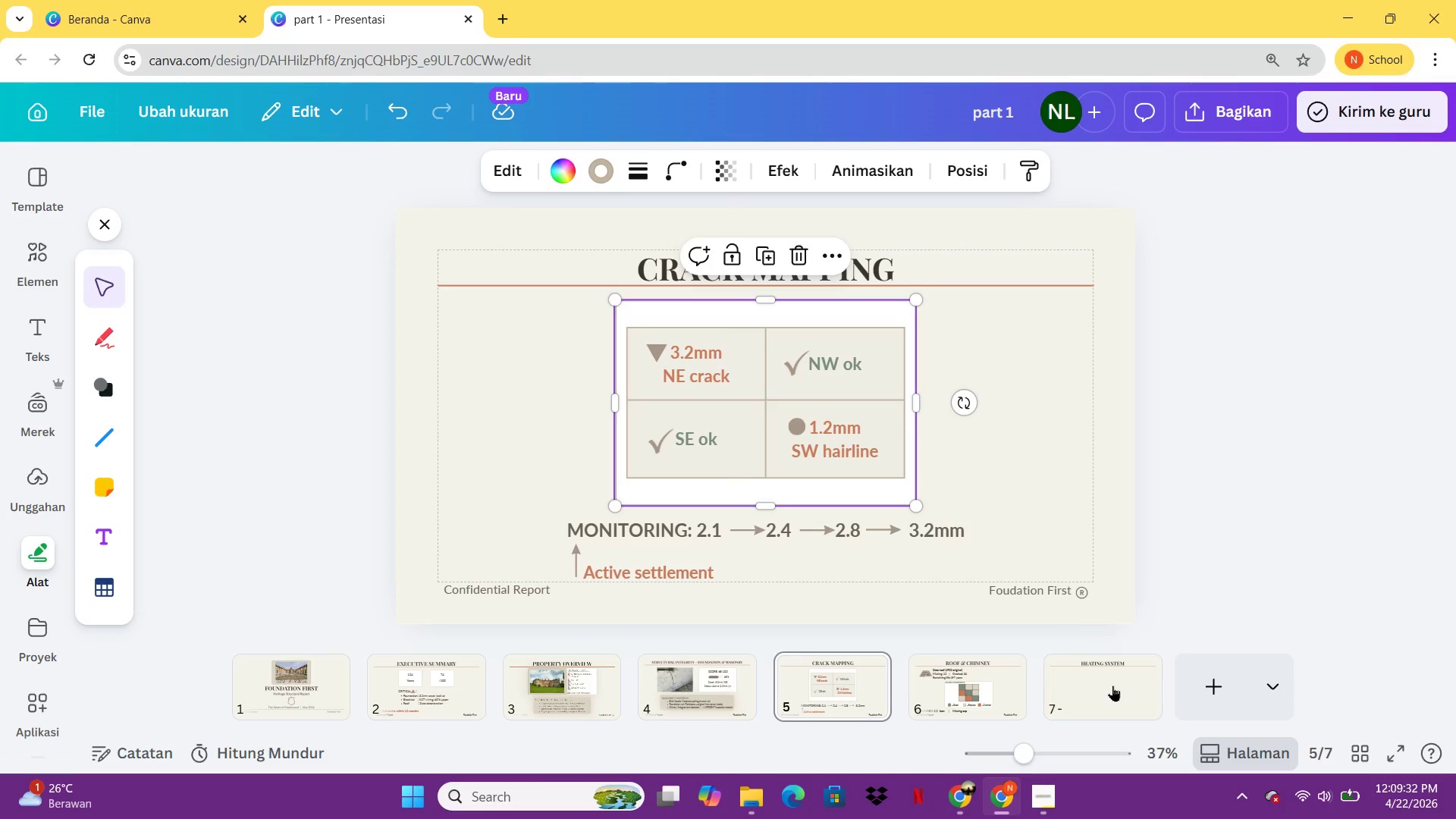 
hold_key(key=ControlLeft, duration=0.39)
 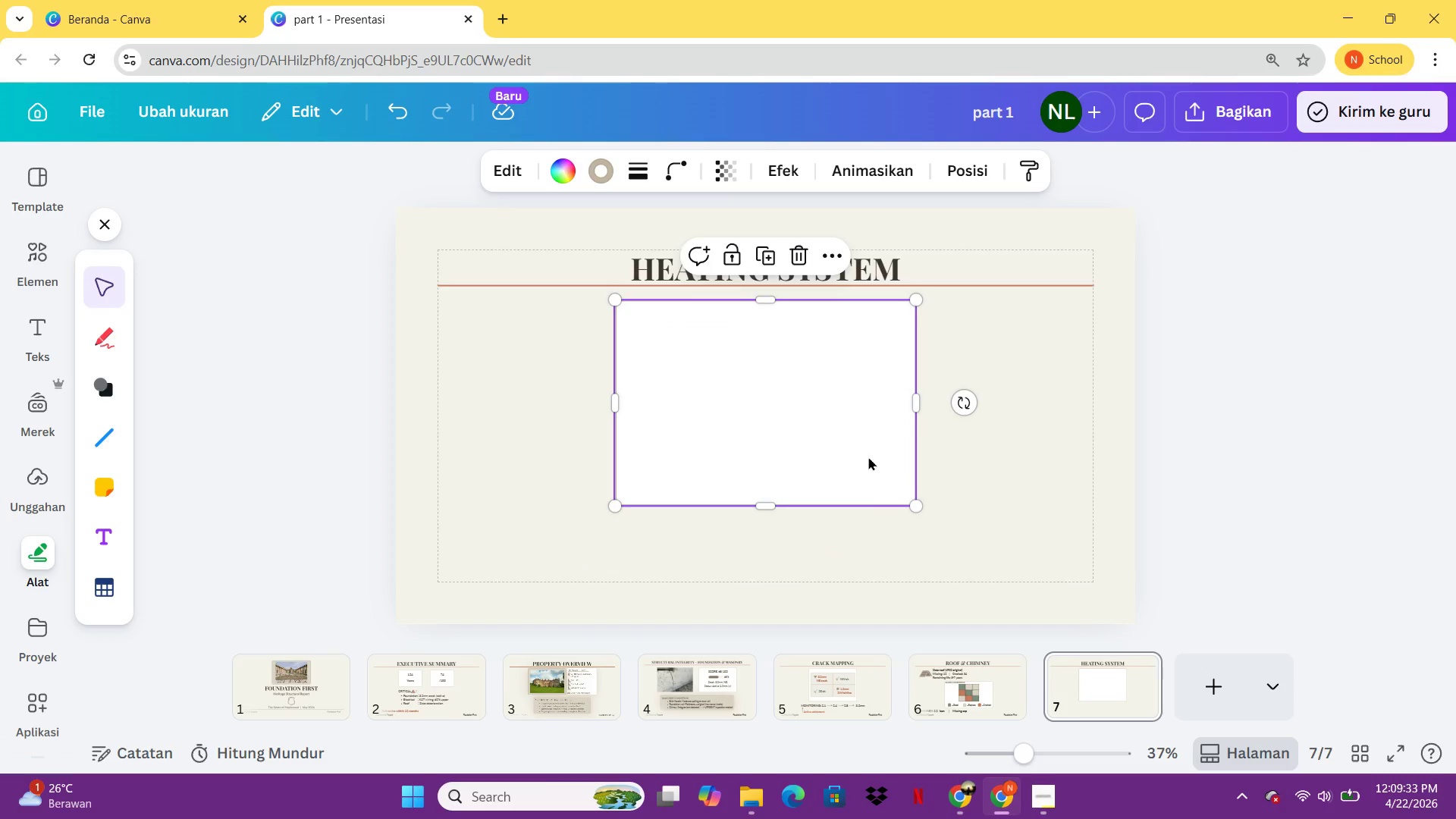 
key(V)
 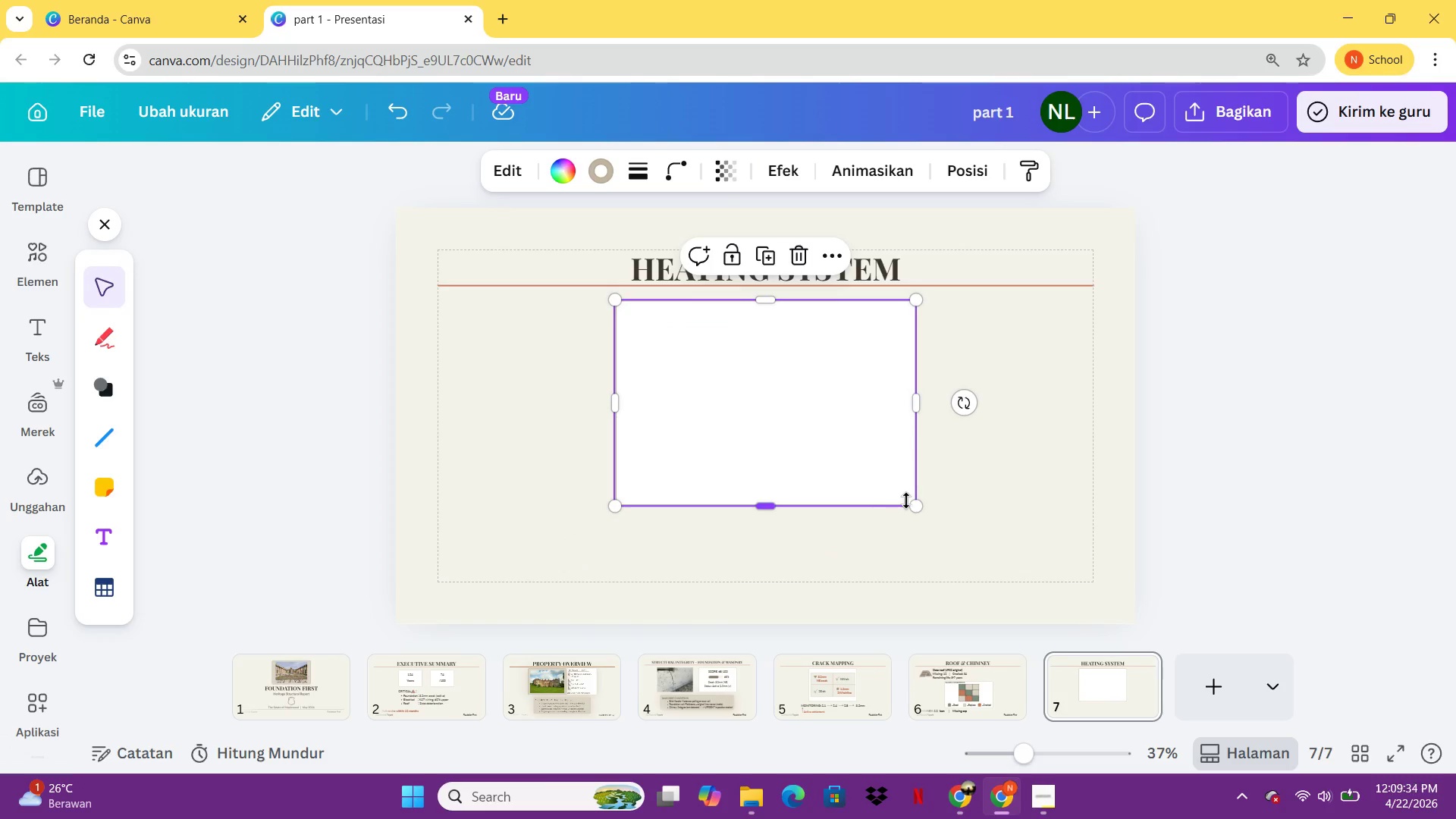 
left_click_drag(start_coordinate=[916, 507], to_coordinate=[755, 491])
 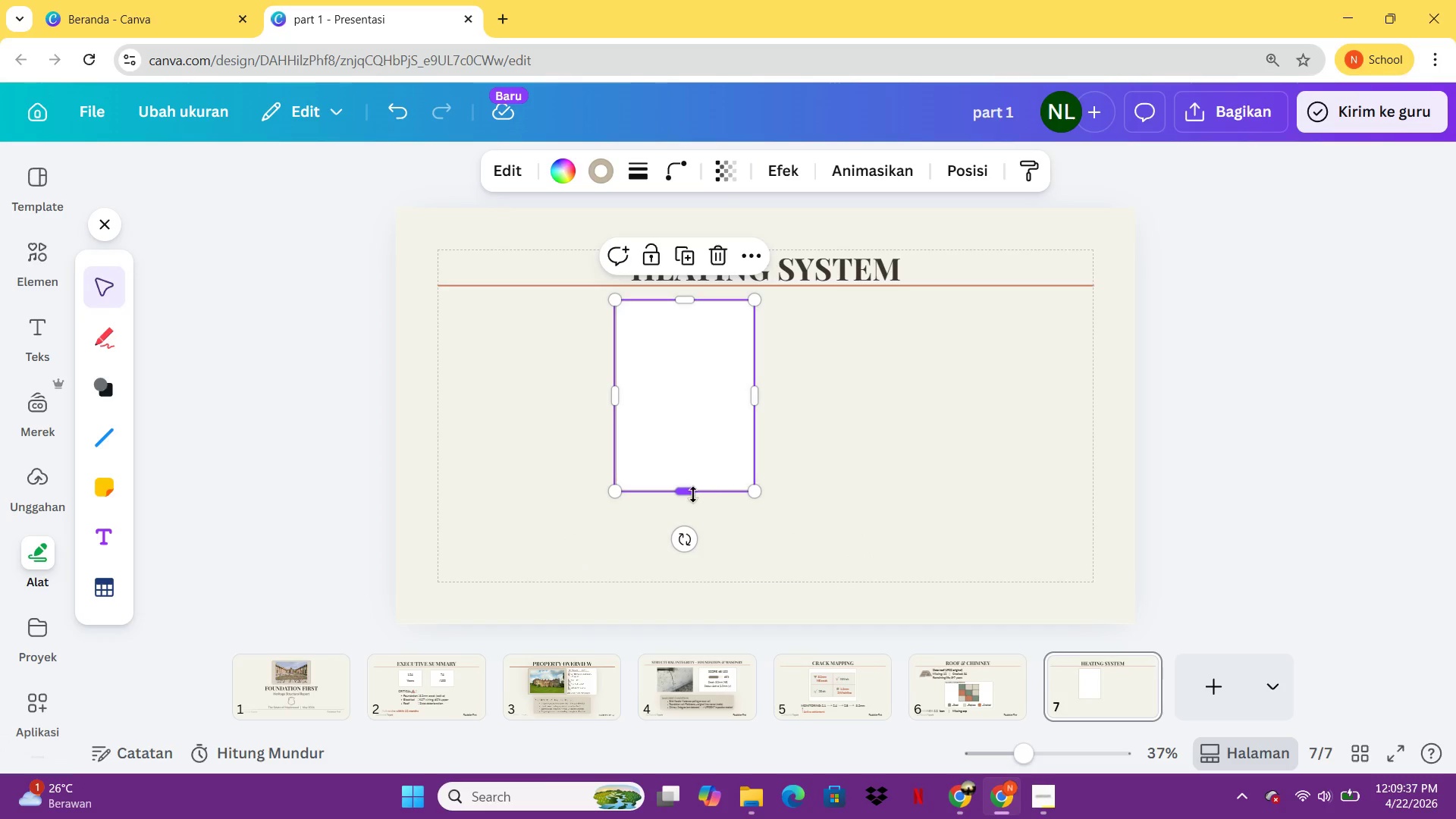 
left_click_drag(start_coordinate=[692, 494], to_coordinate=[692, 485])
 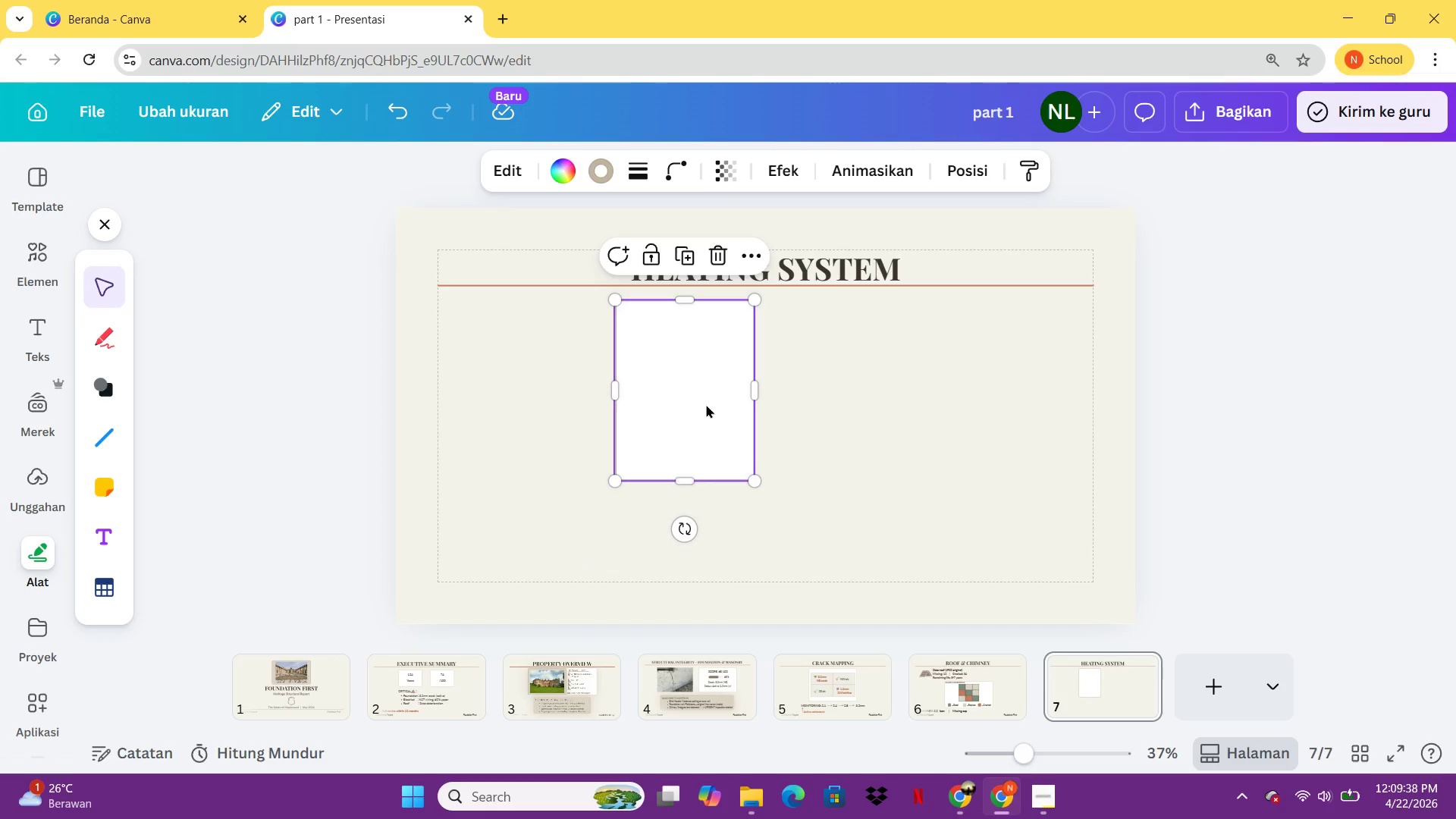 
left_click_drag(start_coordinate=[706, 404], to_coordinate=[576, 406])
 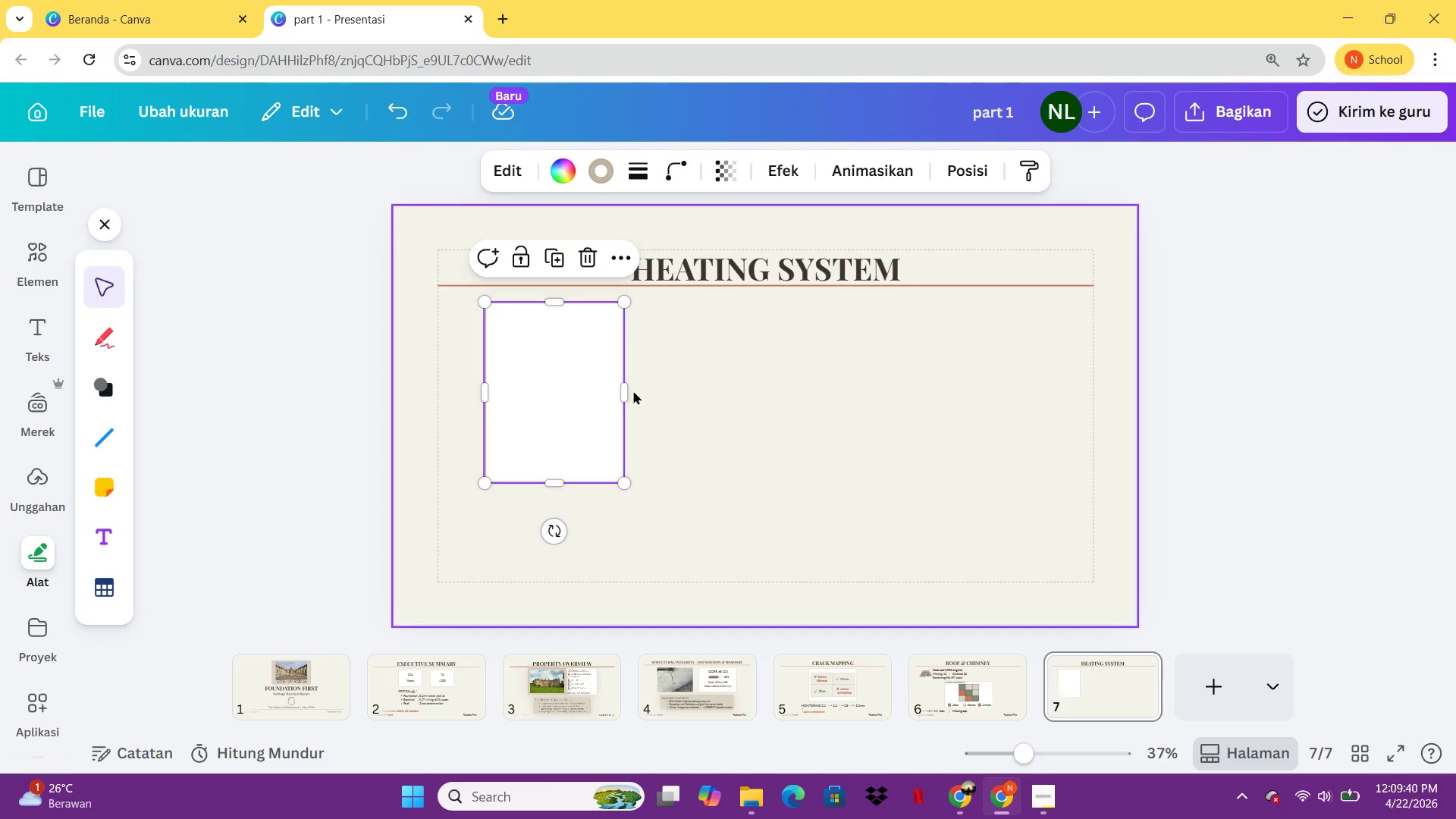 
left_click([633, 391])
 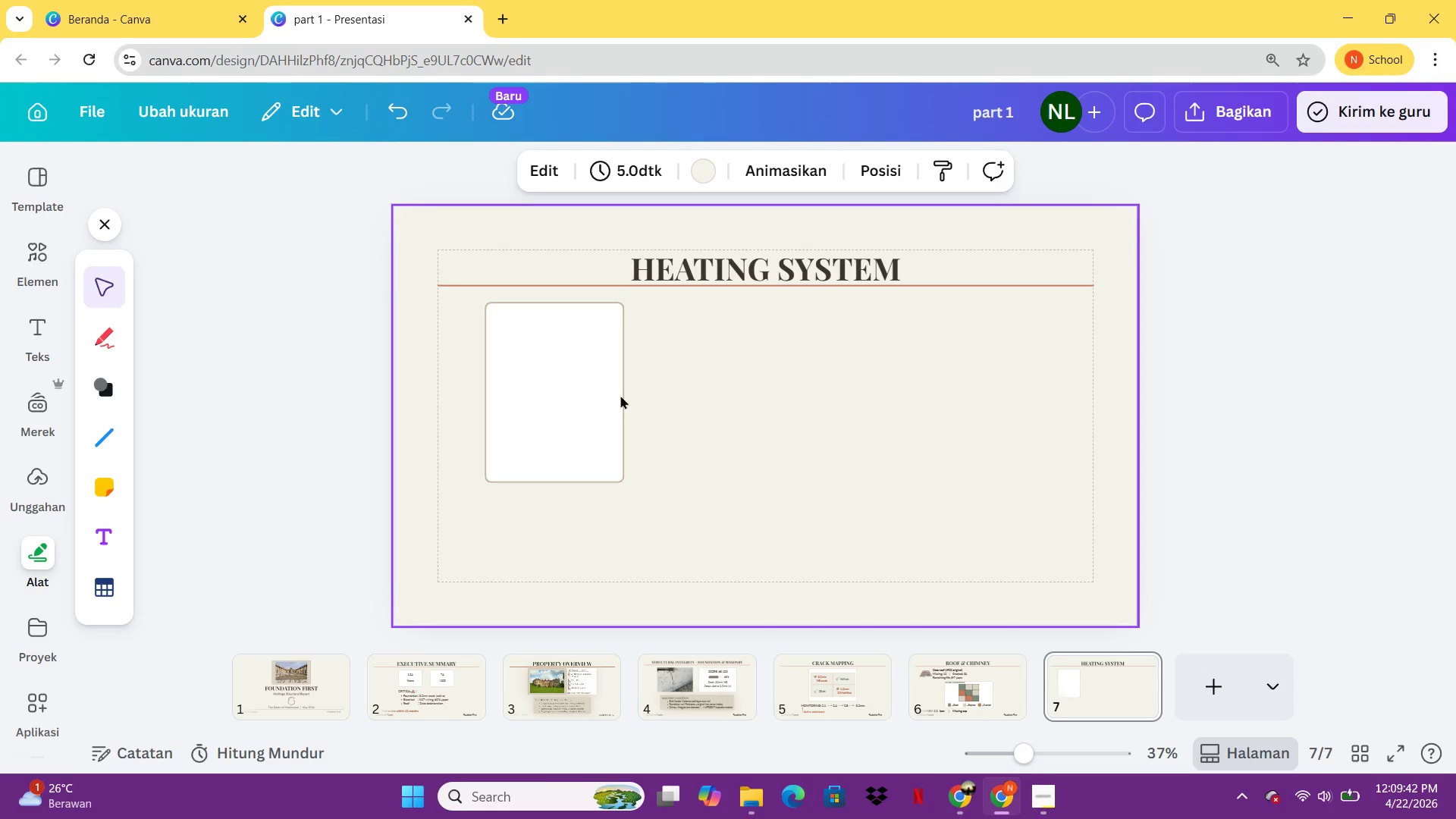 
left_click([604, 399])
 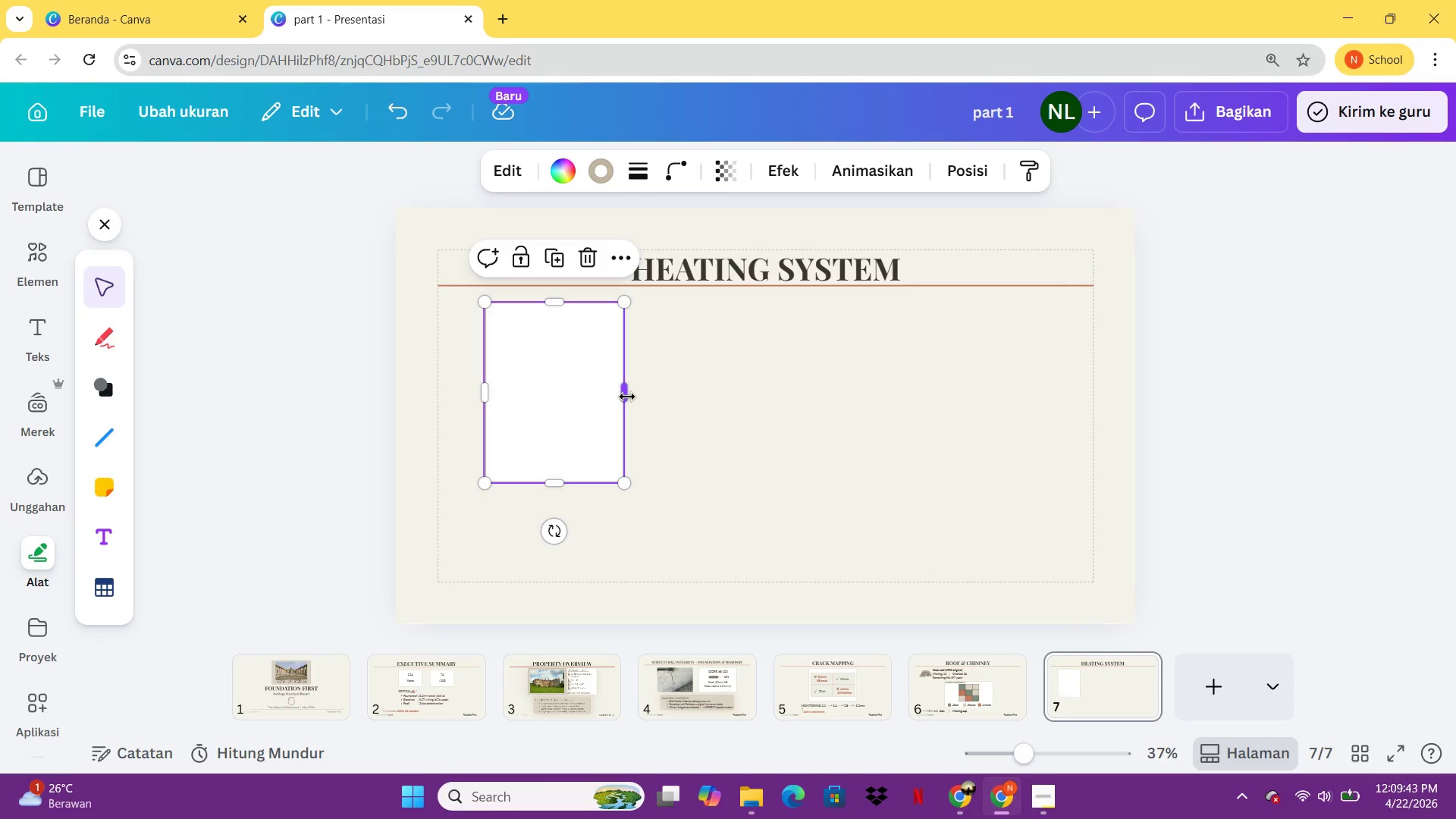 
left_click_drag(start_coordinate=[627, 397], to_coordinate=[645, 397])
 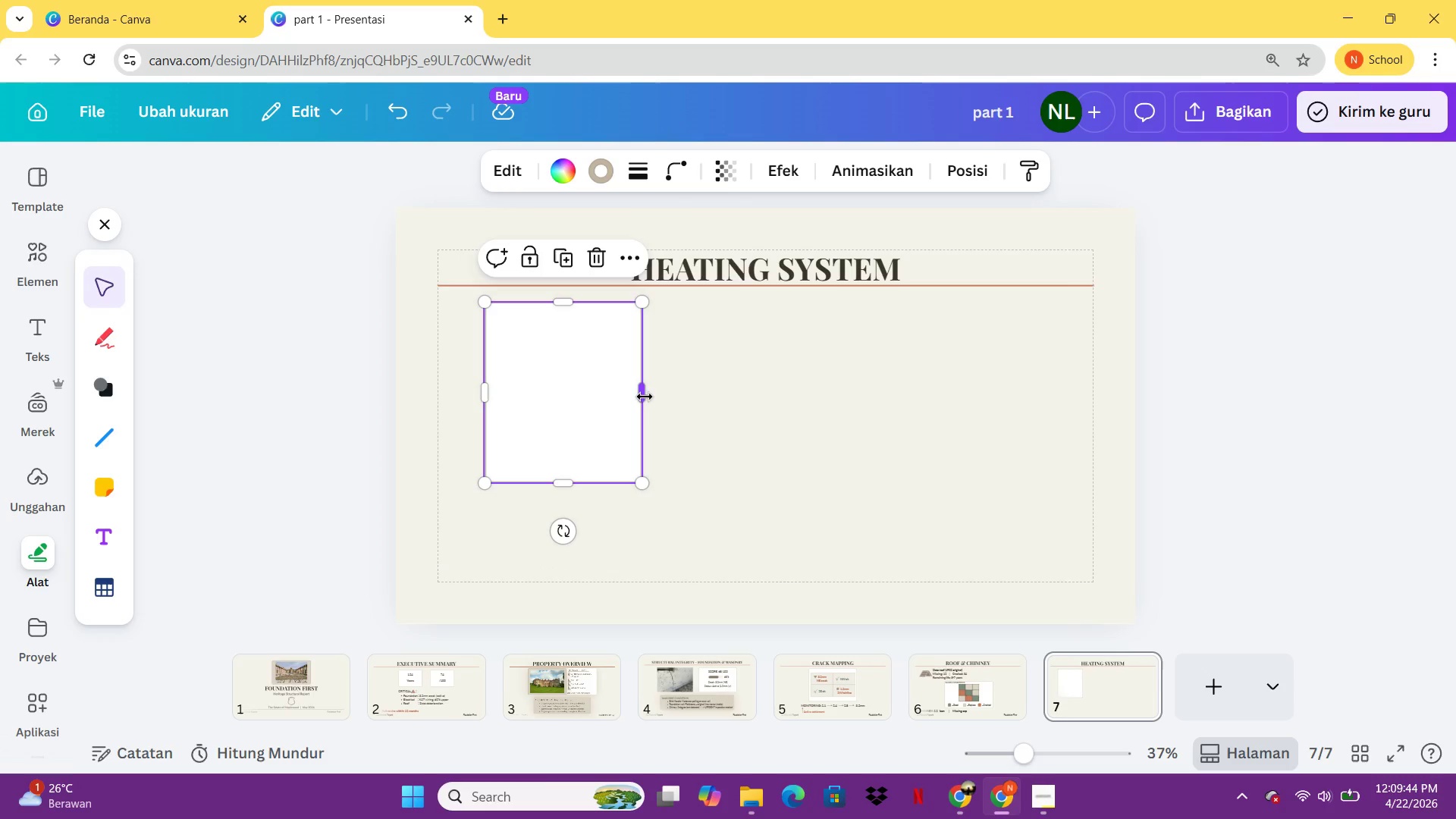 
key(Control+C)
 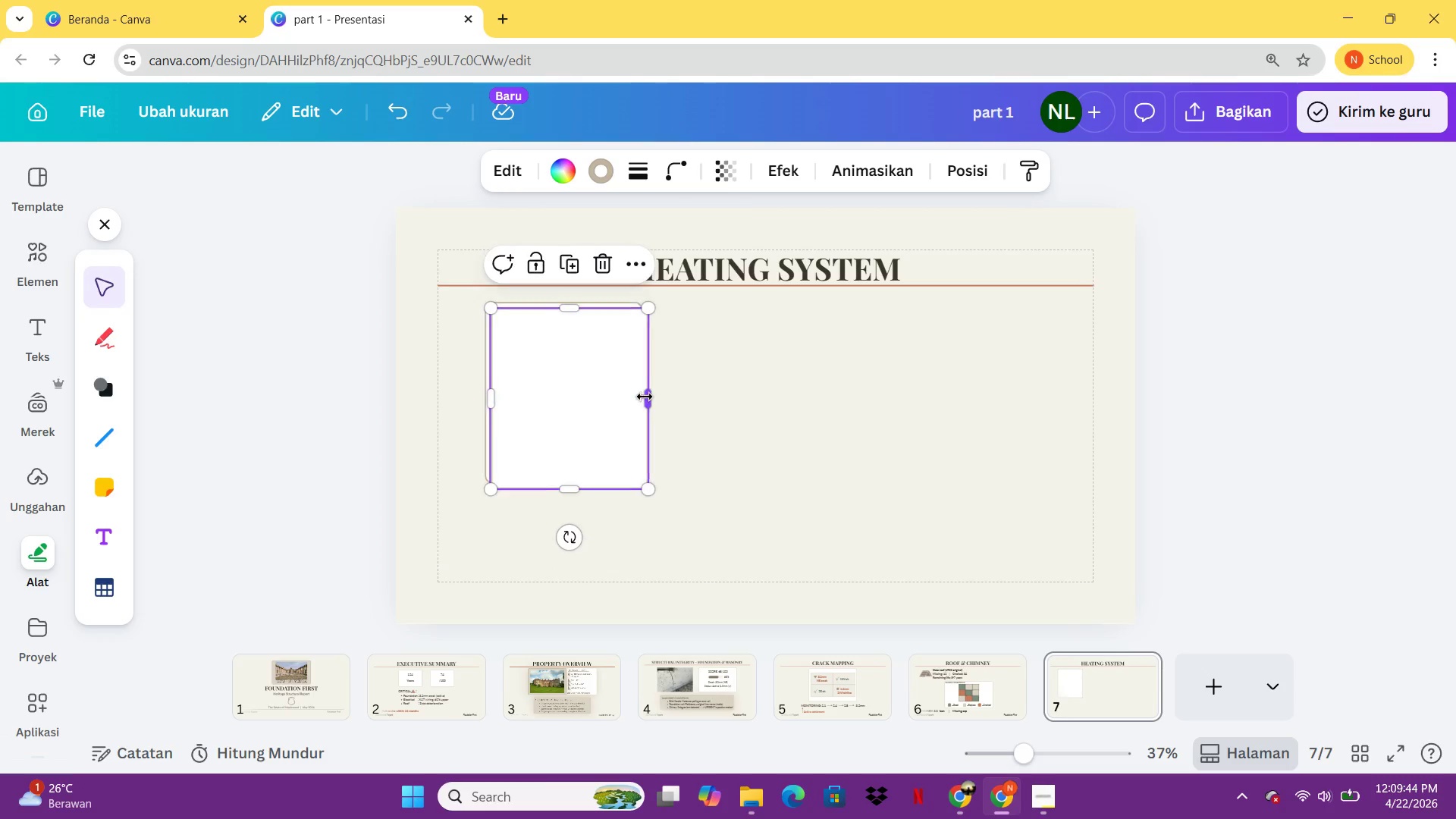 
key(Control+V)
 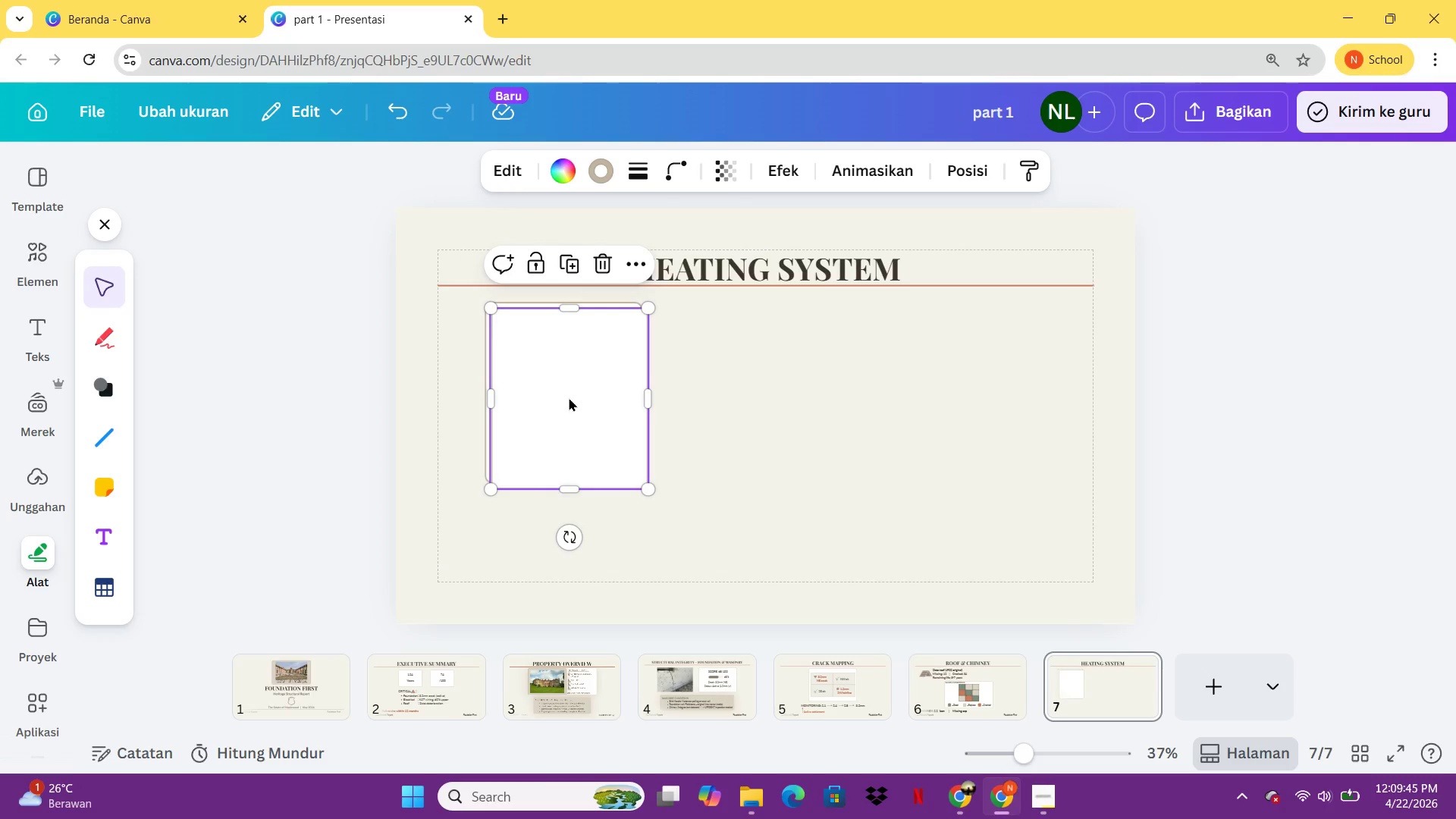 
left_click_drag(start_coordinate=[569, 397], to_coordinate=[762, 398])
 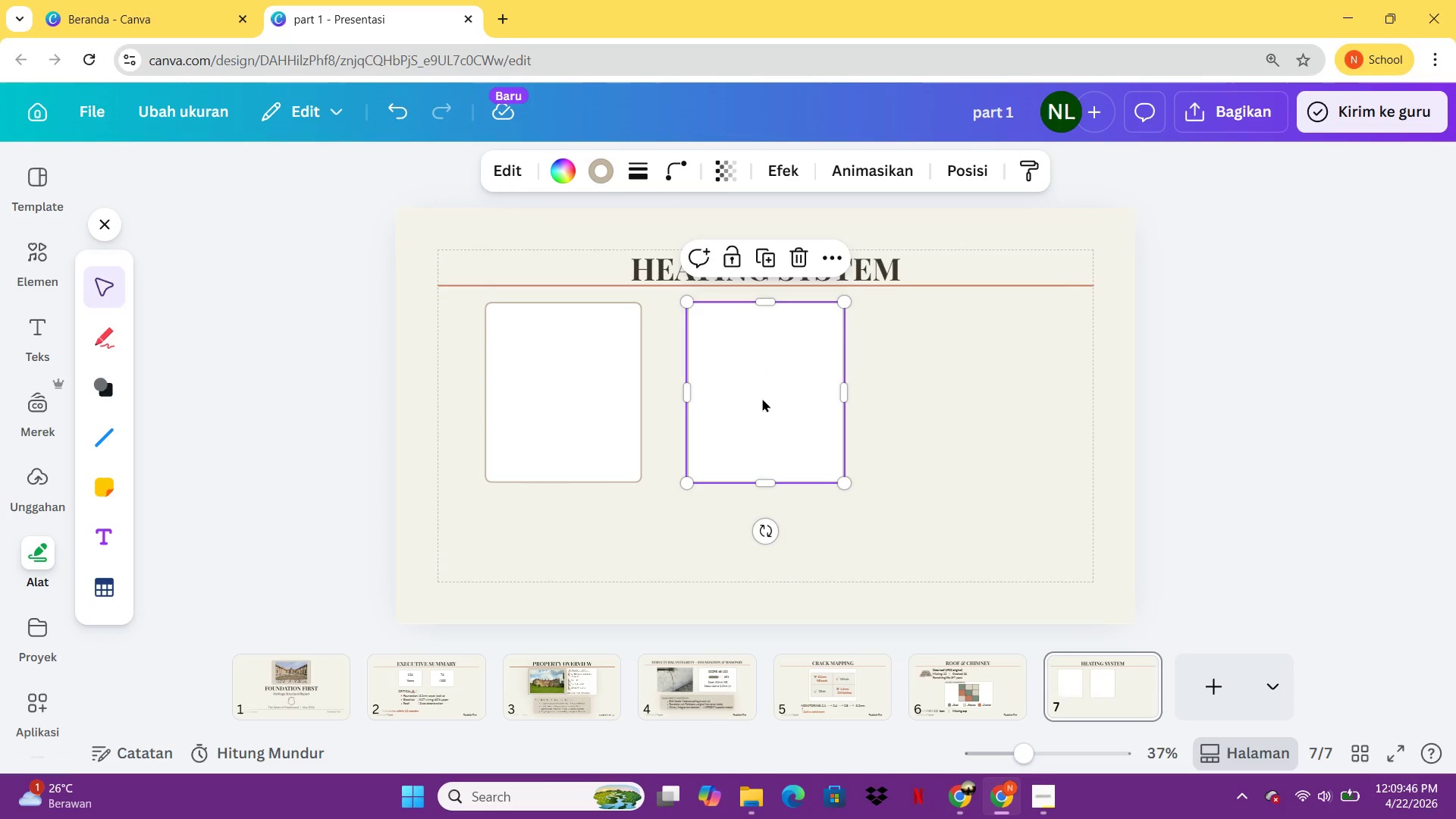 
key(Control+C)
 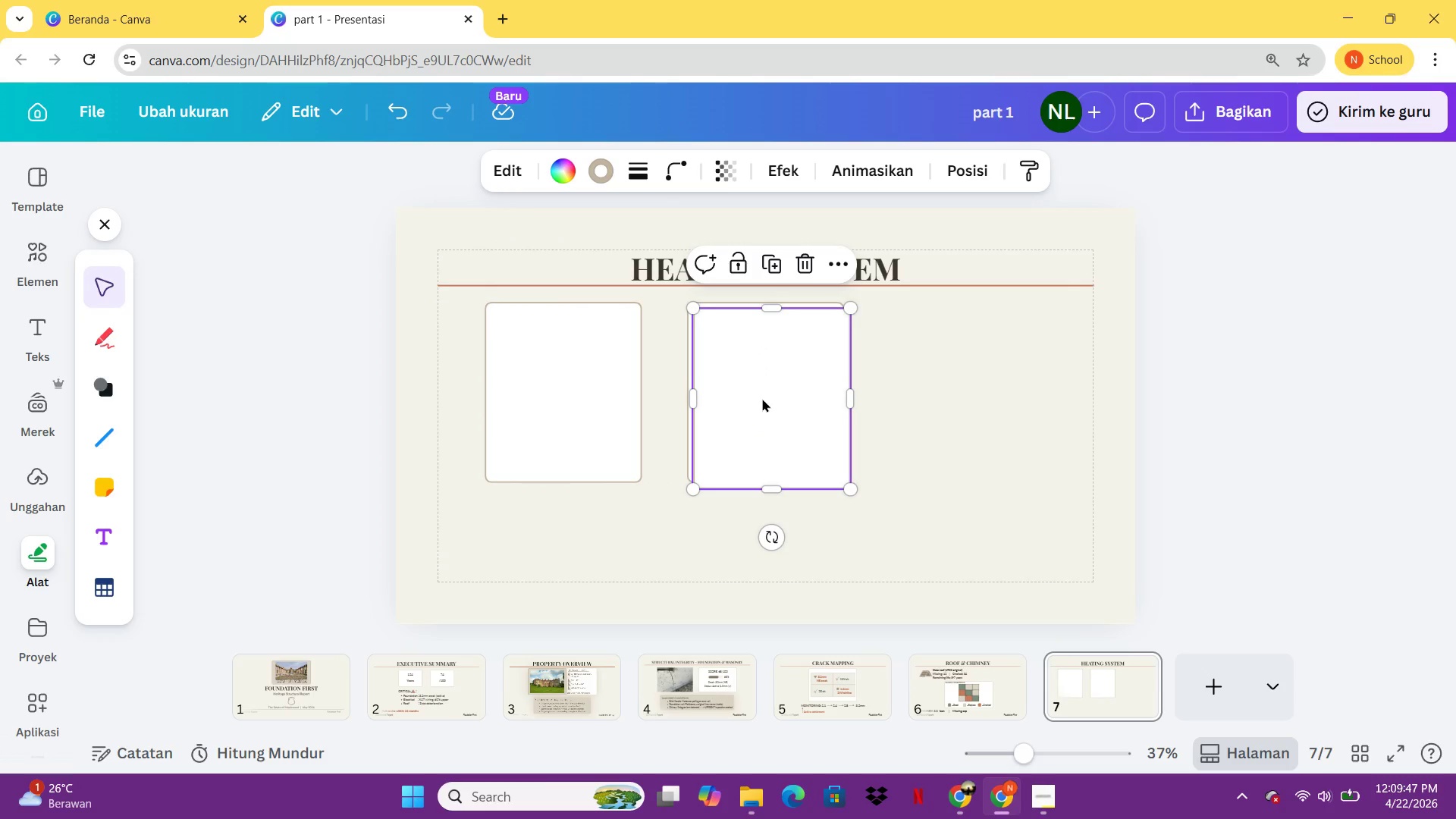 
key(Control+V)
 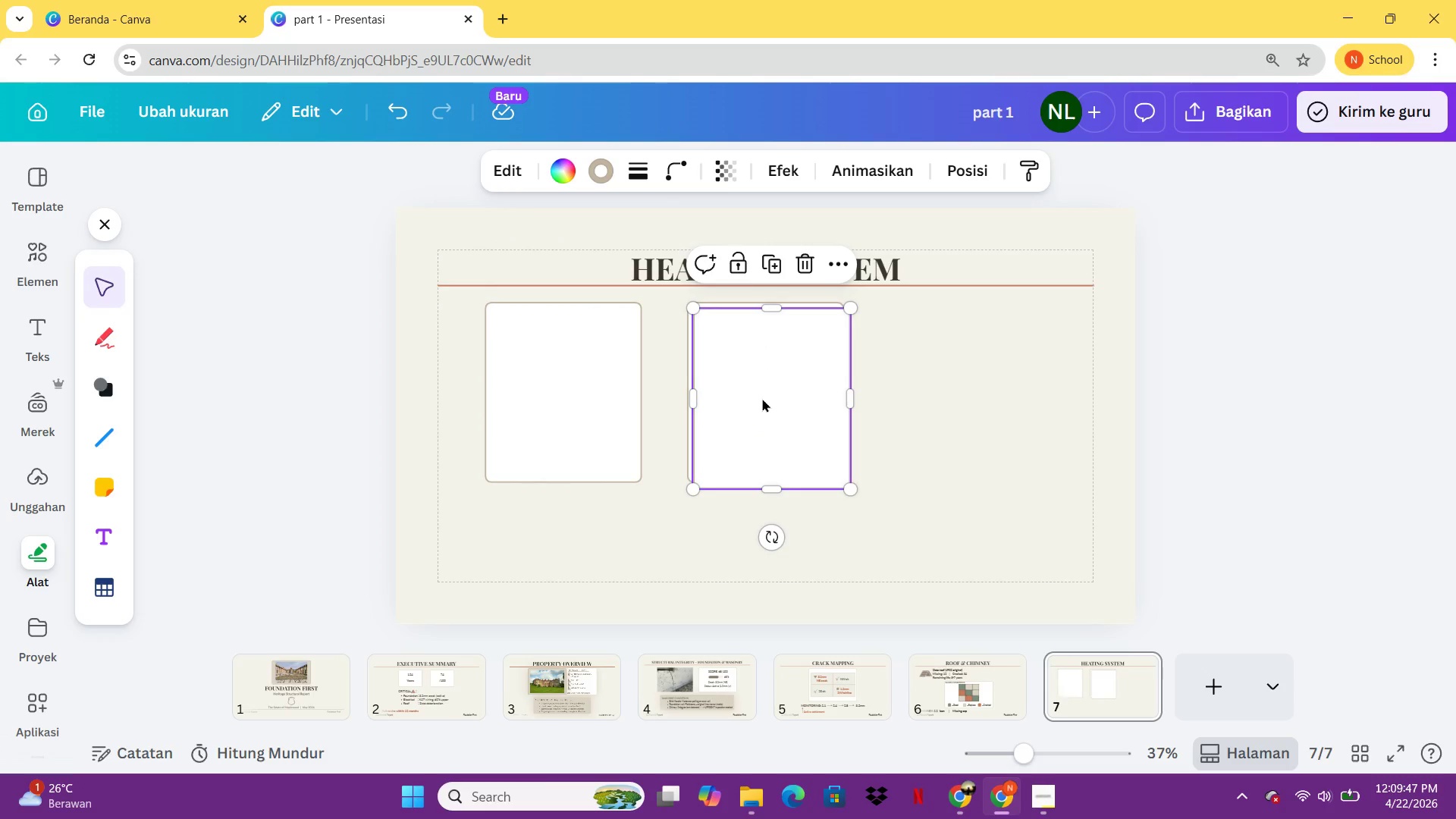 
left_click_drag(start_coordinate=[762, 398], to_coordinate=[956, 397])
 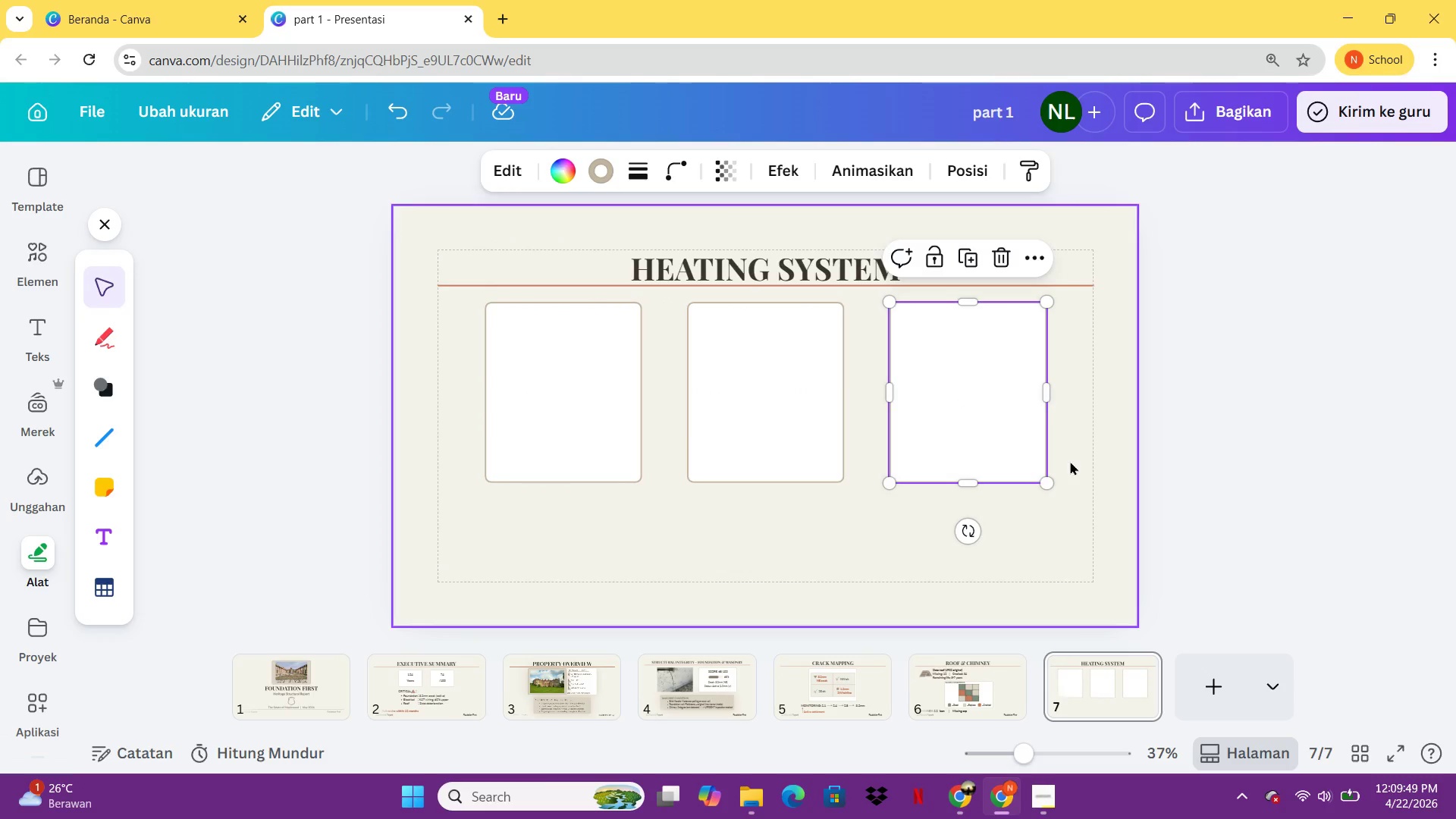 
left_click([1070, 461])
 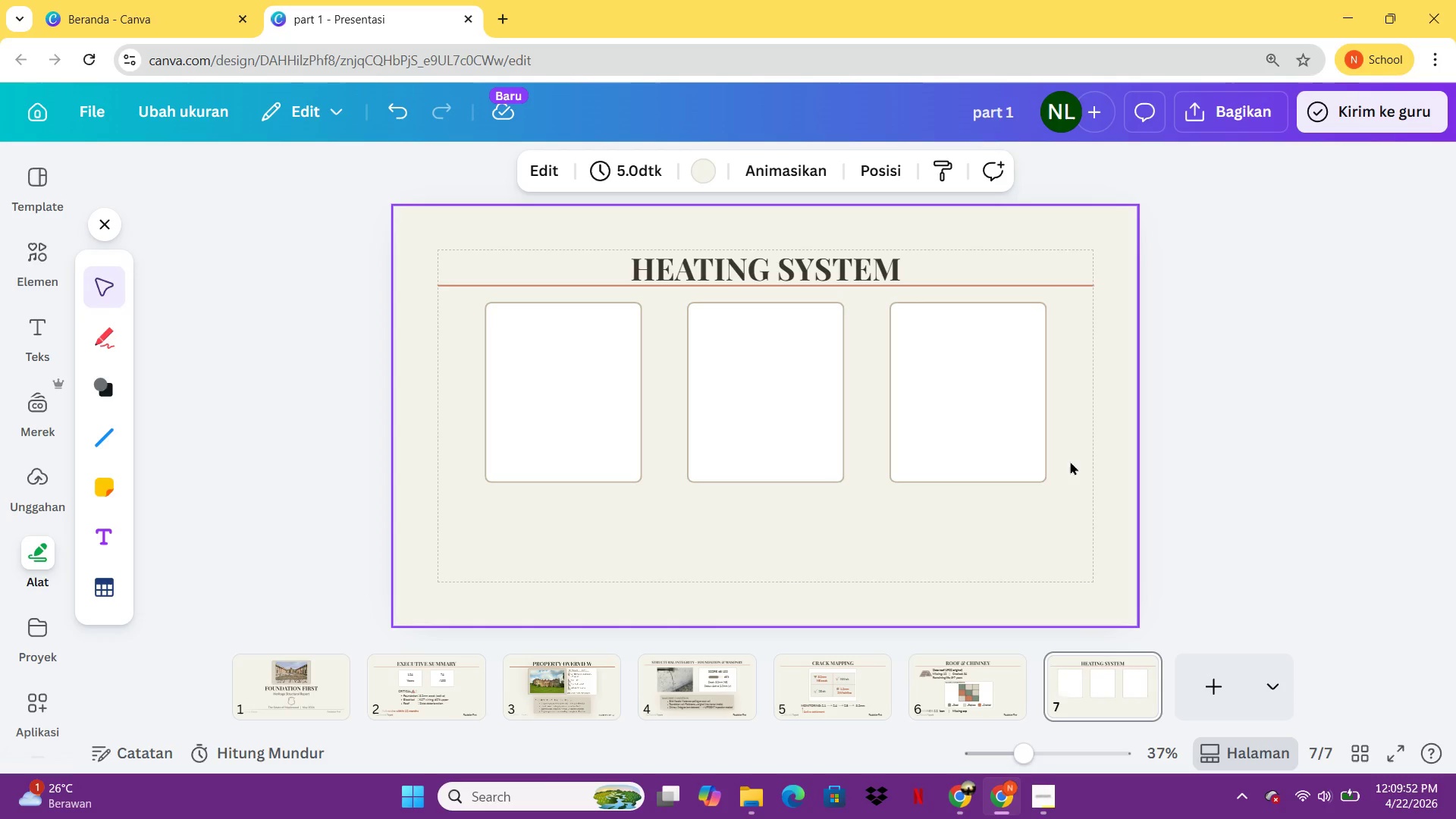 
left_click([534, 384])
 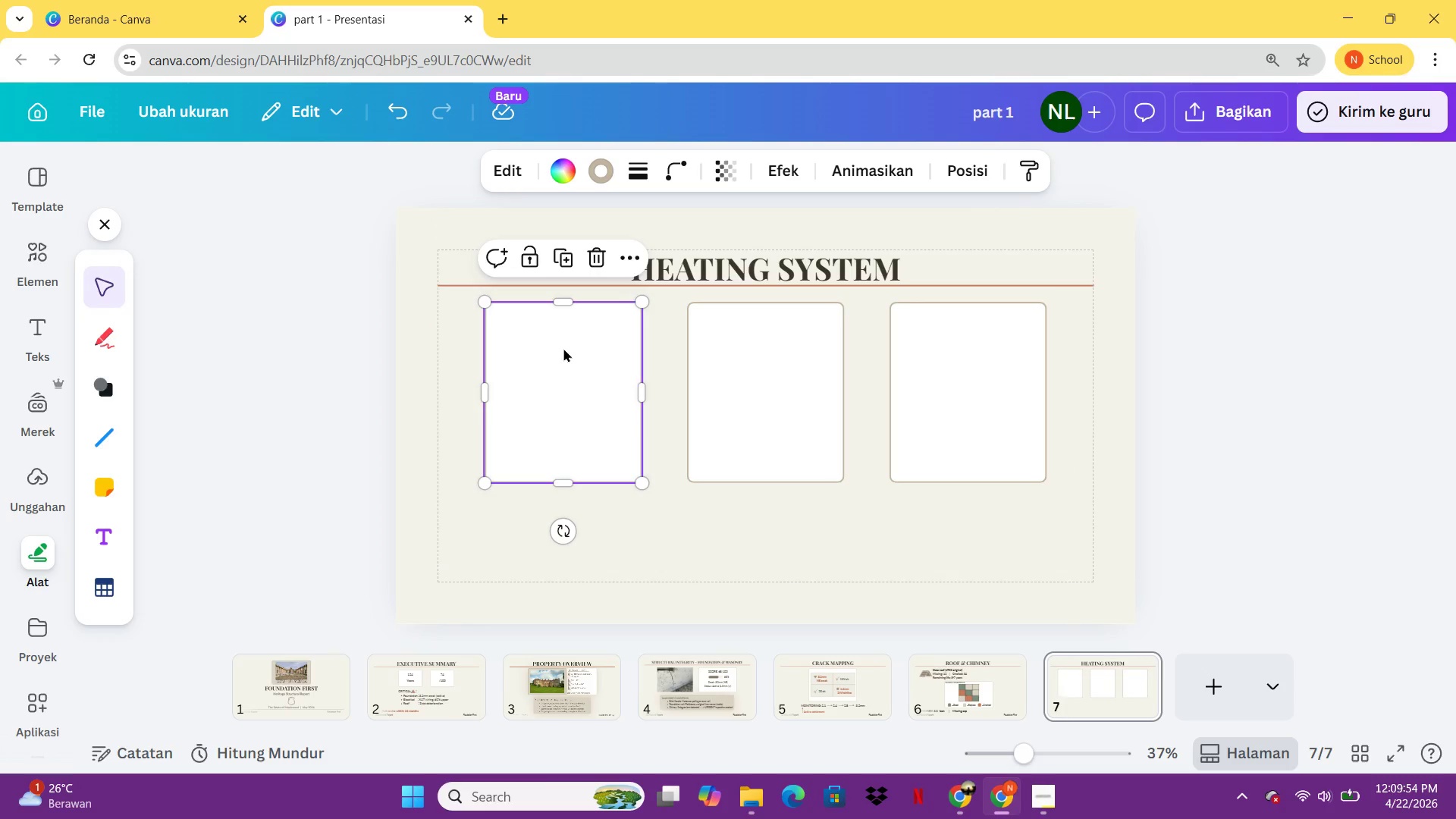 
key(Control+C)
 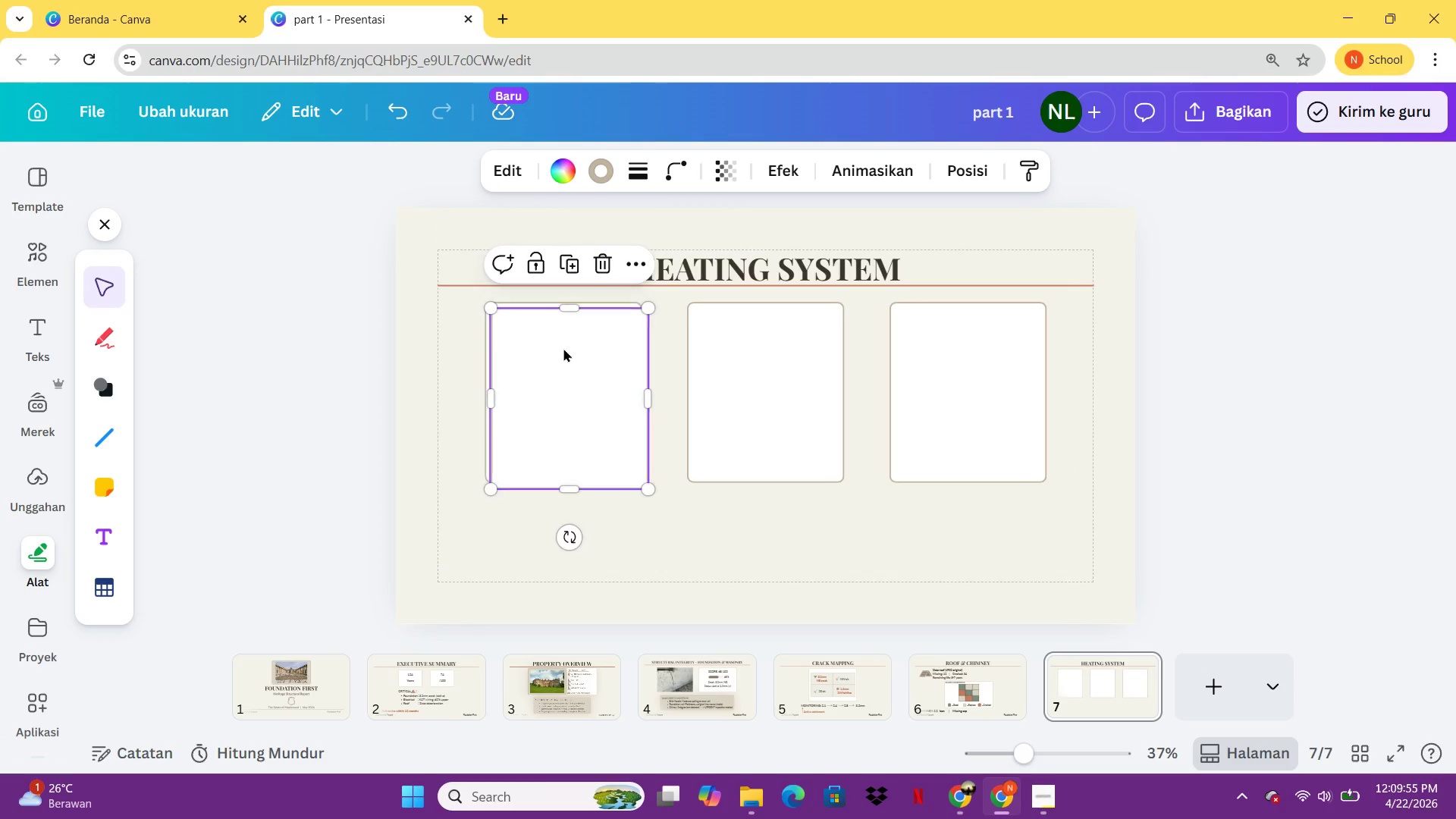 
key(Control+V)
 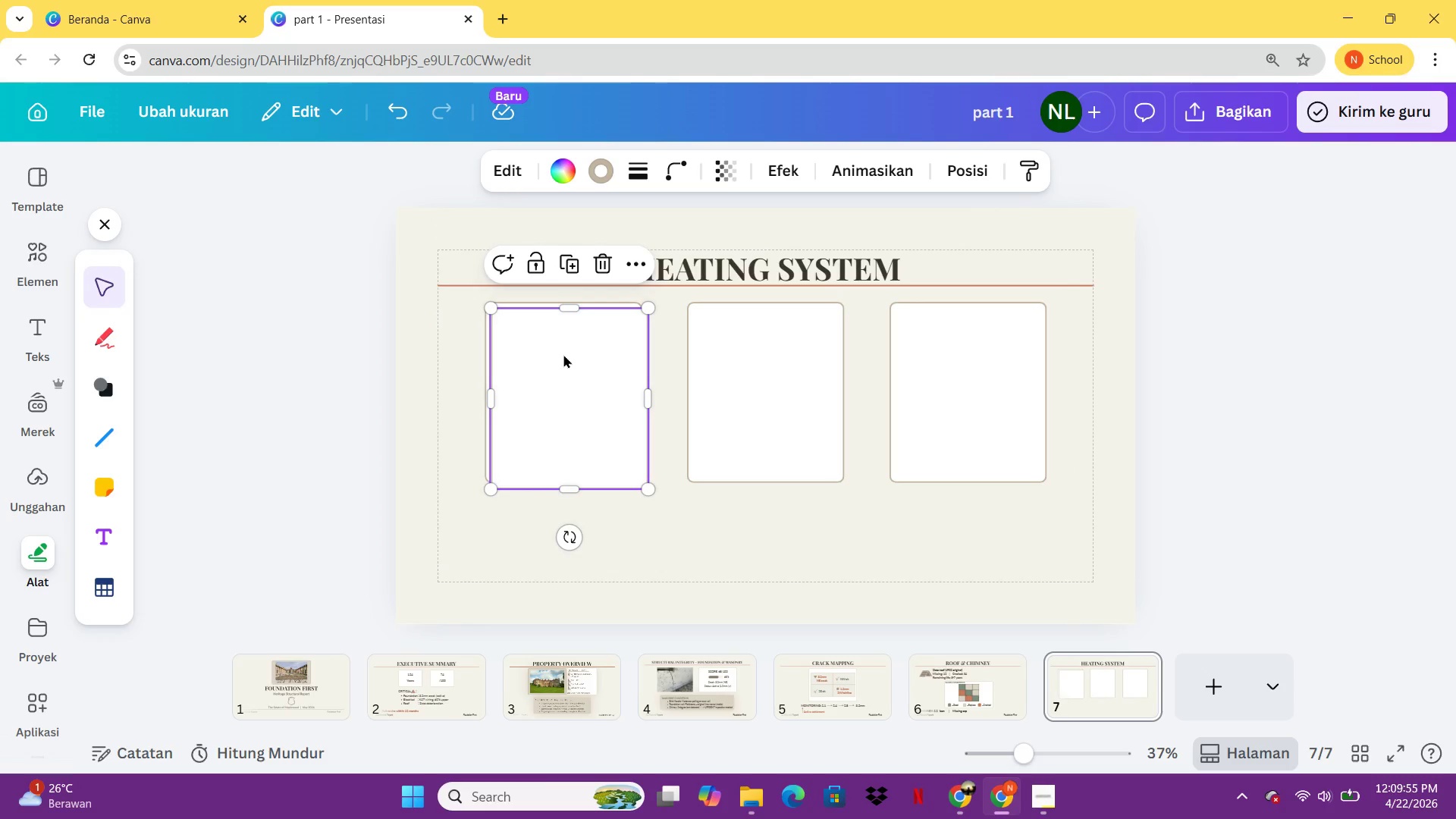 
left_click_drag(start_coordinate=[563, 348], to_coordinate=[555, 405])
 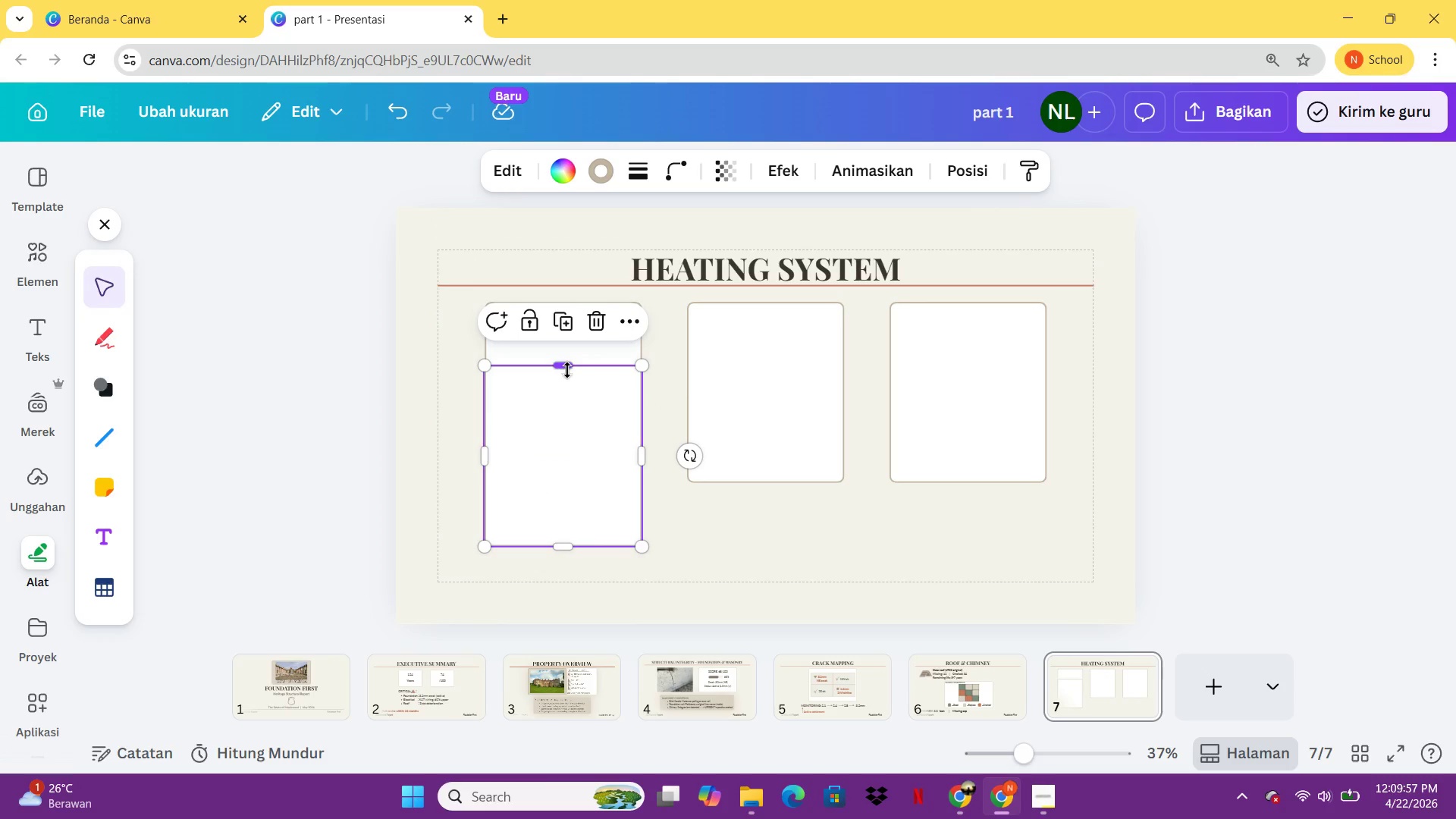 
left_click_drag(start_coordinate=[567, 369], to_coordinate=[572, 493])
 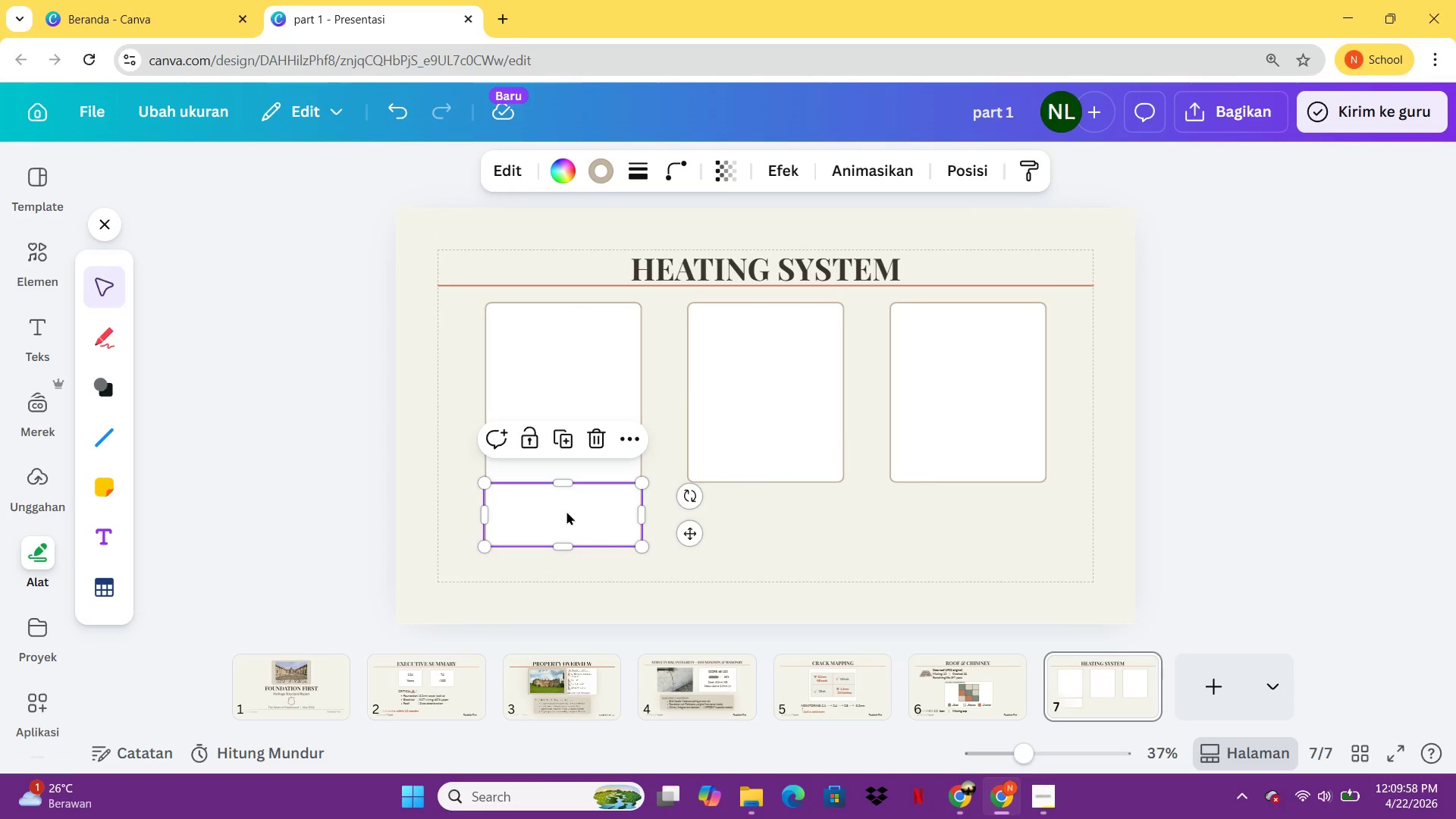 
left_click_drag(start_coordinate=[566, 511], to_coordinate=[522, 529])
 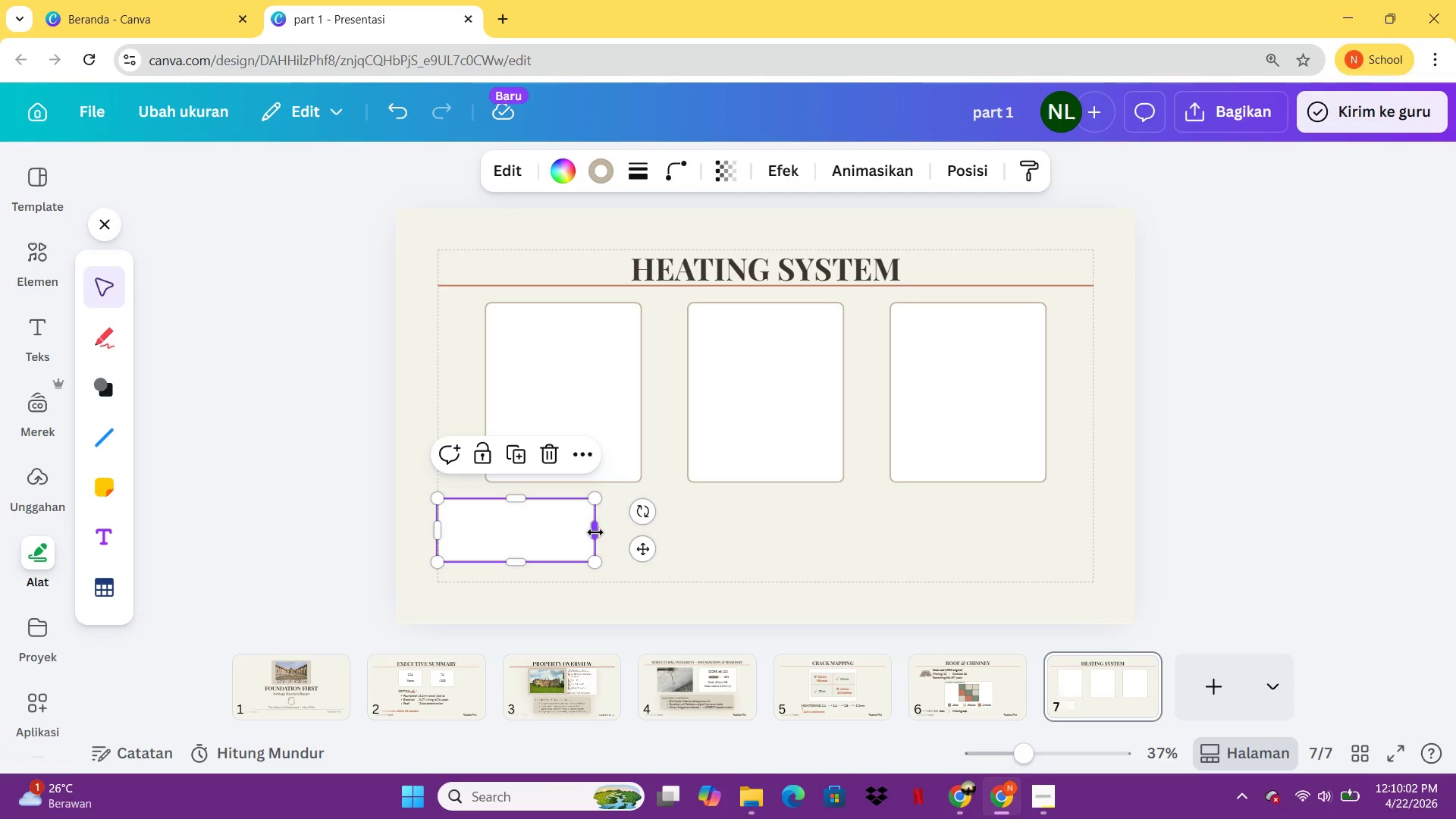 
hold_key(key=ControlLeft, duration=0.31)
 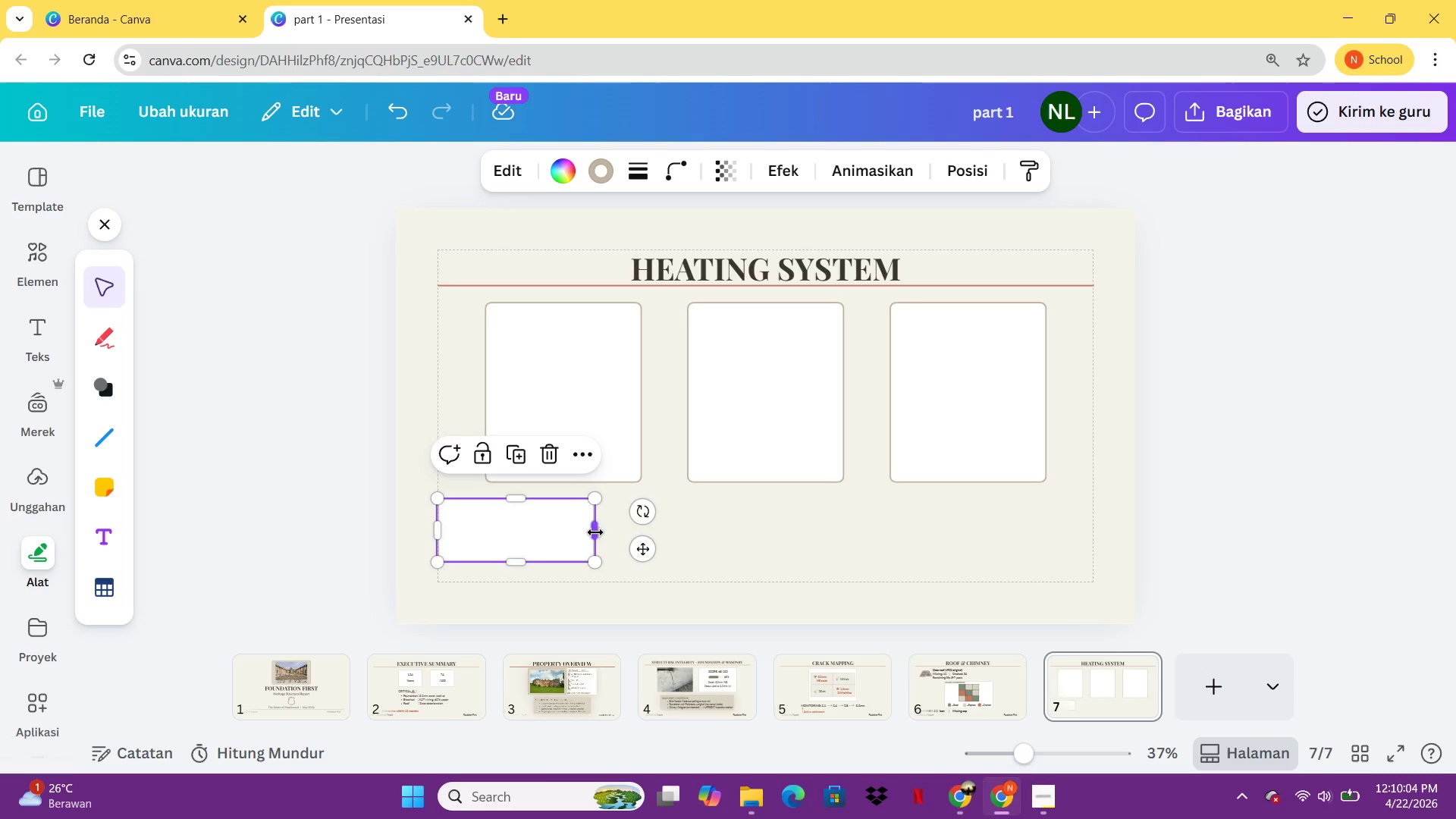 
left_click_drag(start_coordinate=[595, 532], to_coordinate=[882, 551])
 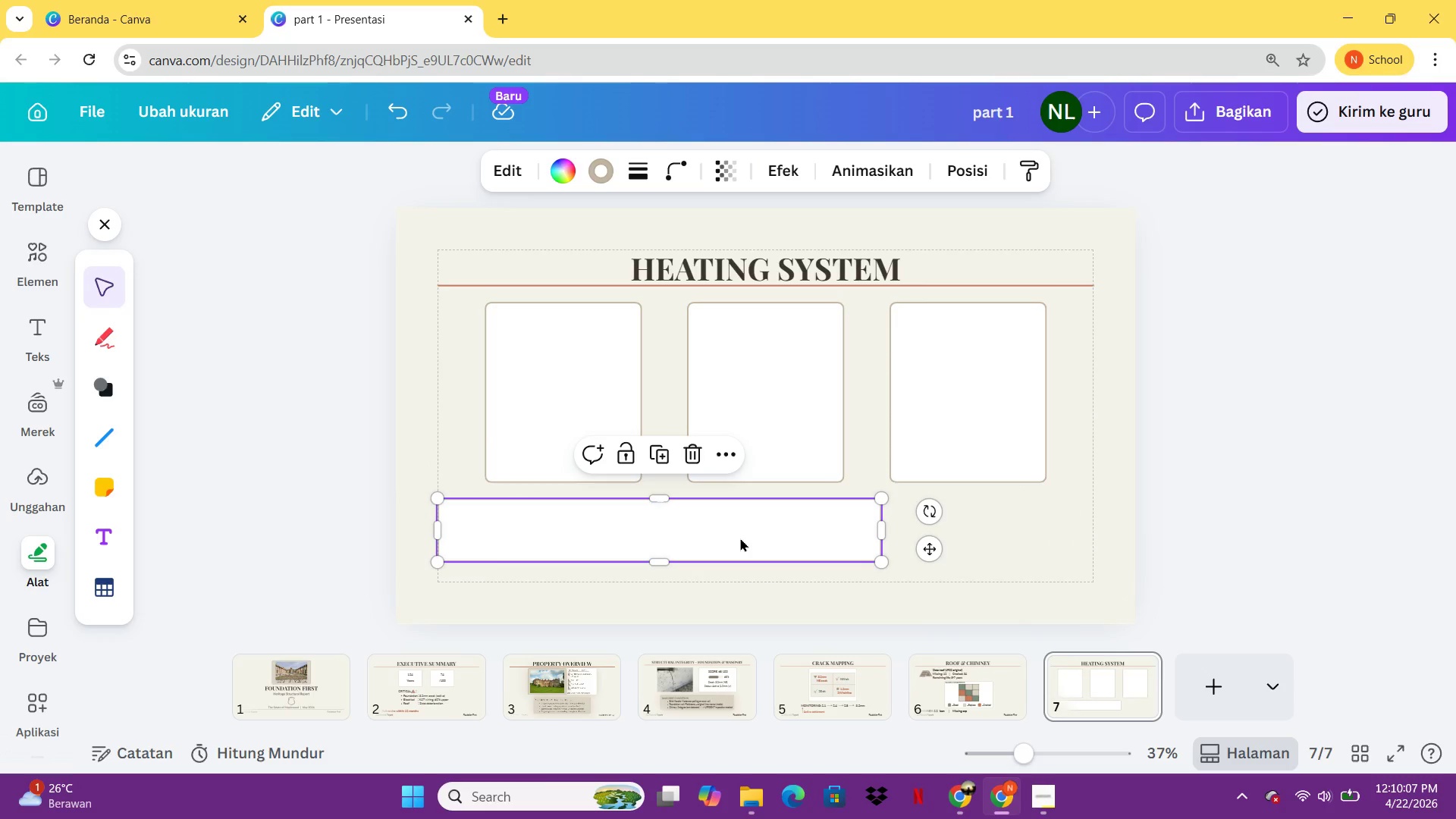 
left_click([740, 538])
 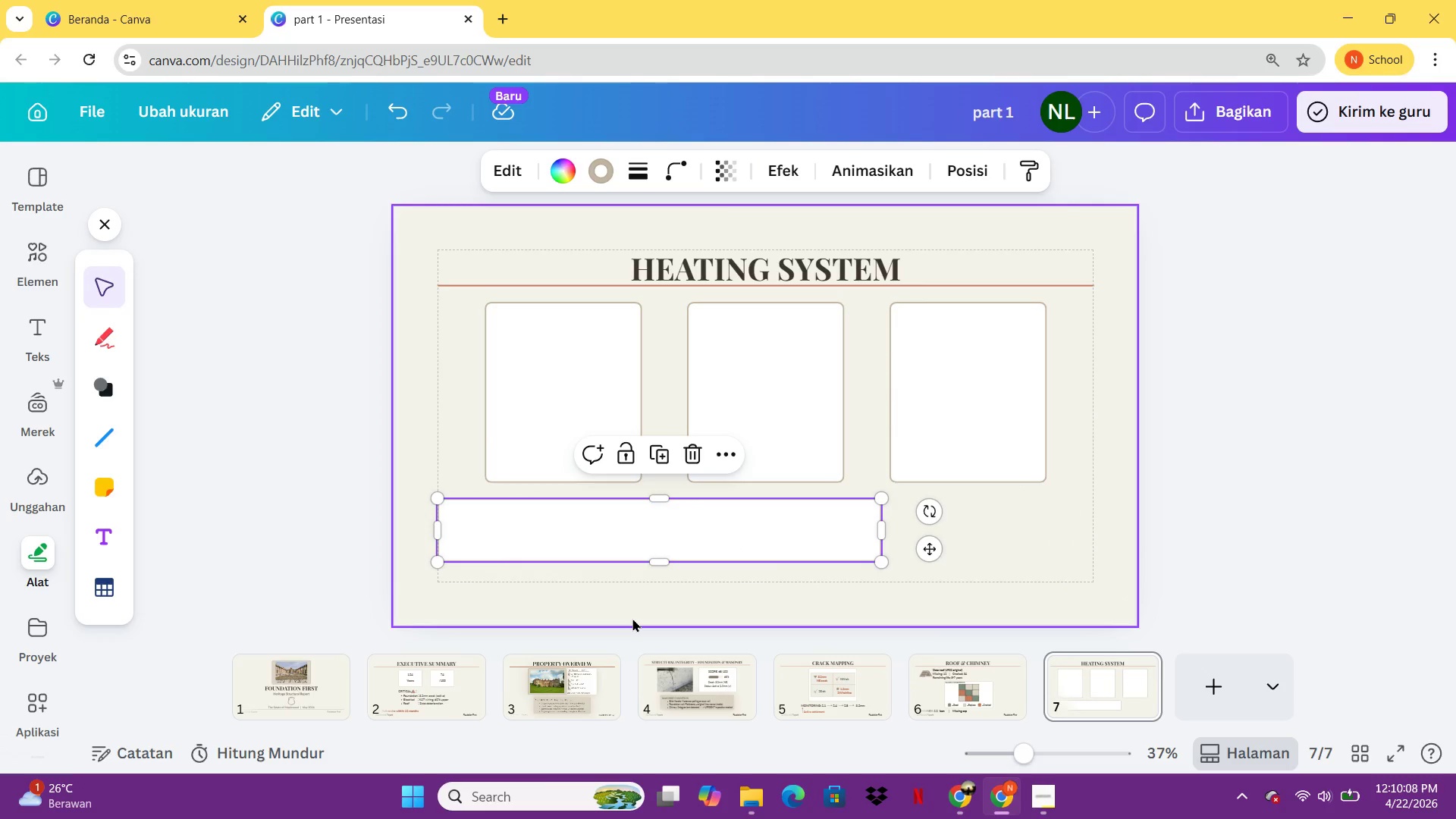 
left_click([632, 618])
 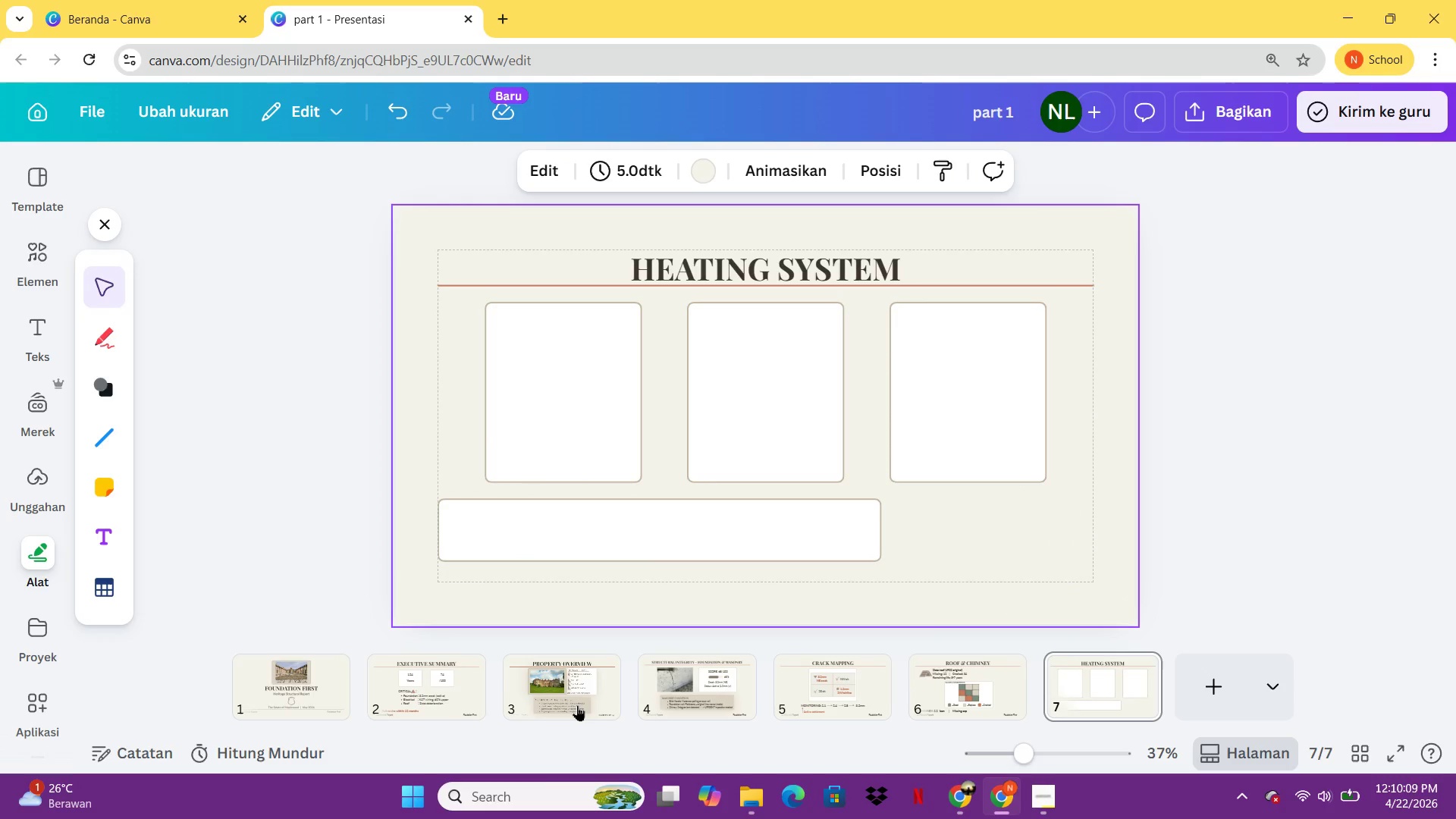 
left_click([577, 705])
 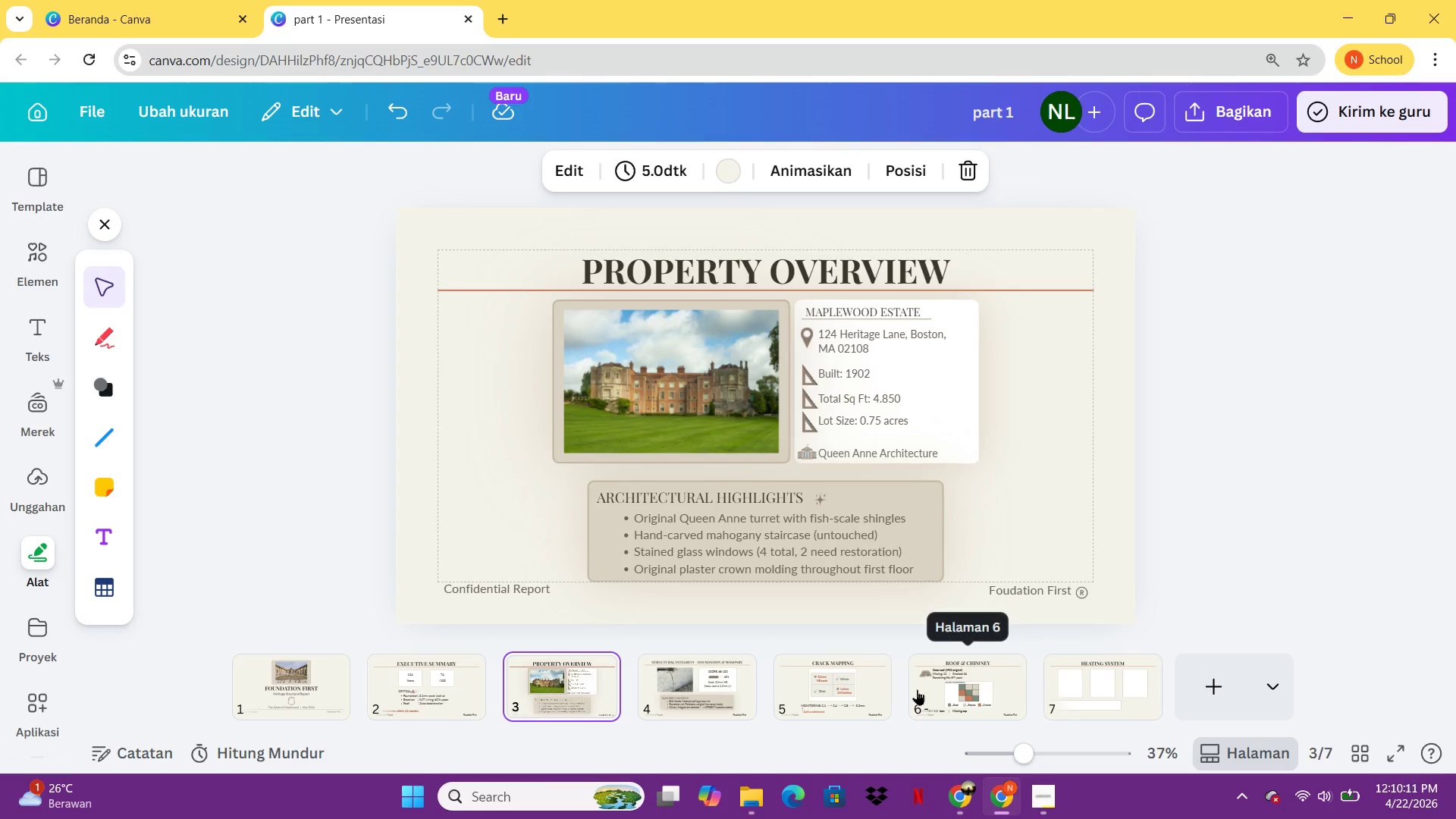 
left_click([917, 689])
 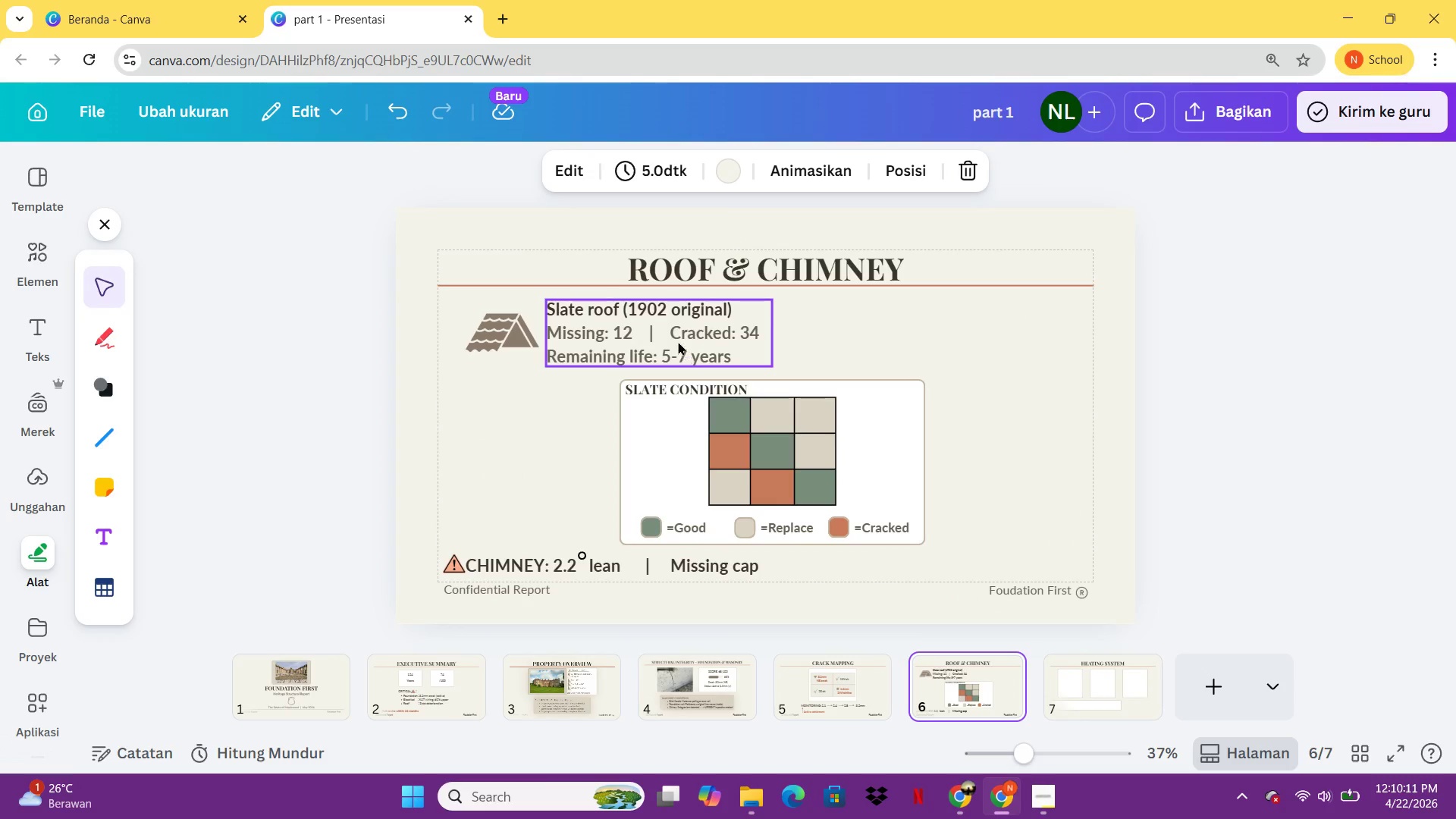 
left_click([676, 337])
 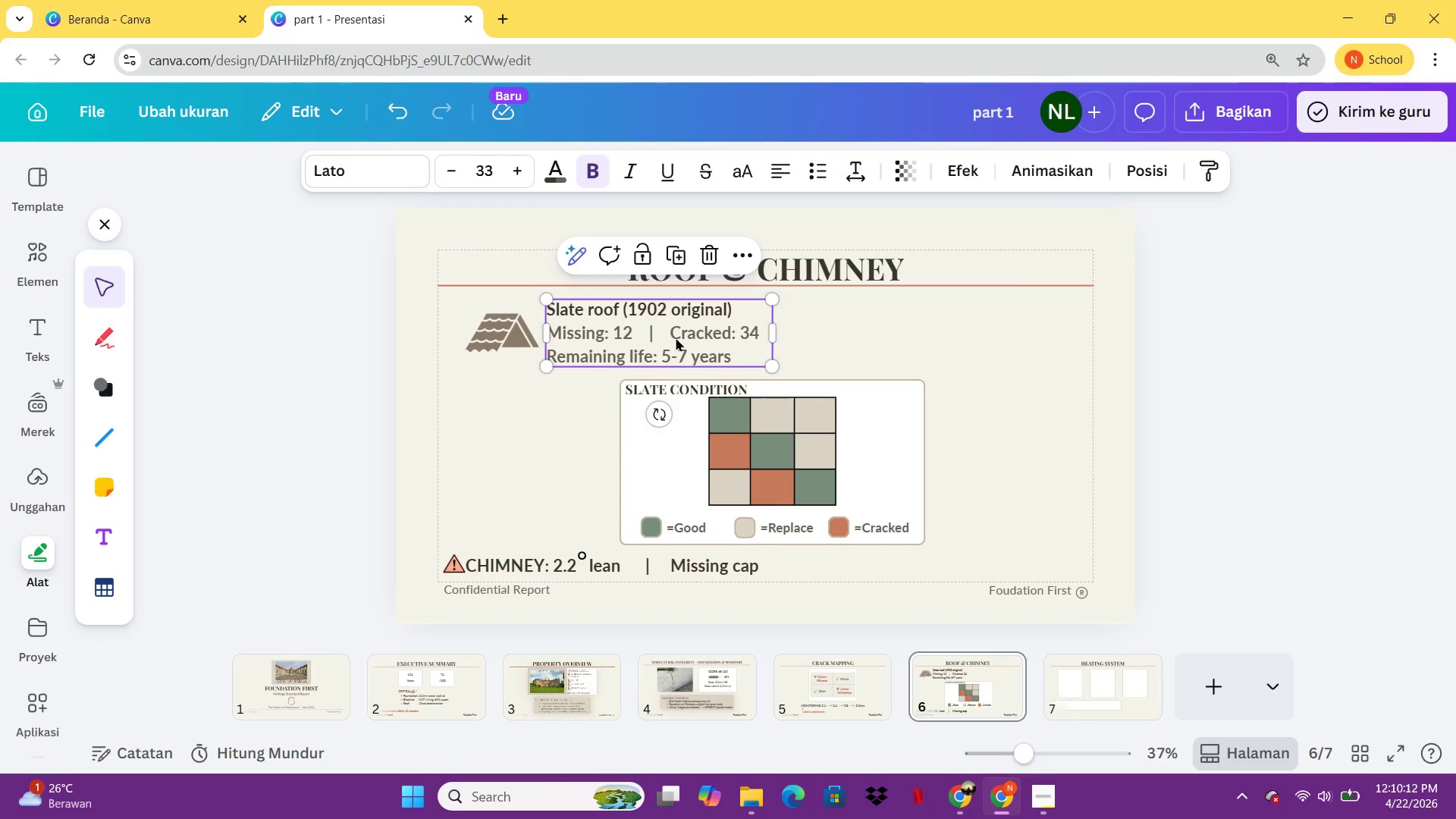 
key(Control+C)
 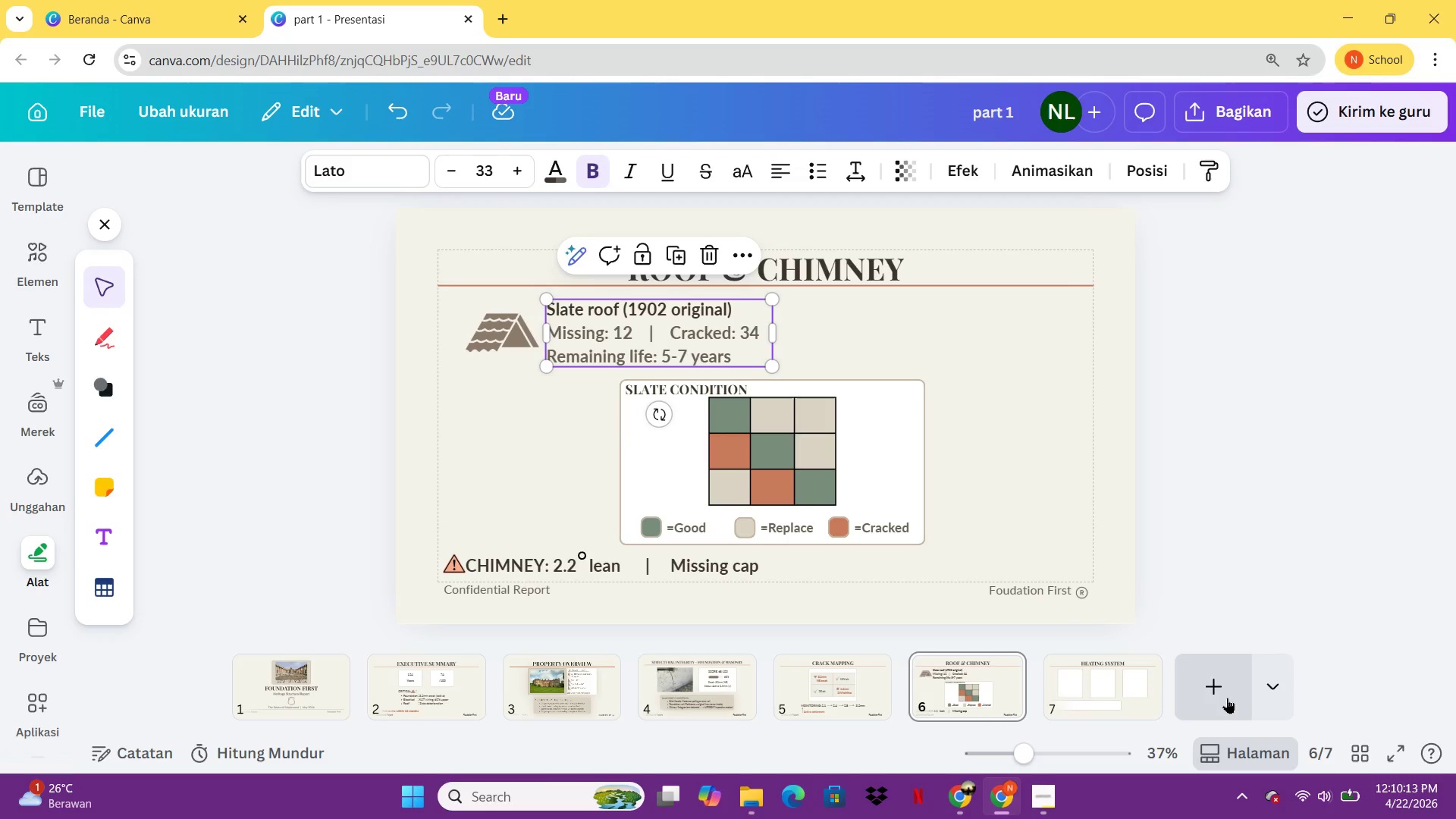 
left_click([1227, 698])
 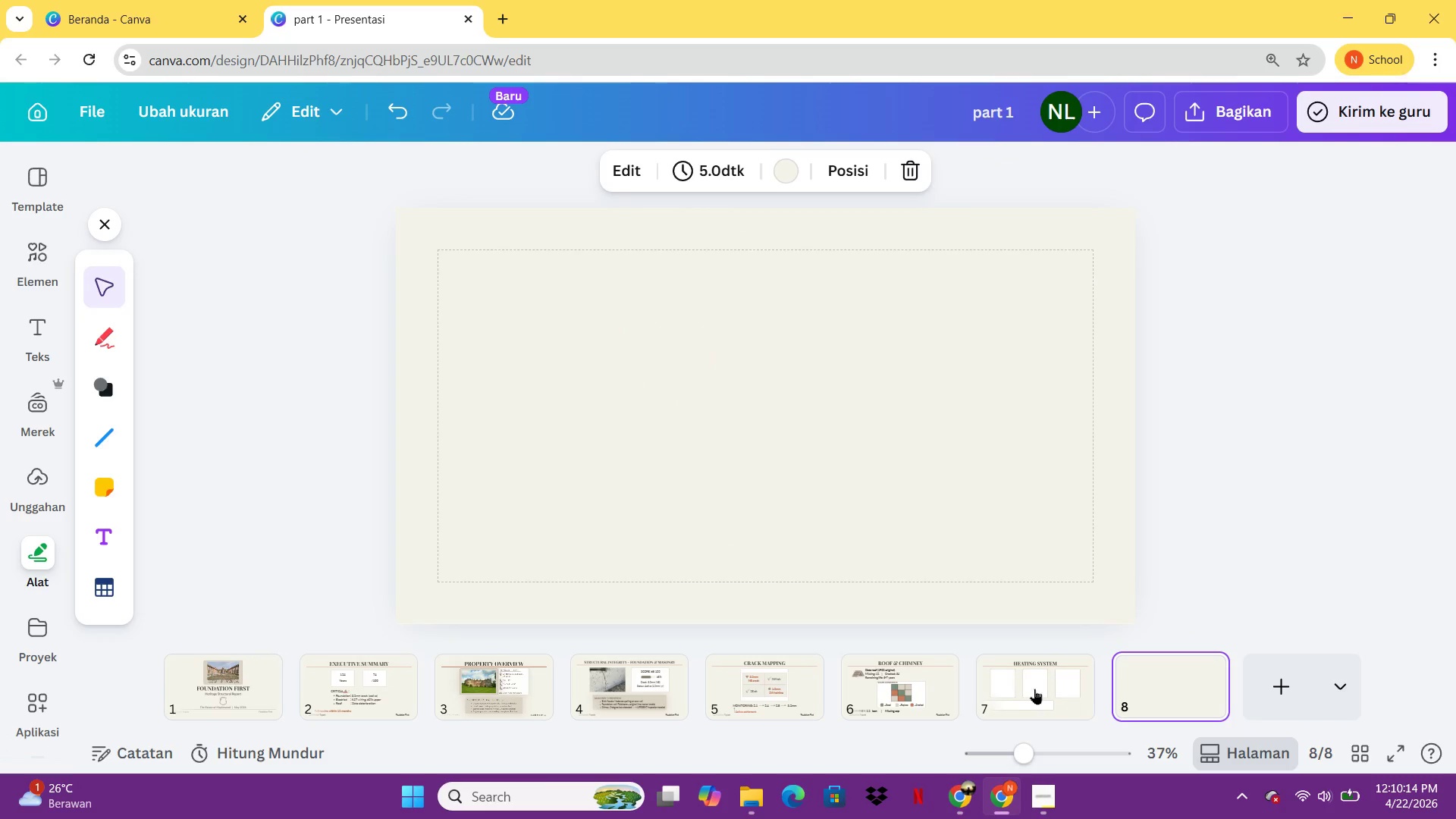 
left_click([1025, 688])
 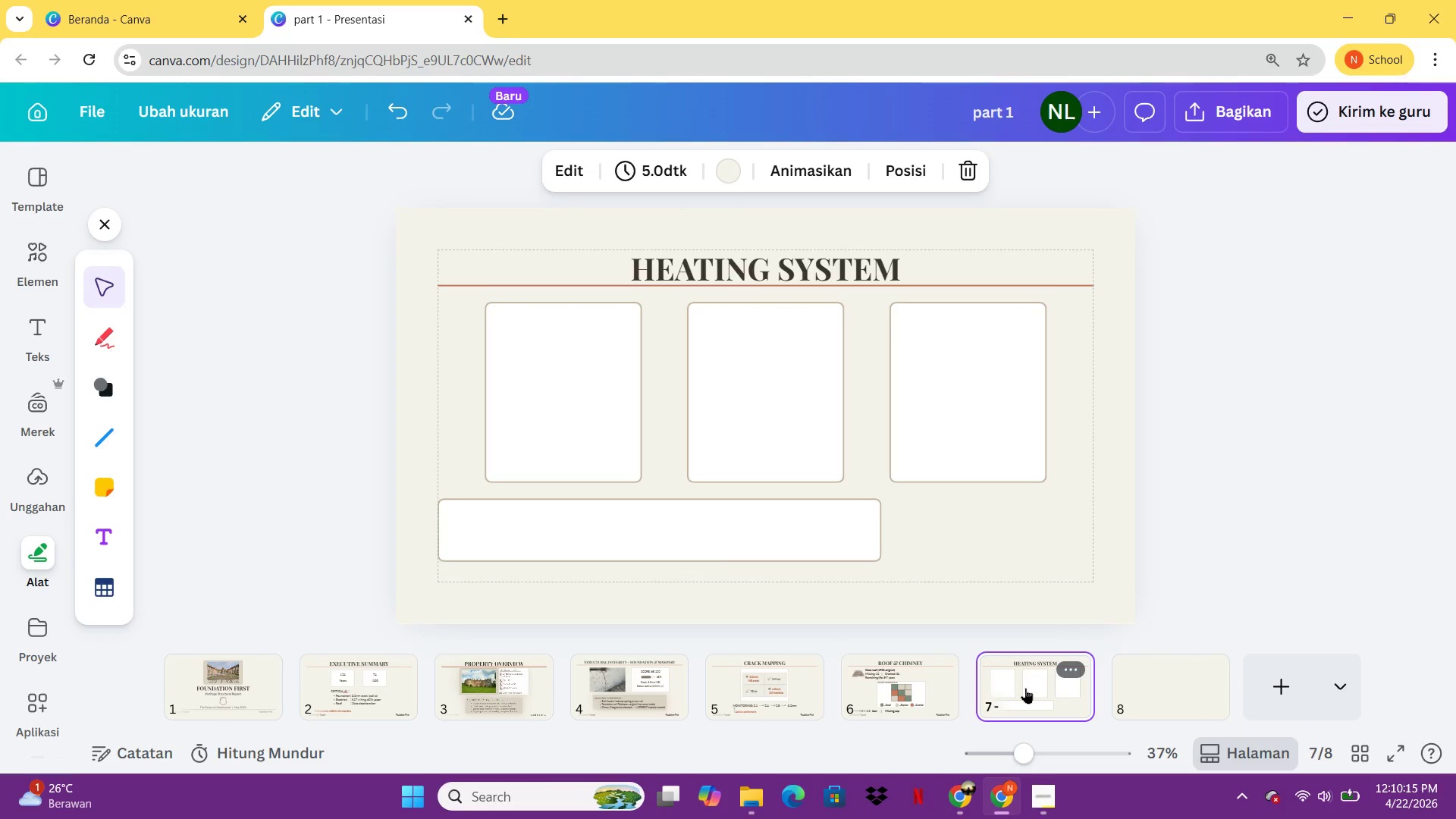 
key(Control+ControlLeft)
 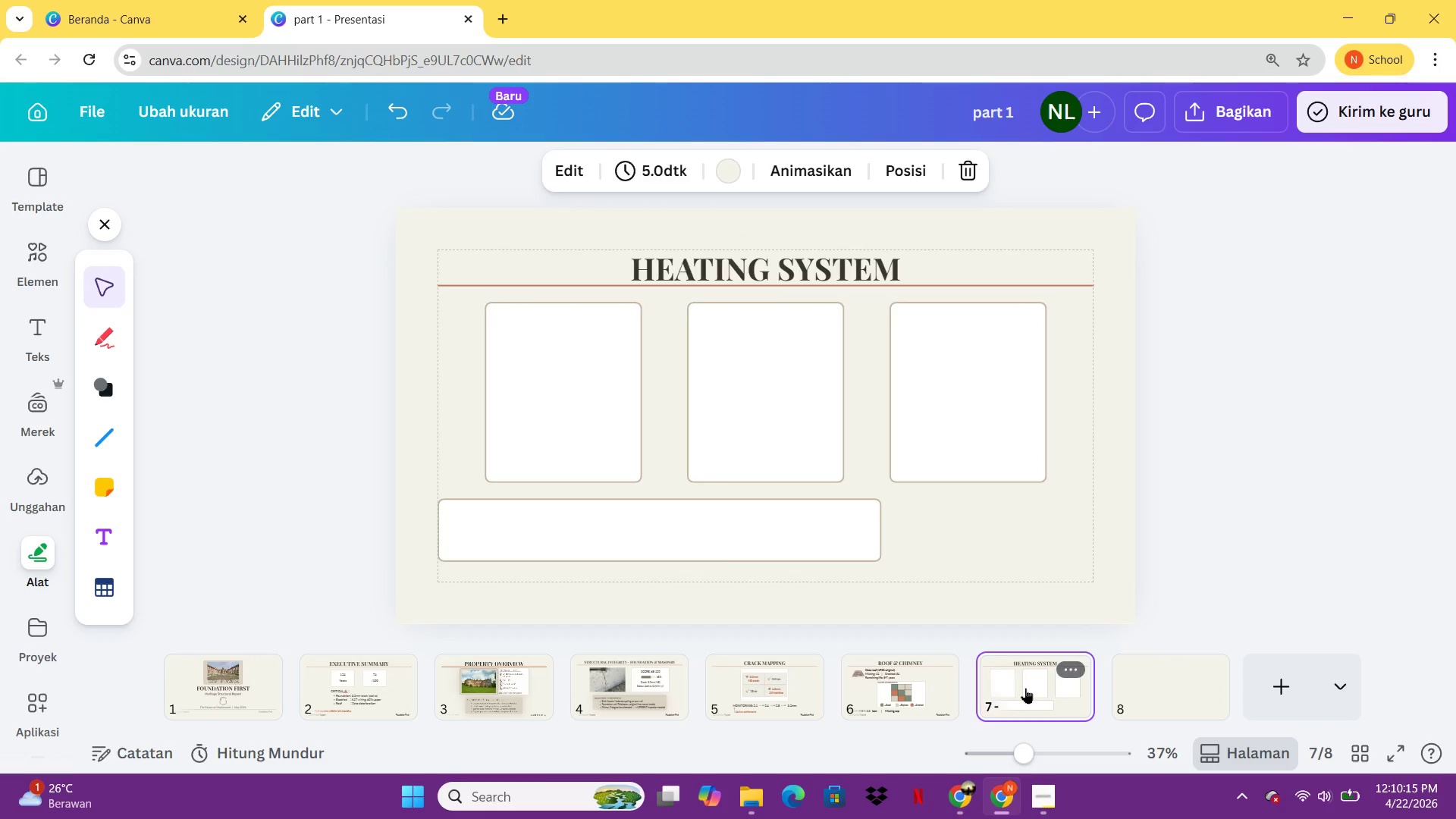 
key(Control+V)
 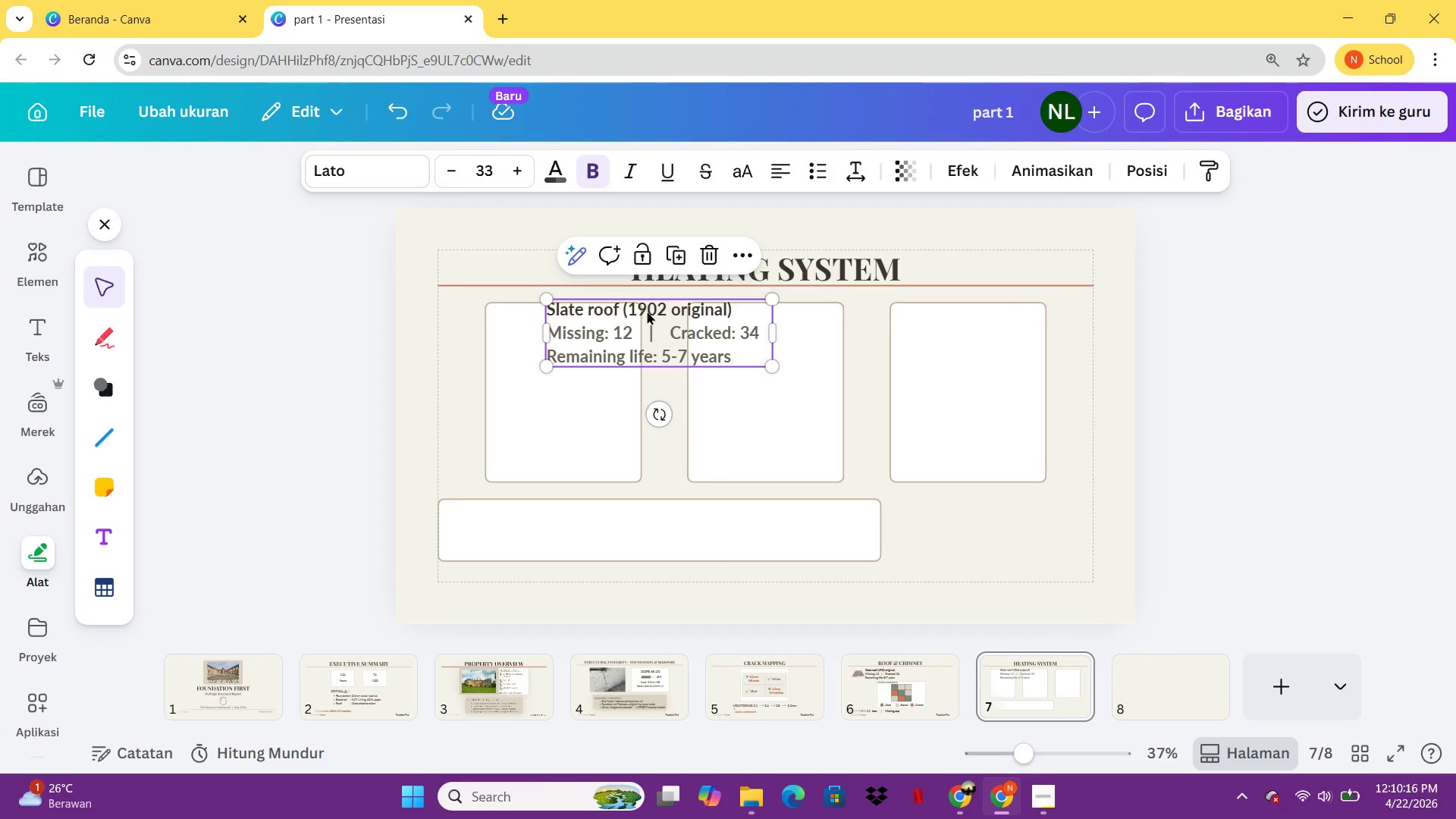 
left_click_drag(start_coordinate=[647, 312], to_coordinate=[583, 512])
 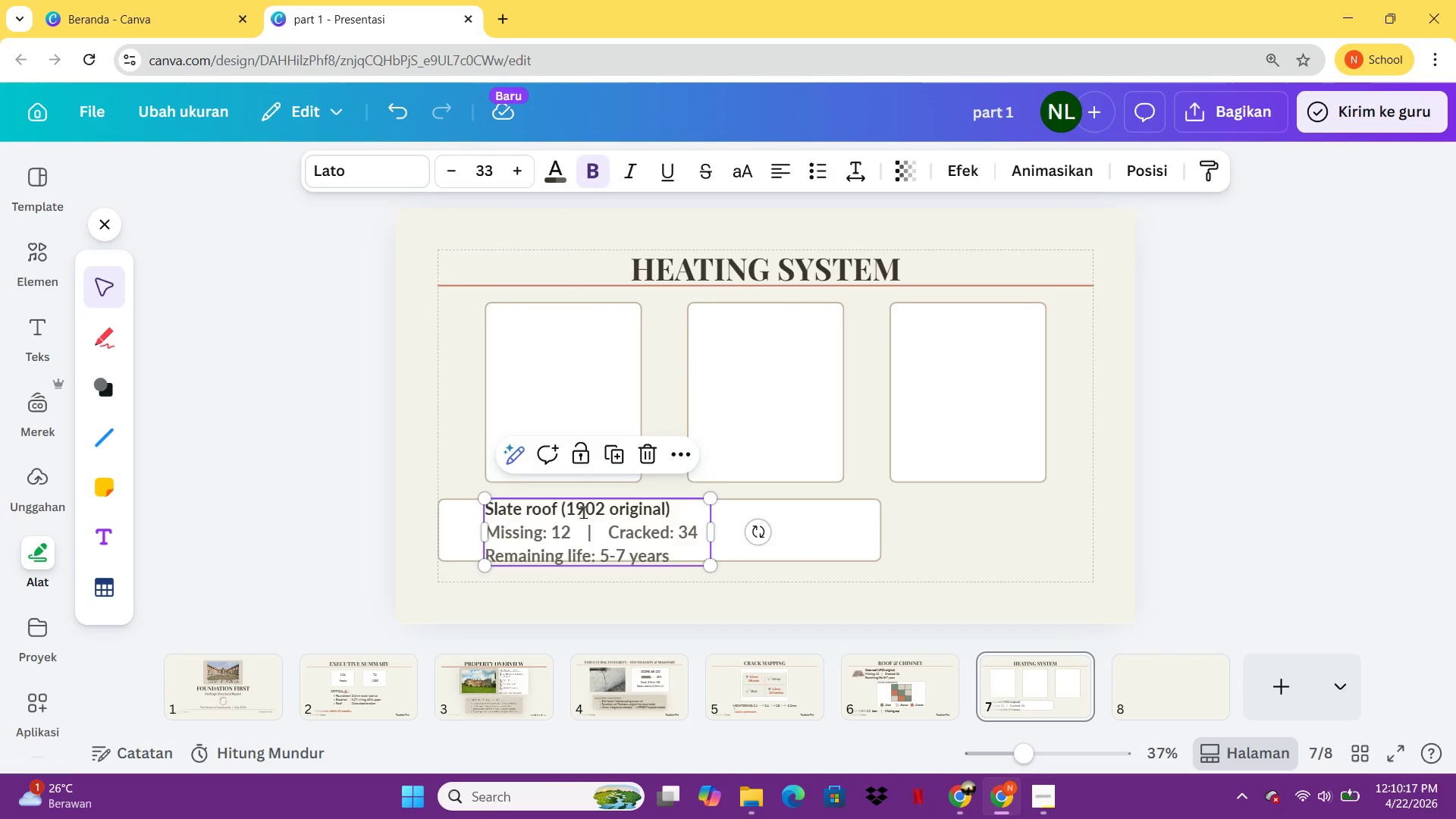 
double_click([583, 512])
 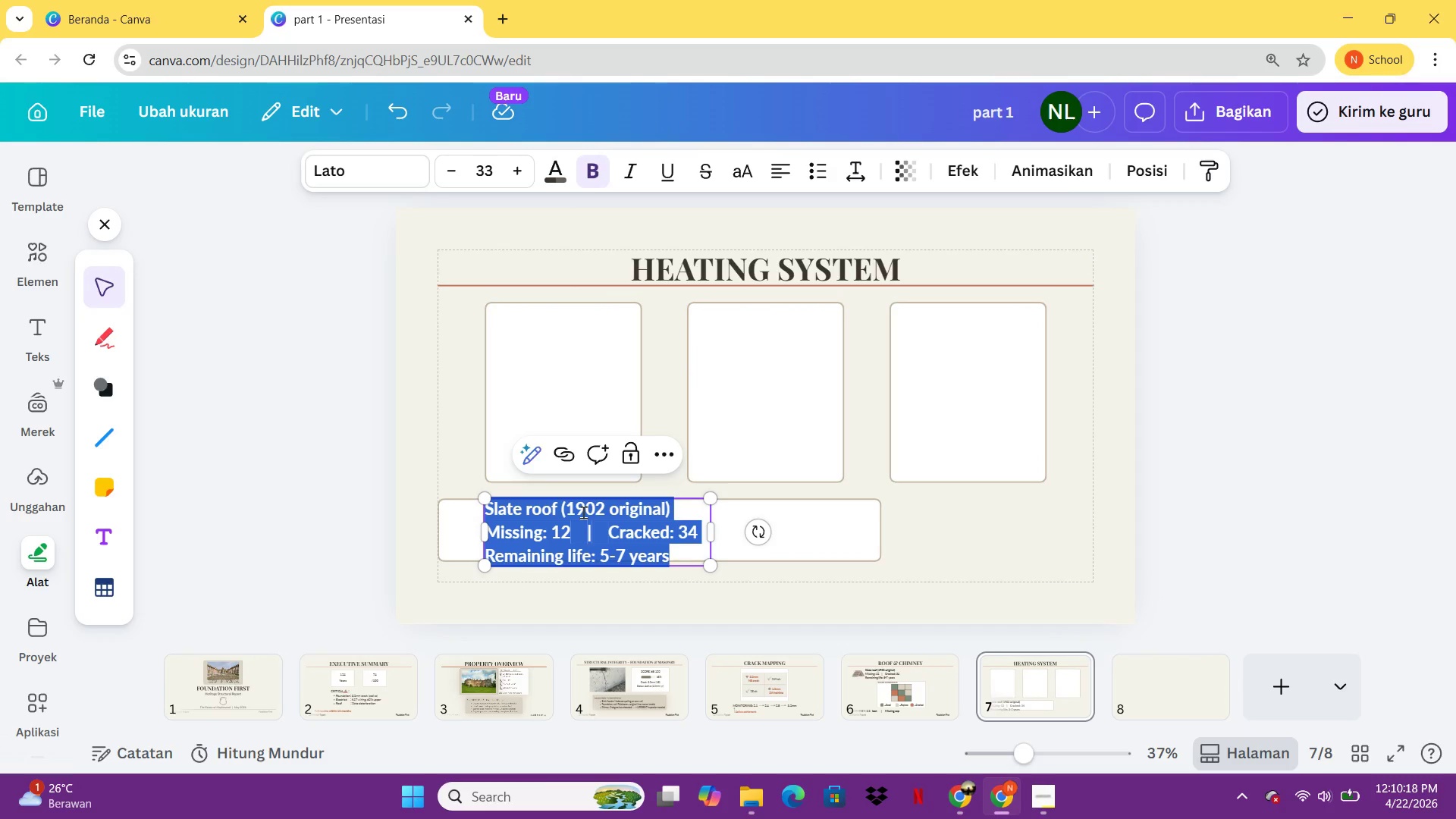 
type(BUDGET: $18.000)
 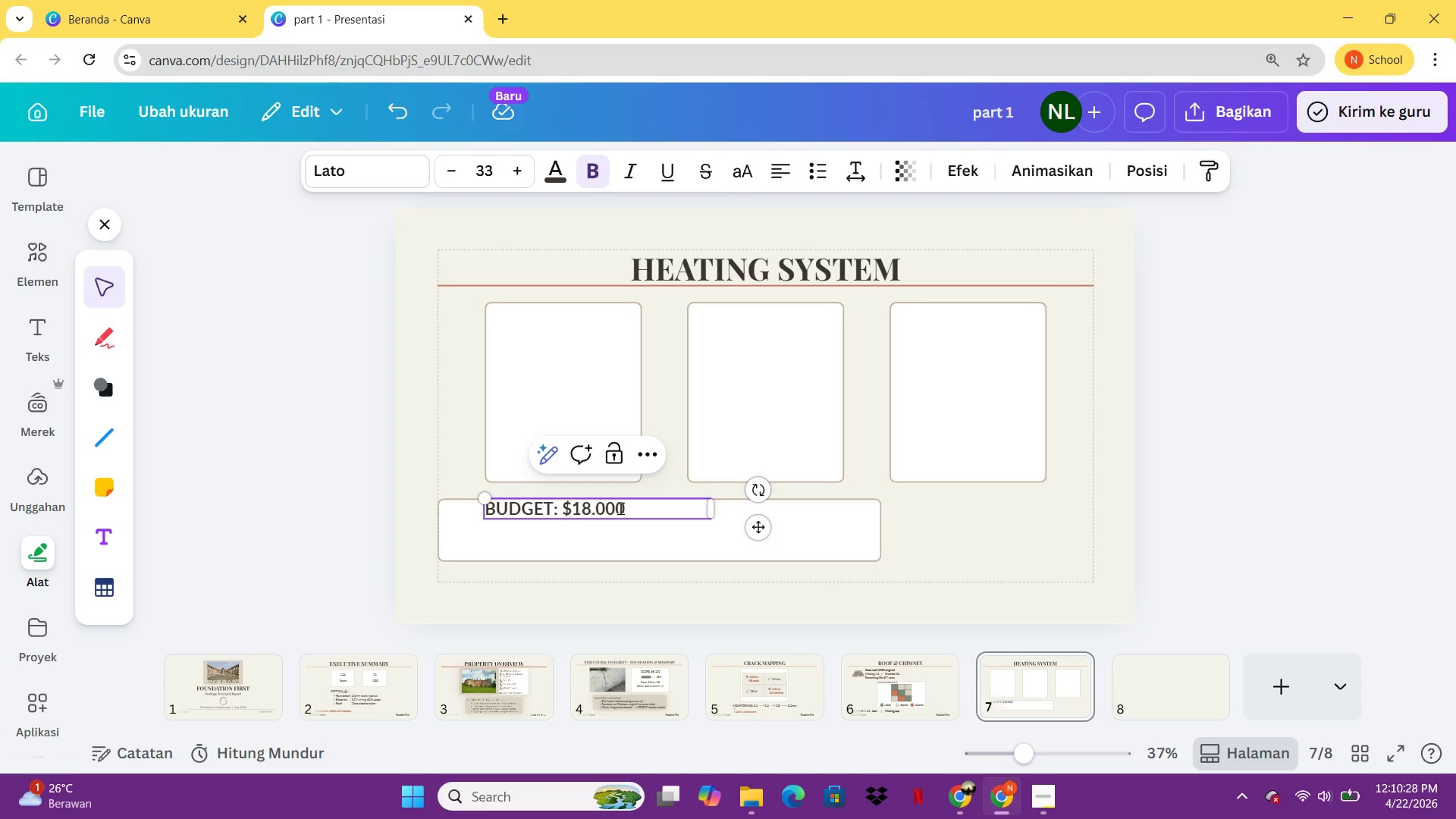 
type( - $22.000)
 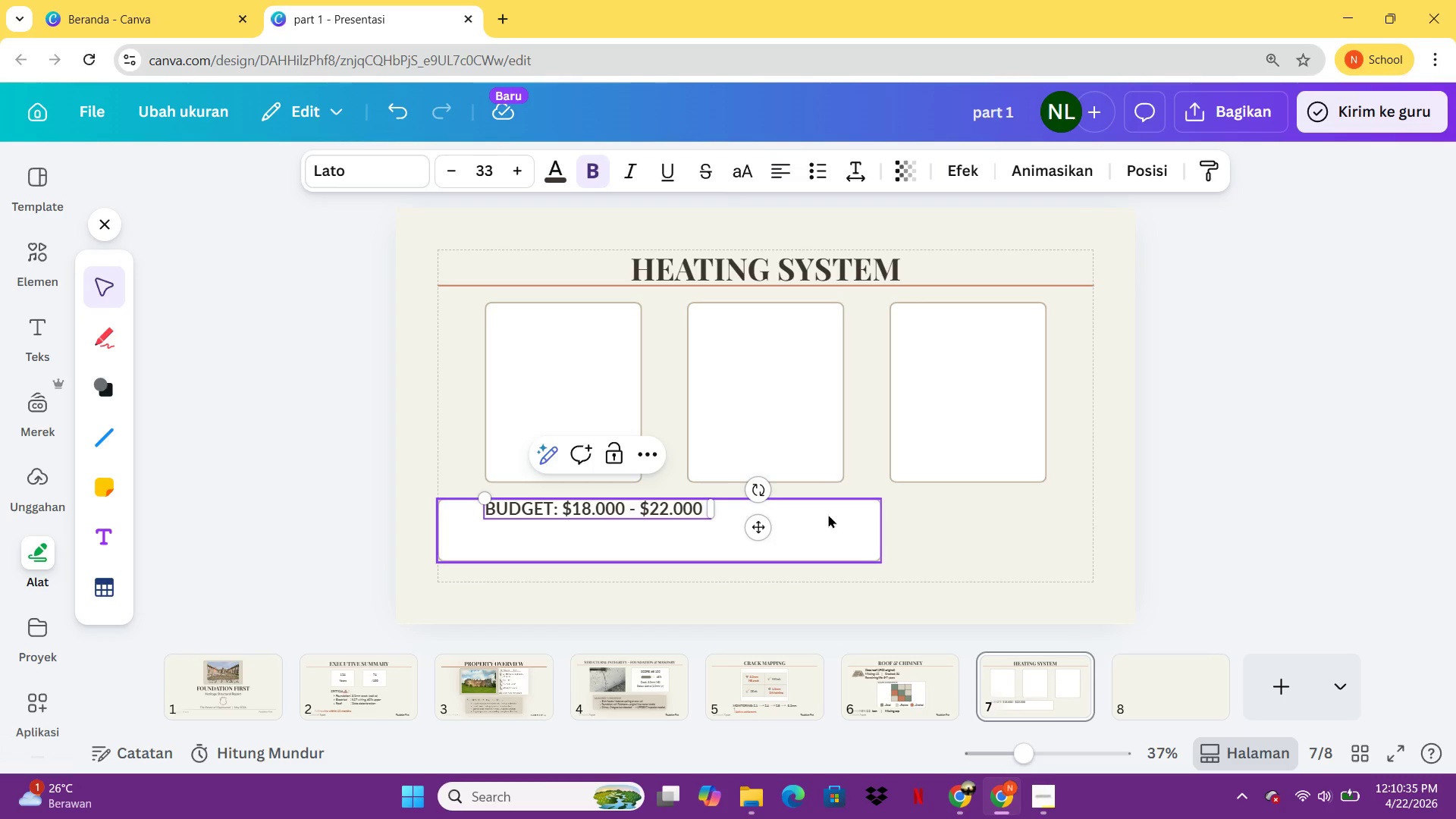 
key(Enter)
 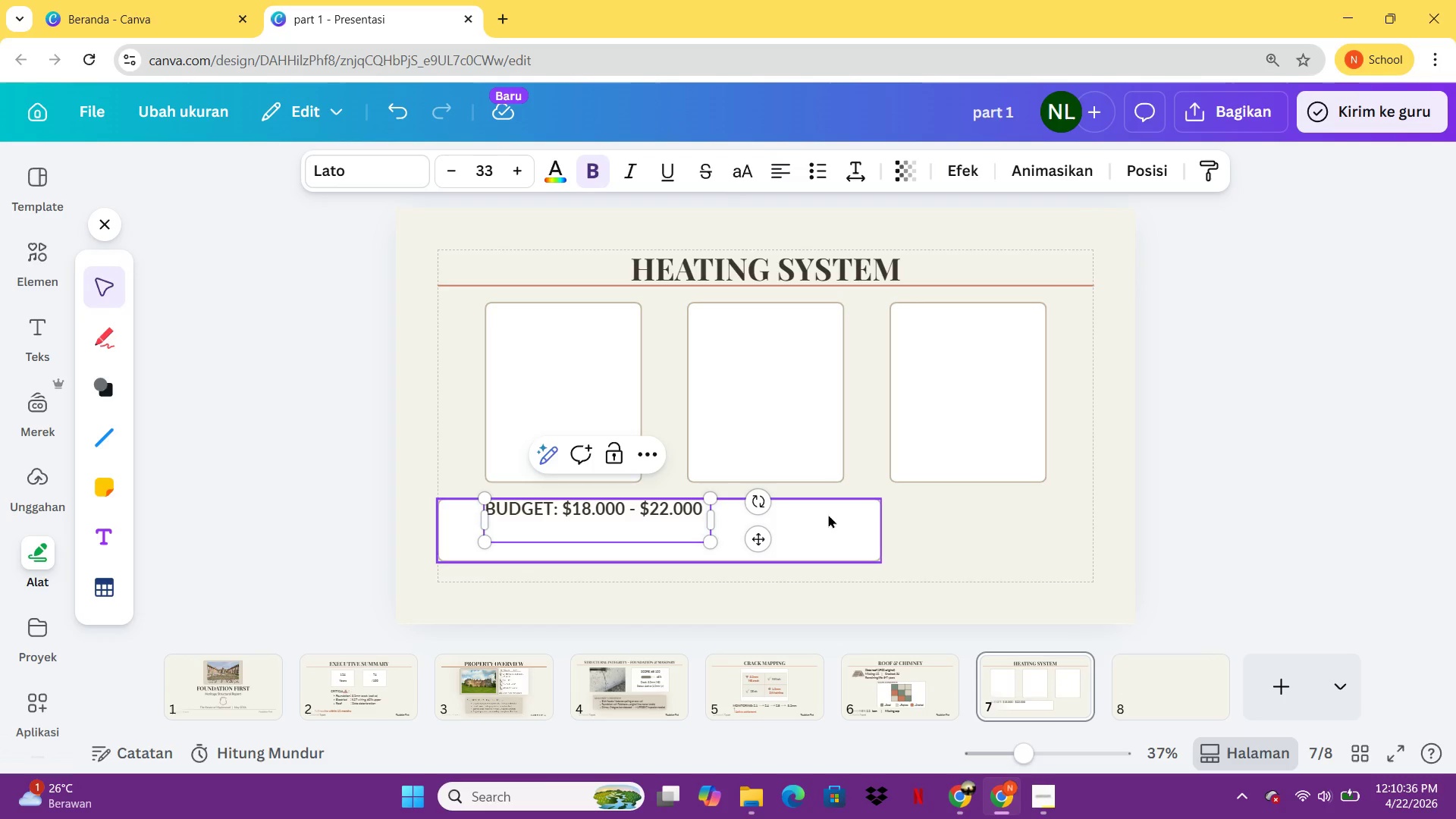 
type(for boiler e)
key(Backspace)
type(replacement (2026))
 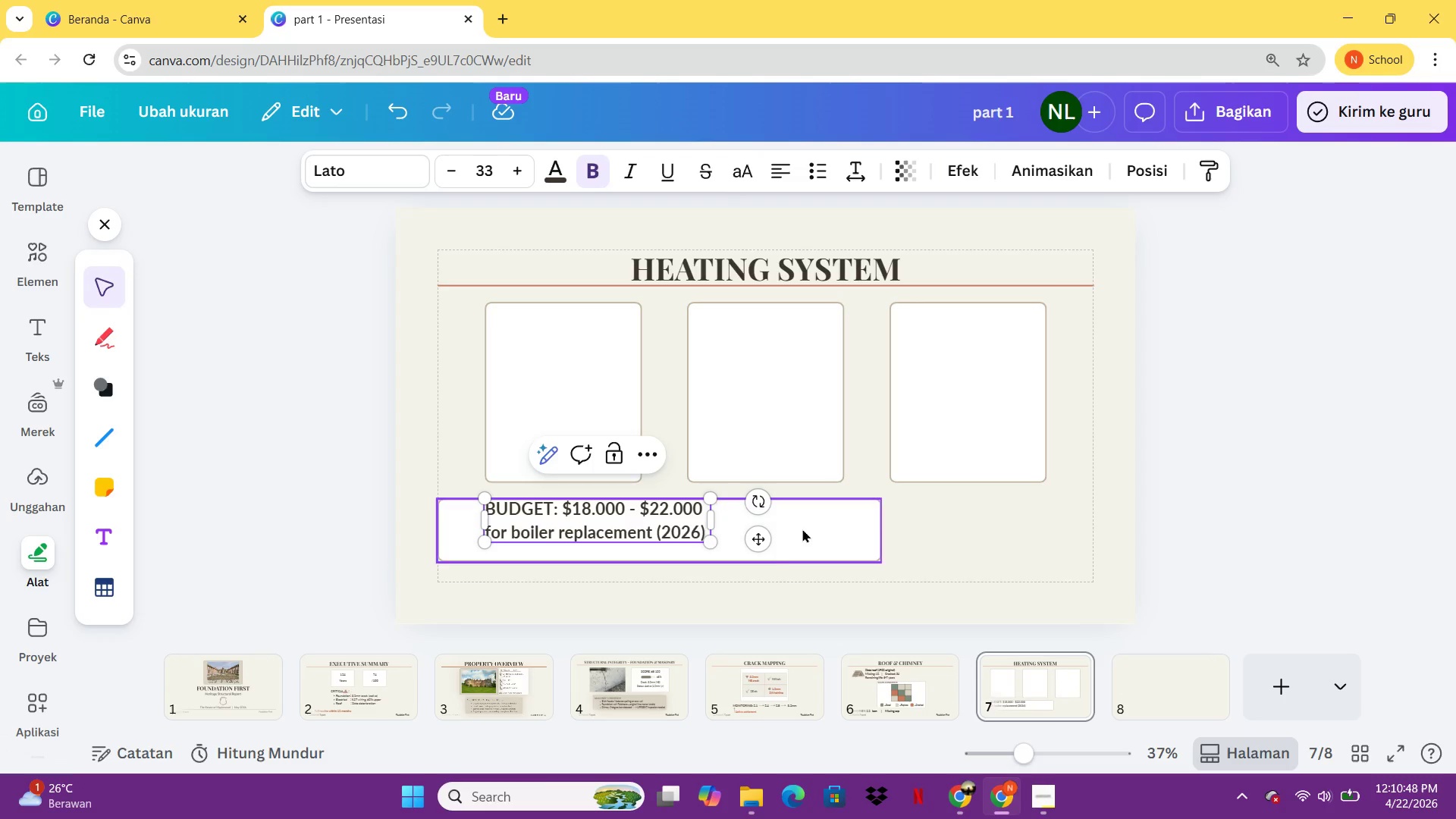 
wait(6.94)
 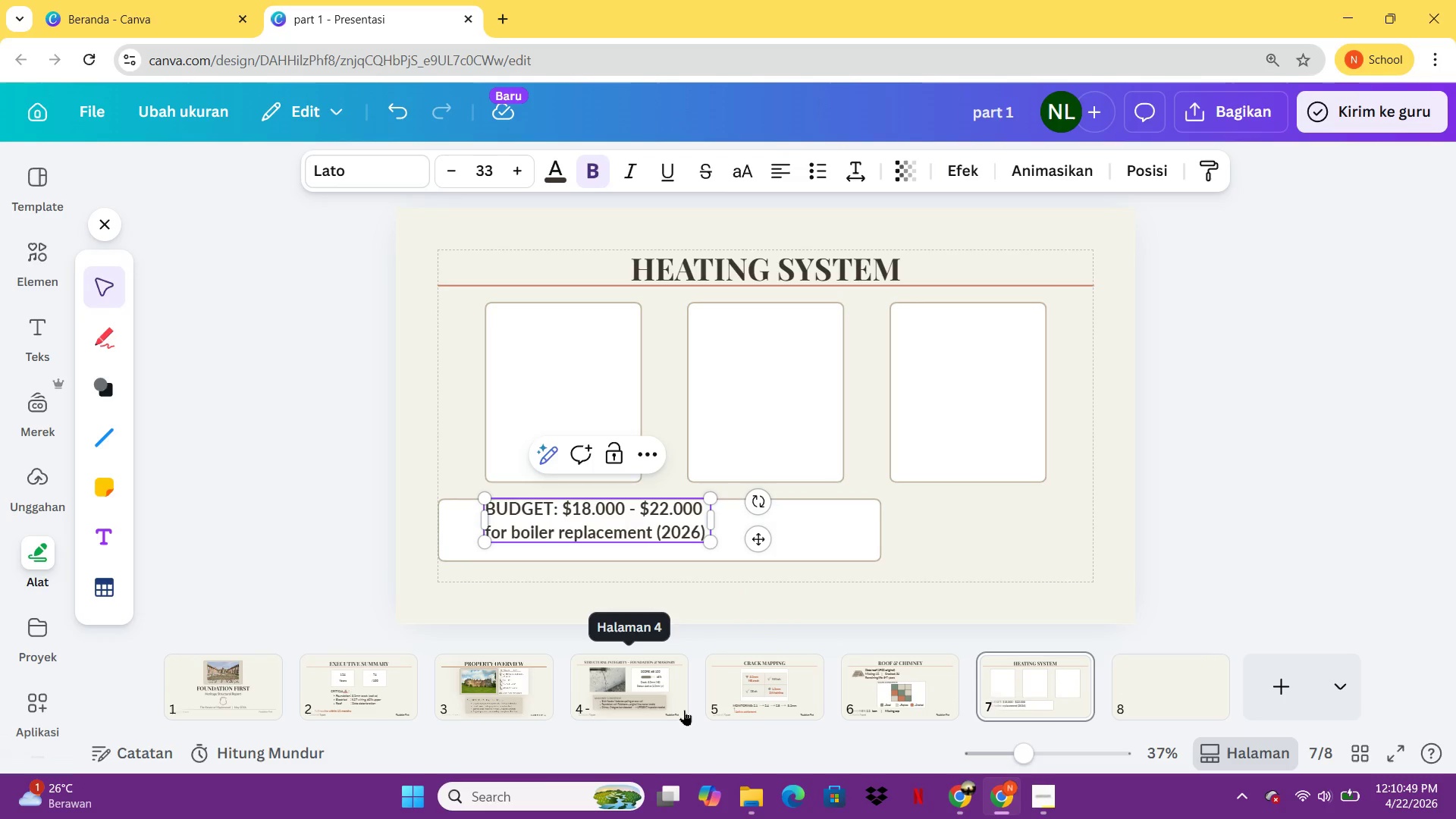 
left_click([794, 526])
 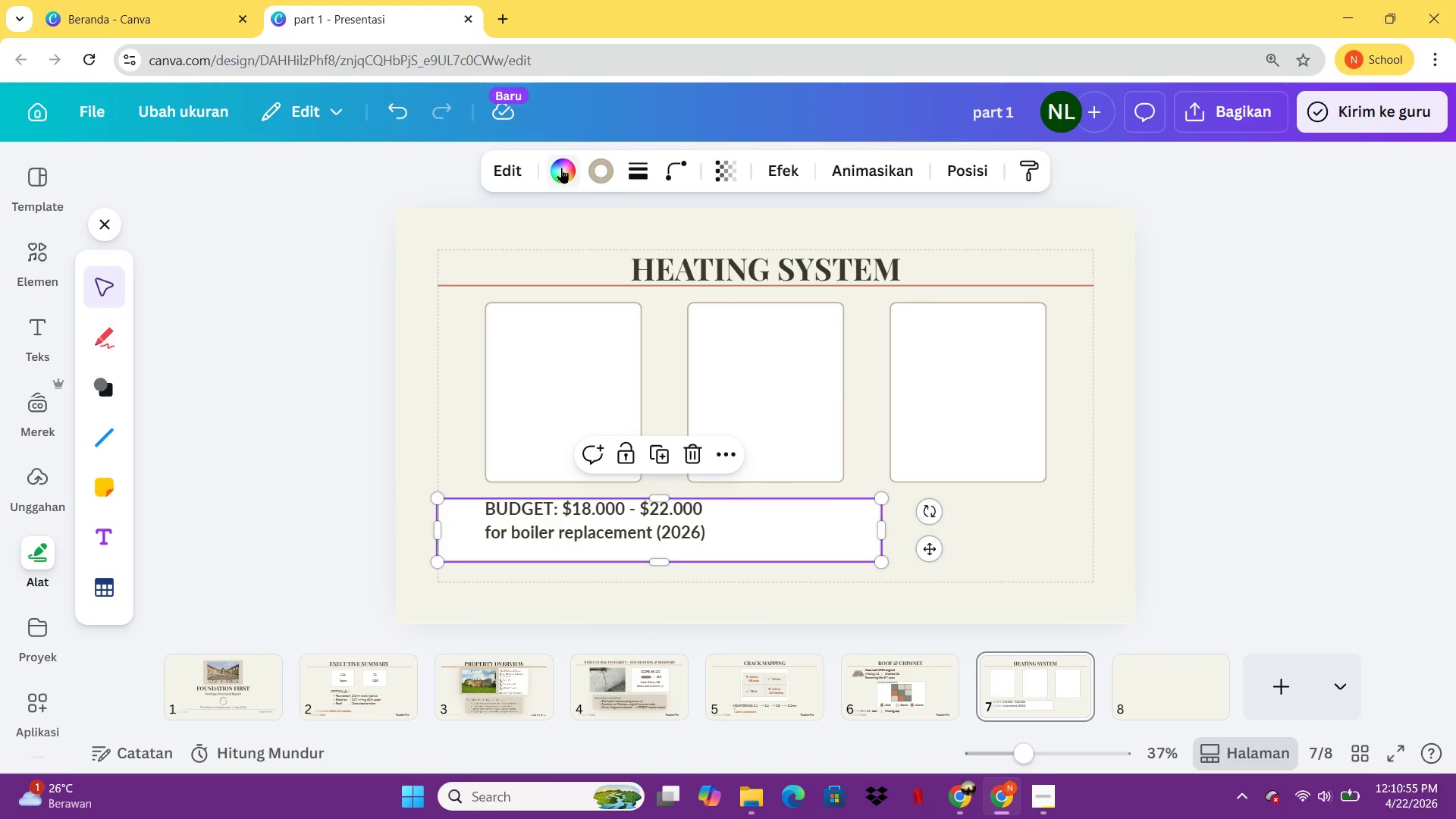 
left_click([561, 168])
 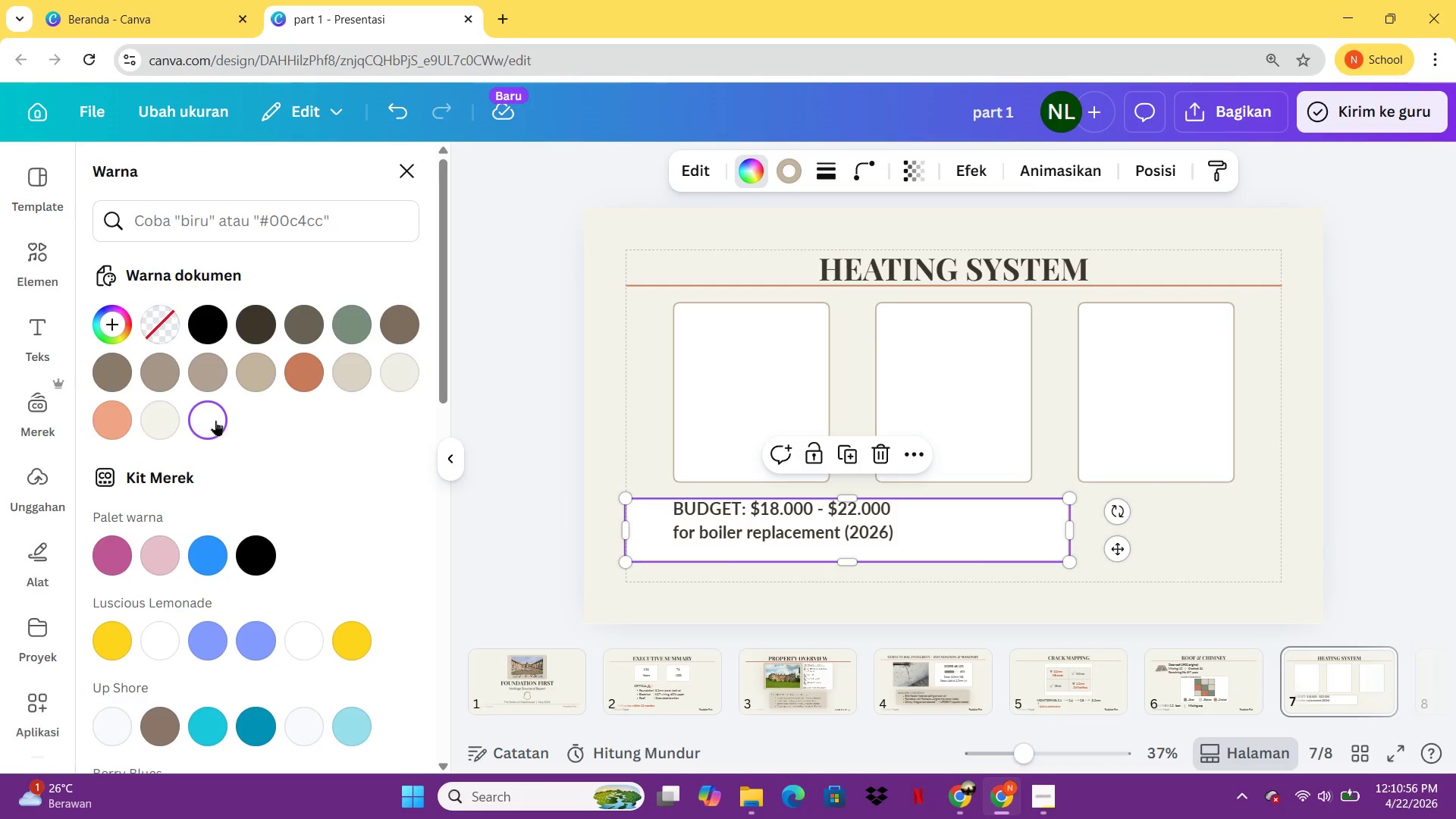 
mouse_move([197, 411])
 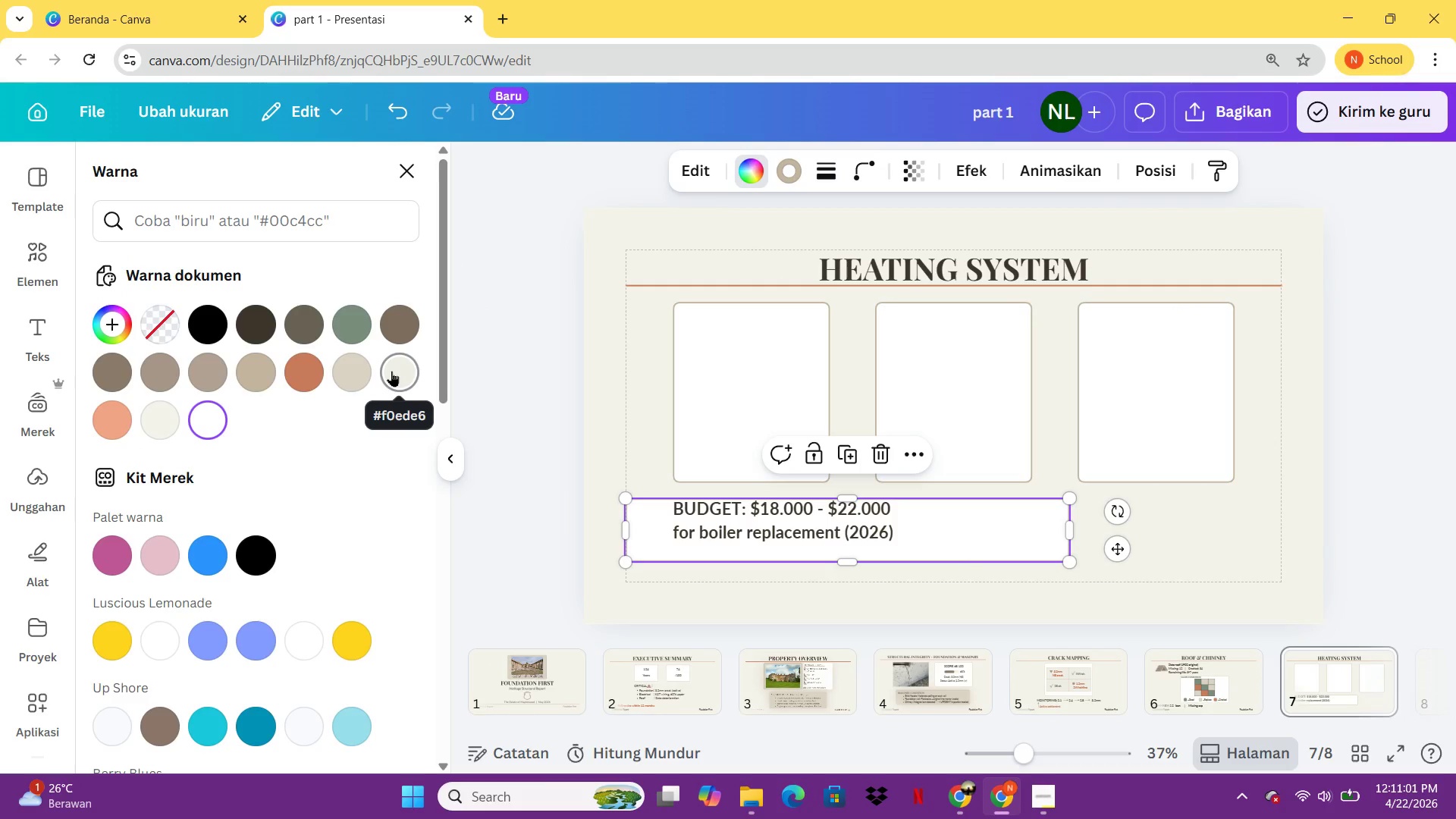 
left_click([391, 371])
 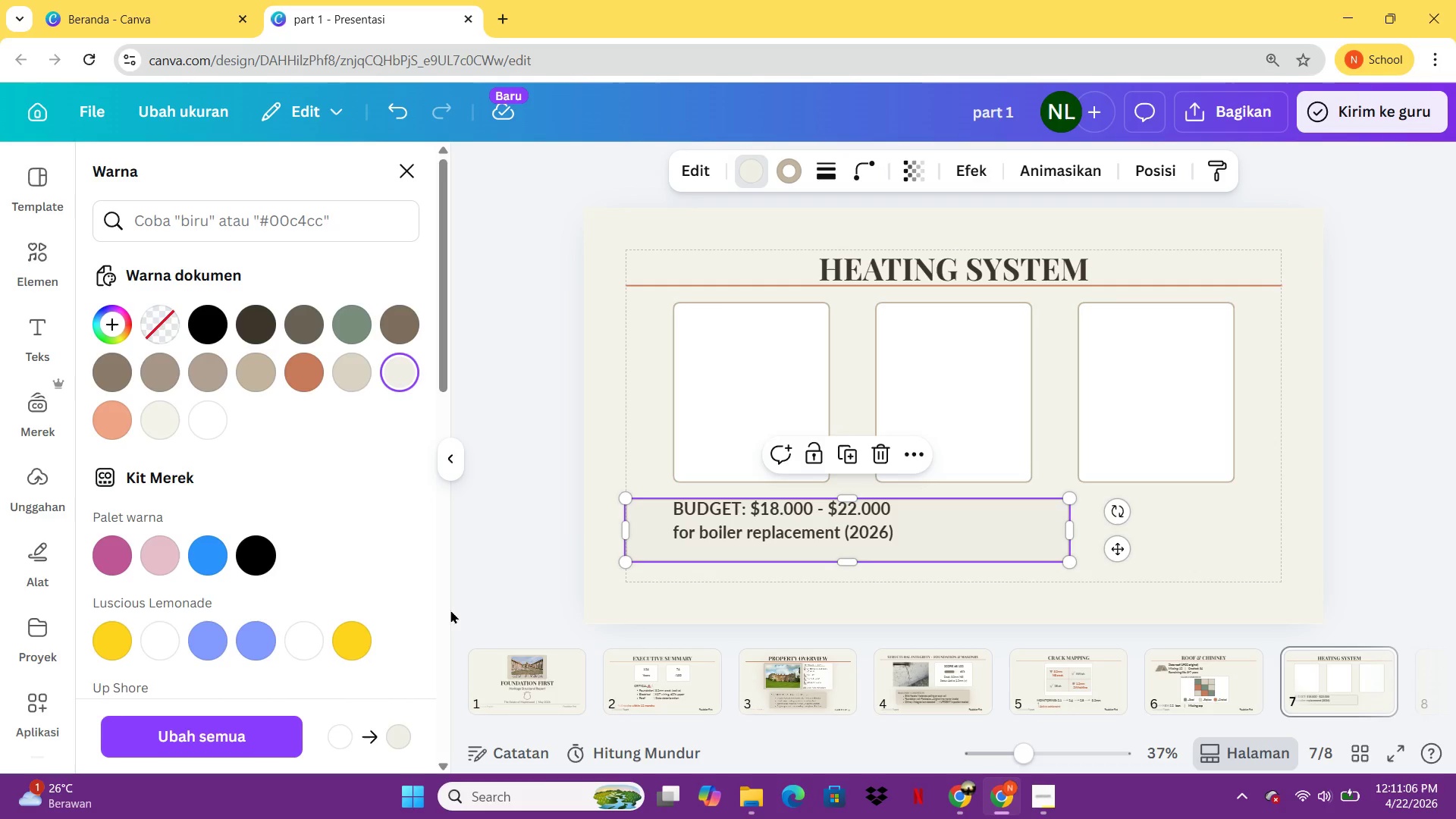 
wait(5.5)
 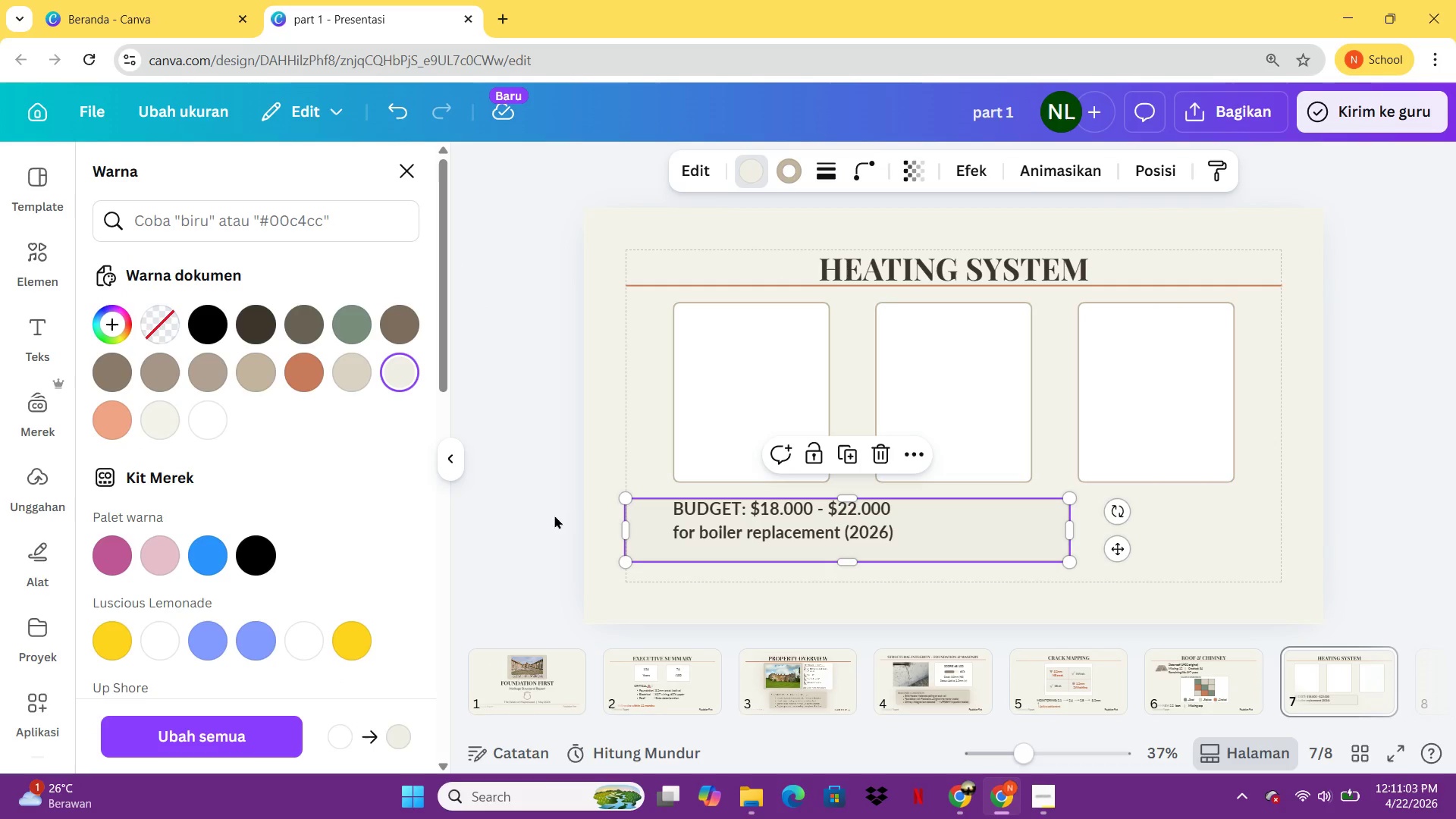 
left_click([711, 601])
 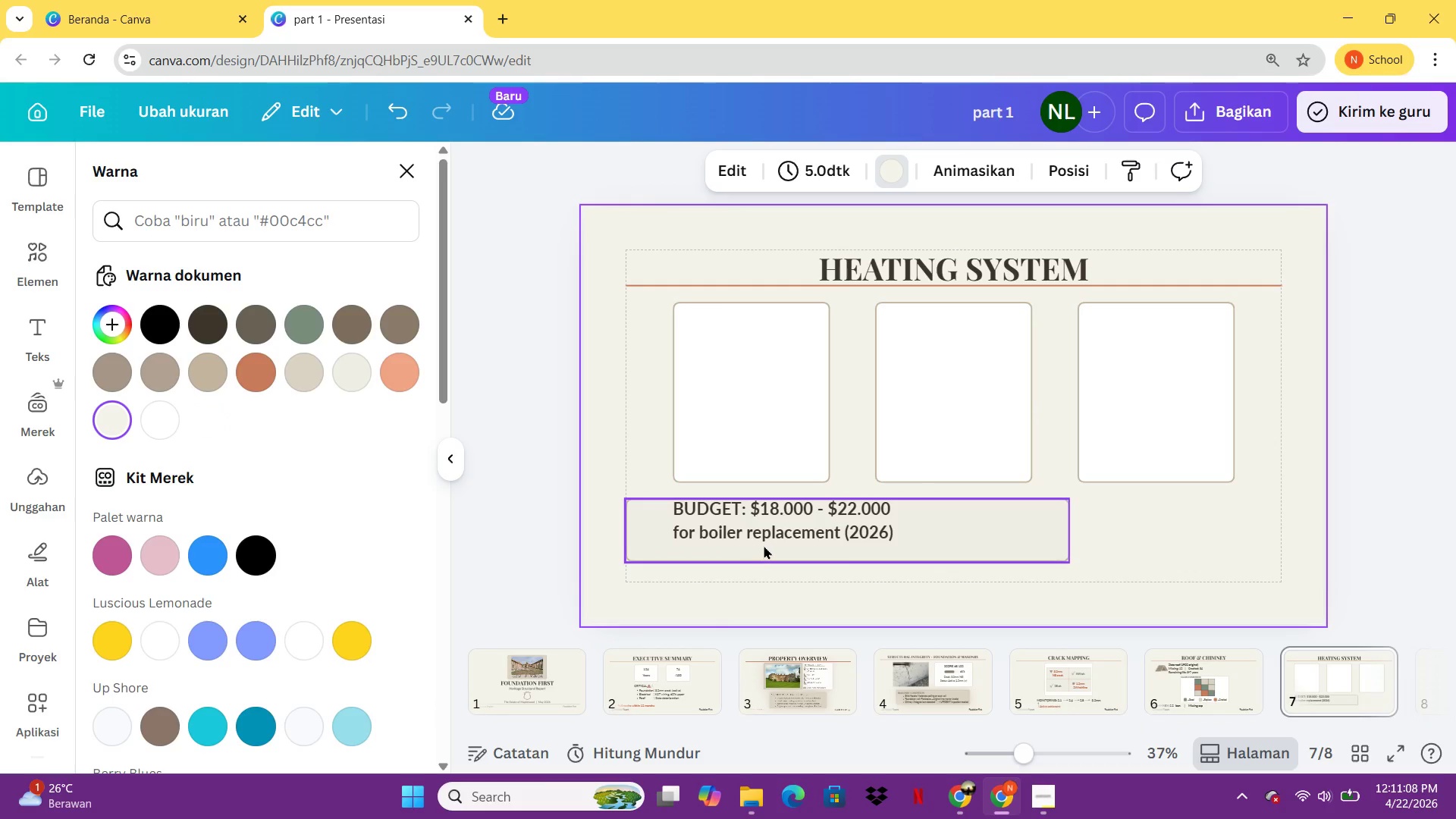 
left_click([764, 545])
 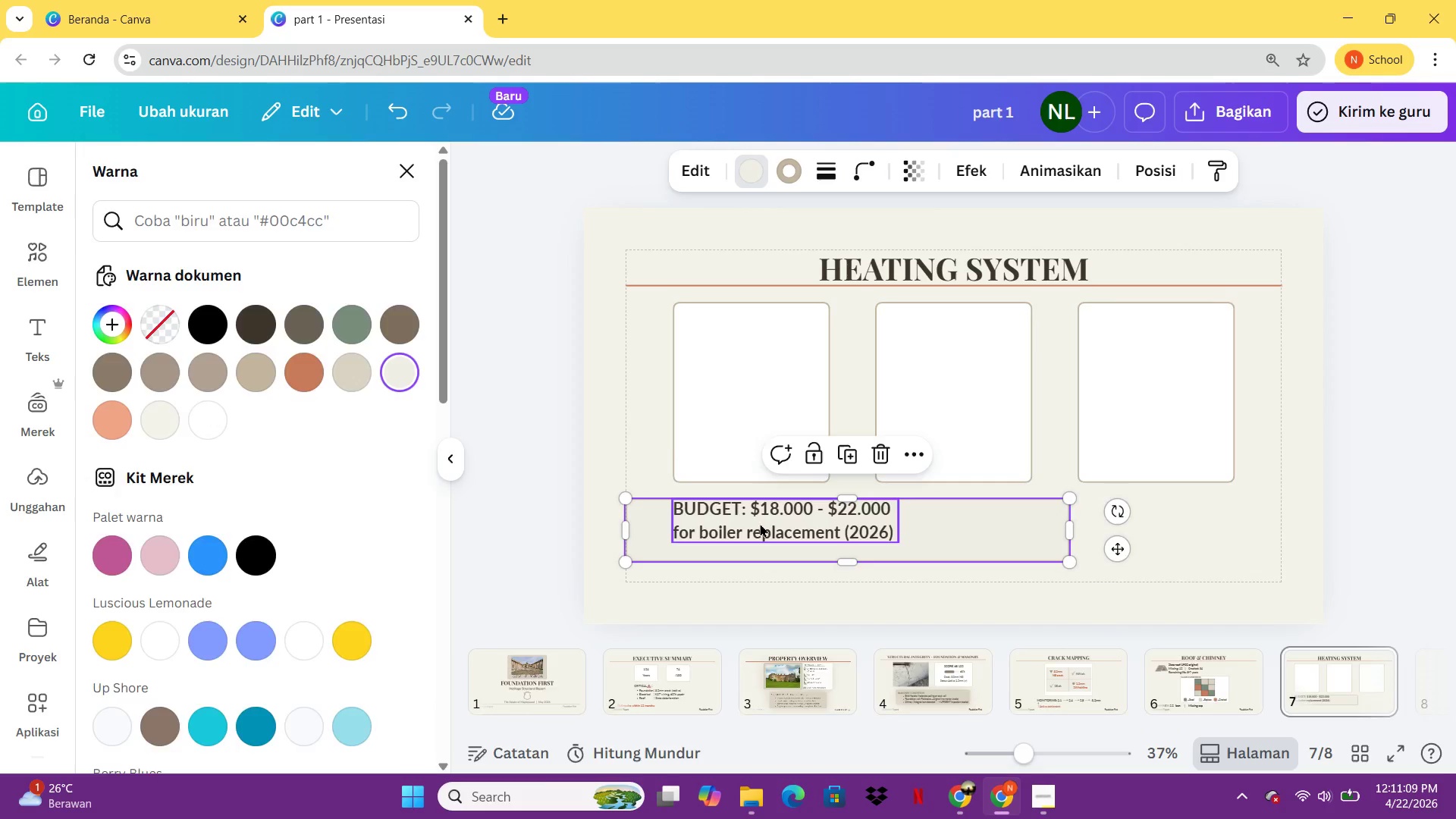 
left_click([760, 523])
 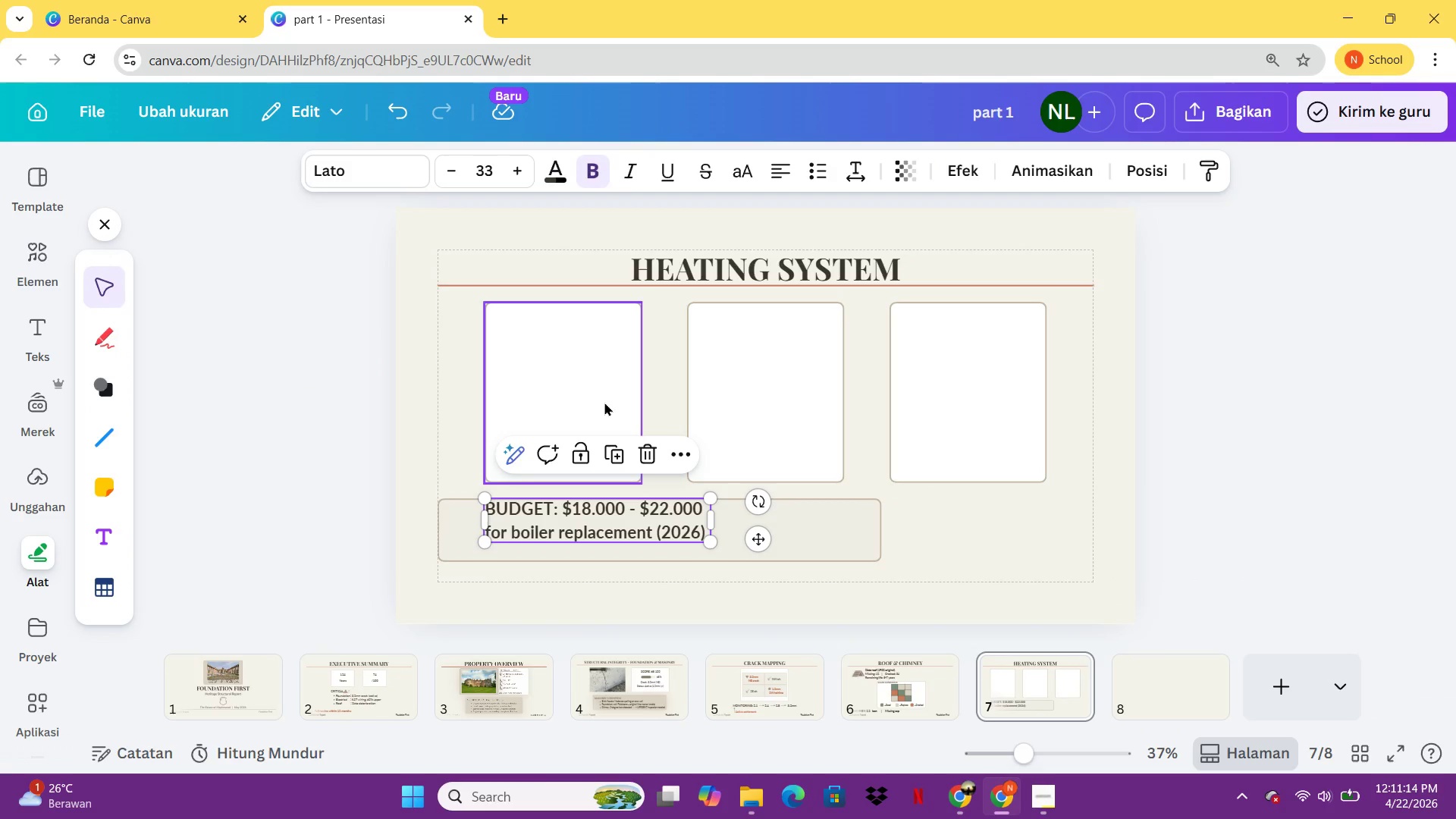 
wait(9.38)
 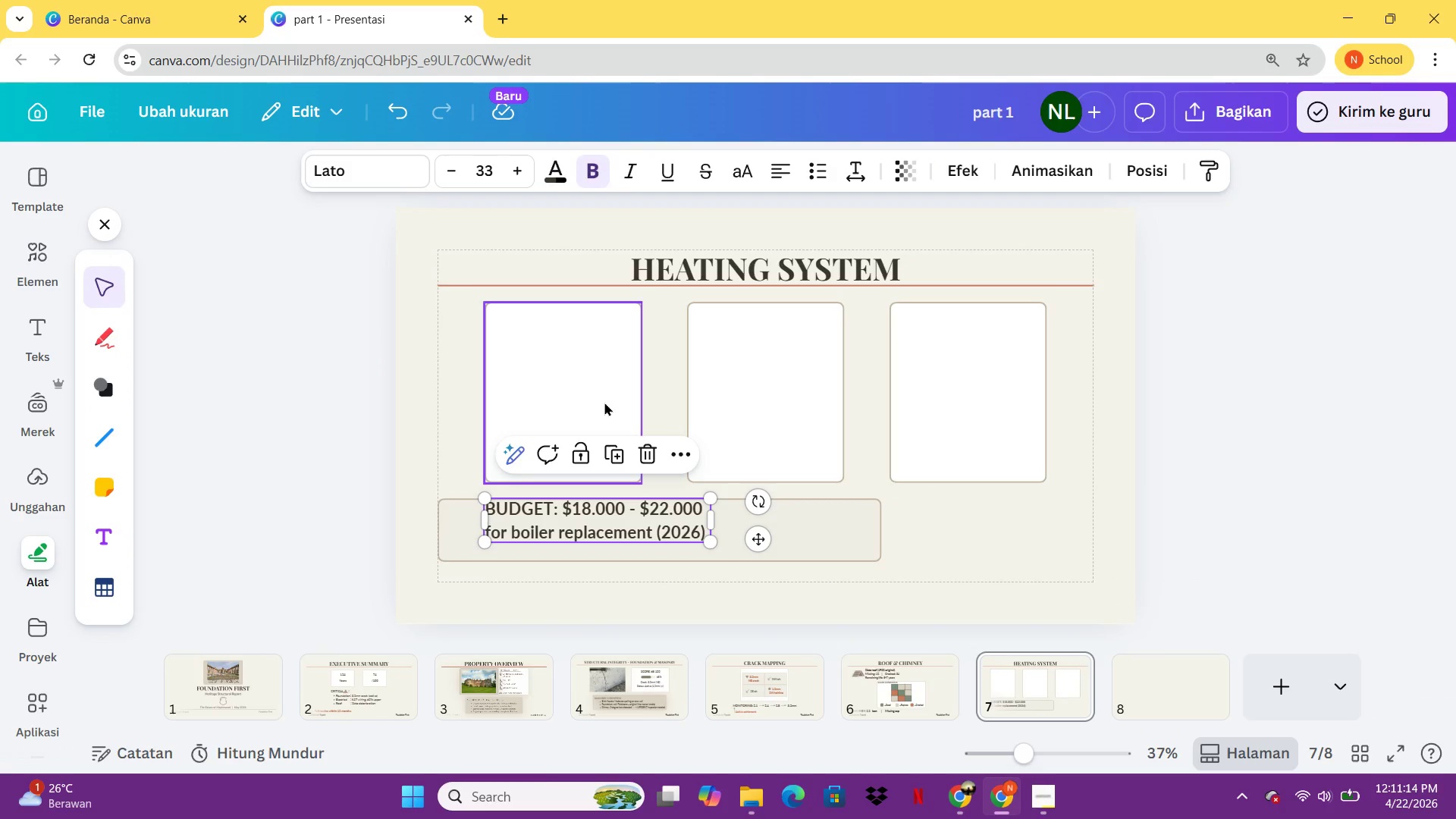 
left_click([666, 505])
 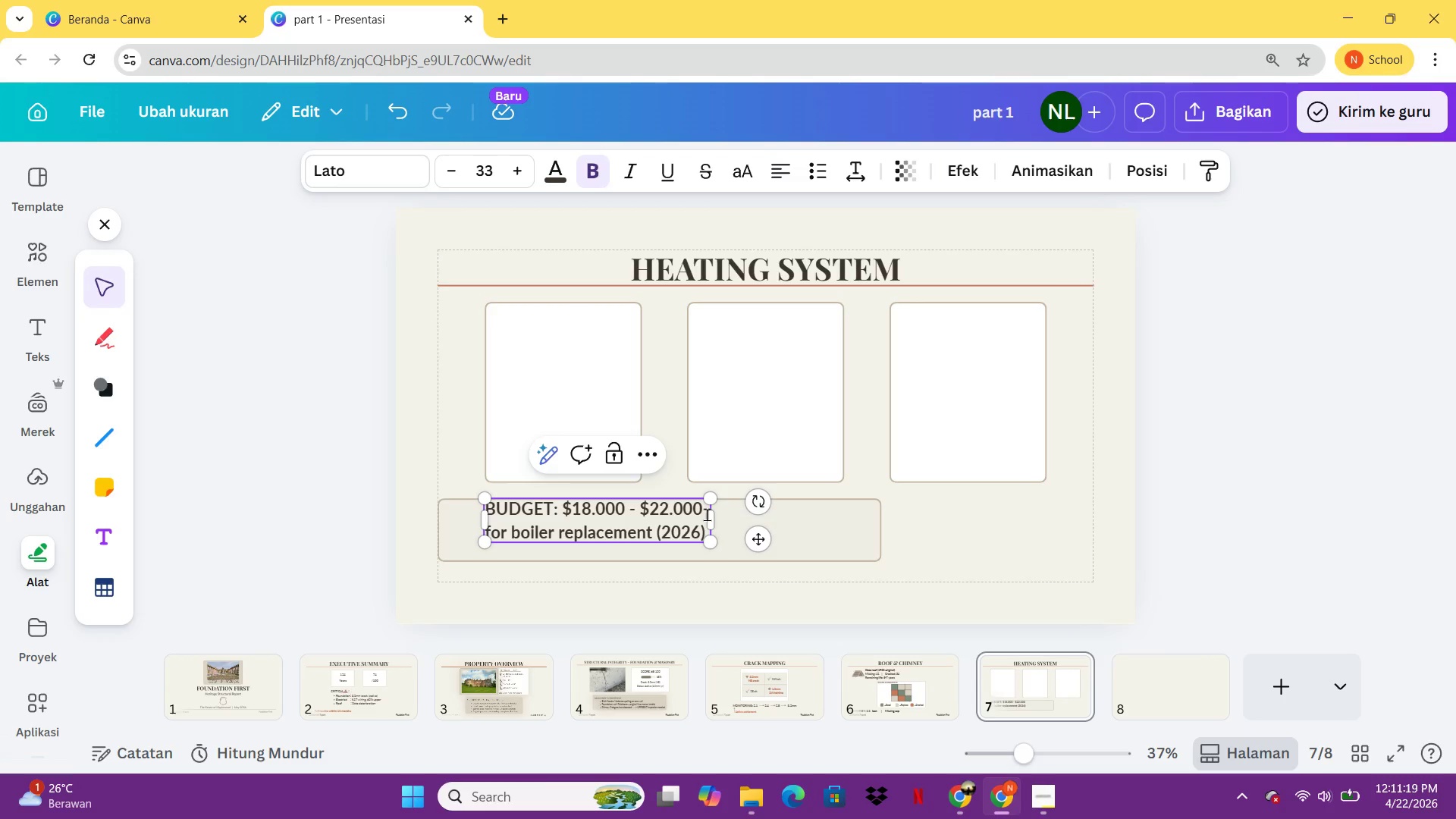 
left_click_drag(start_coordinate=[707, 514], to_coordinate=[489, 514])
 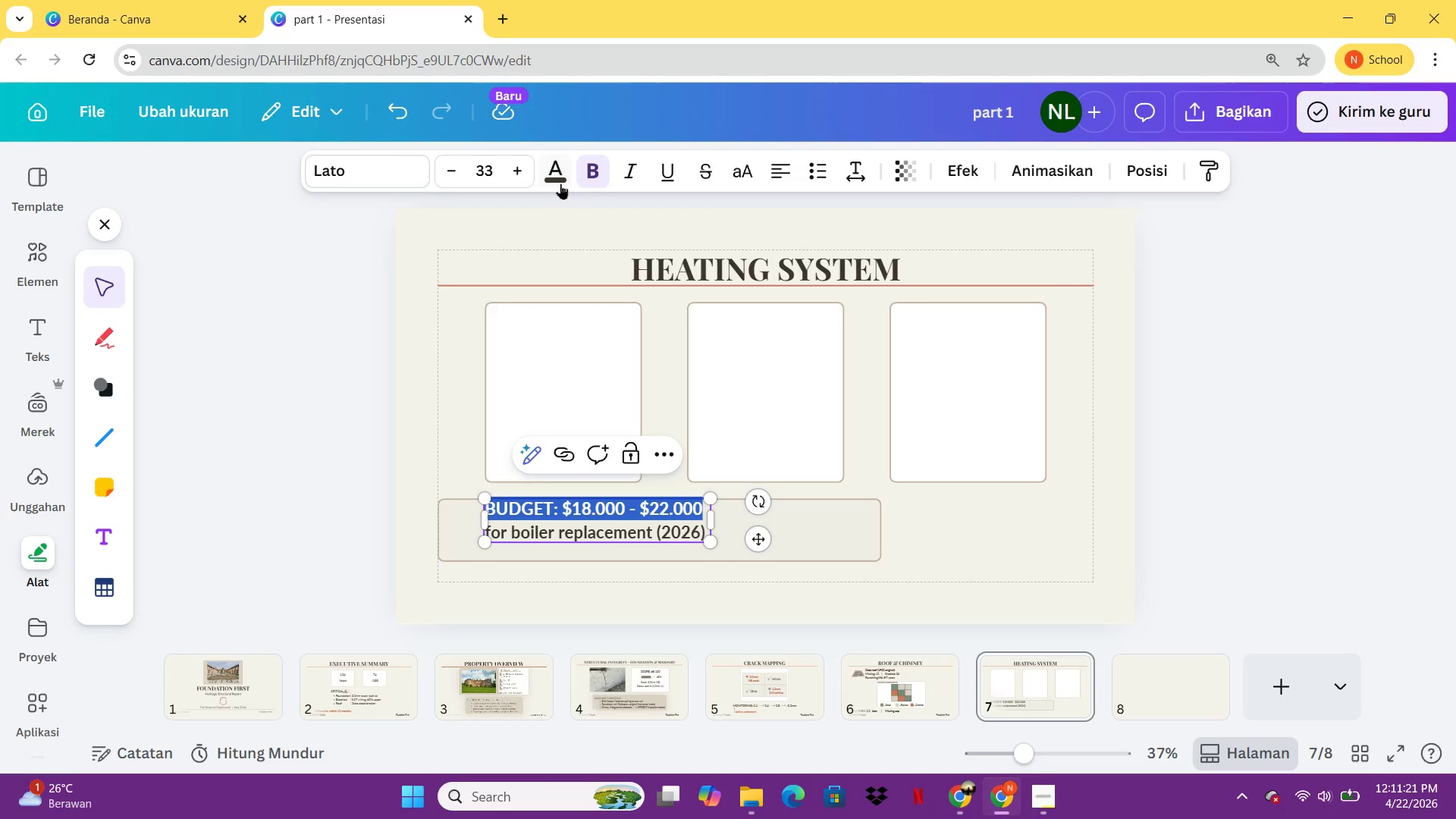 
left_click([560, 182])
 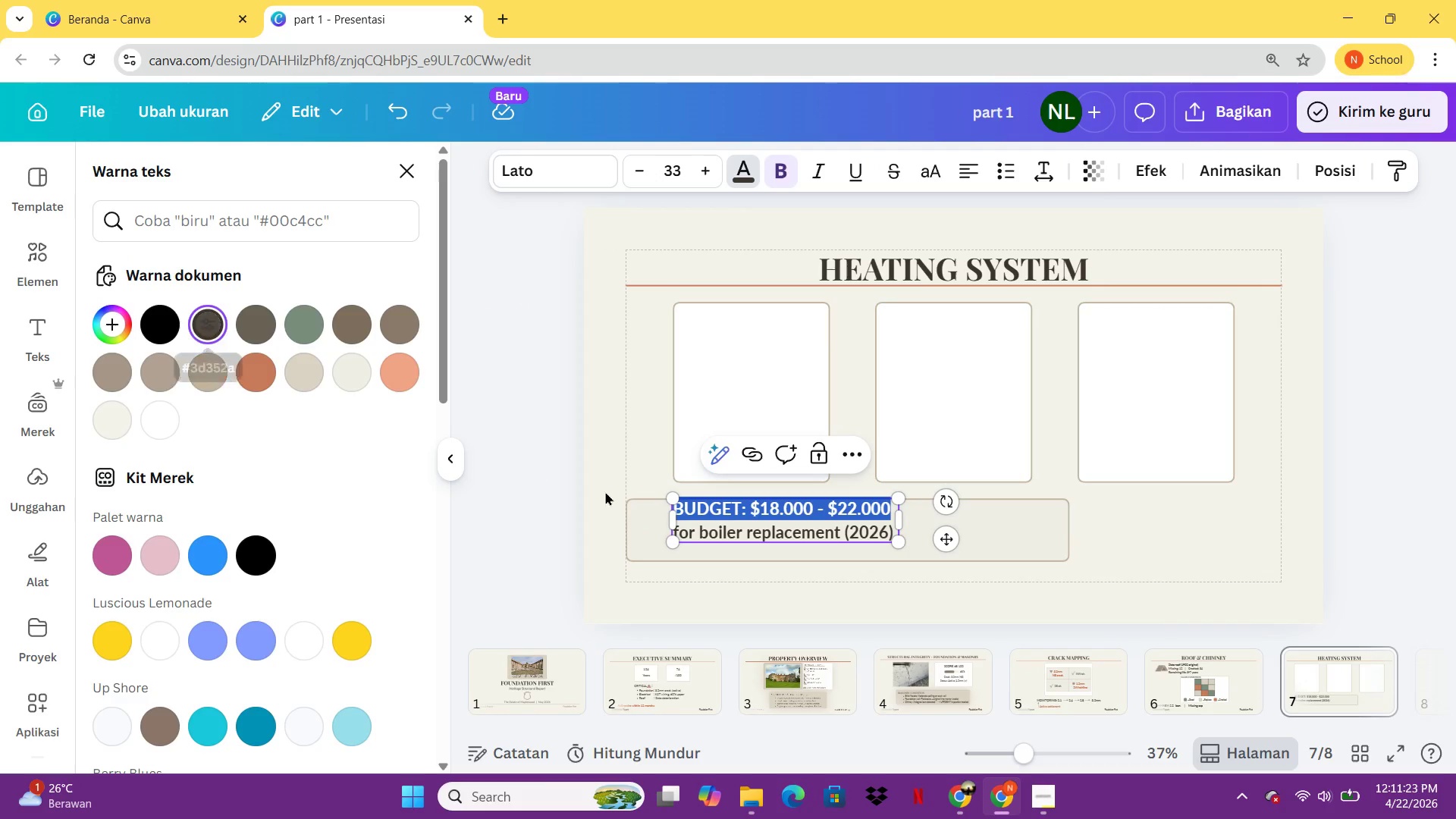 
left_click([707, 529])
 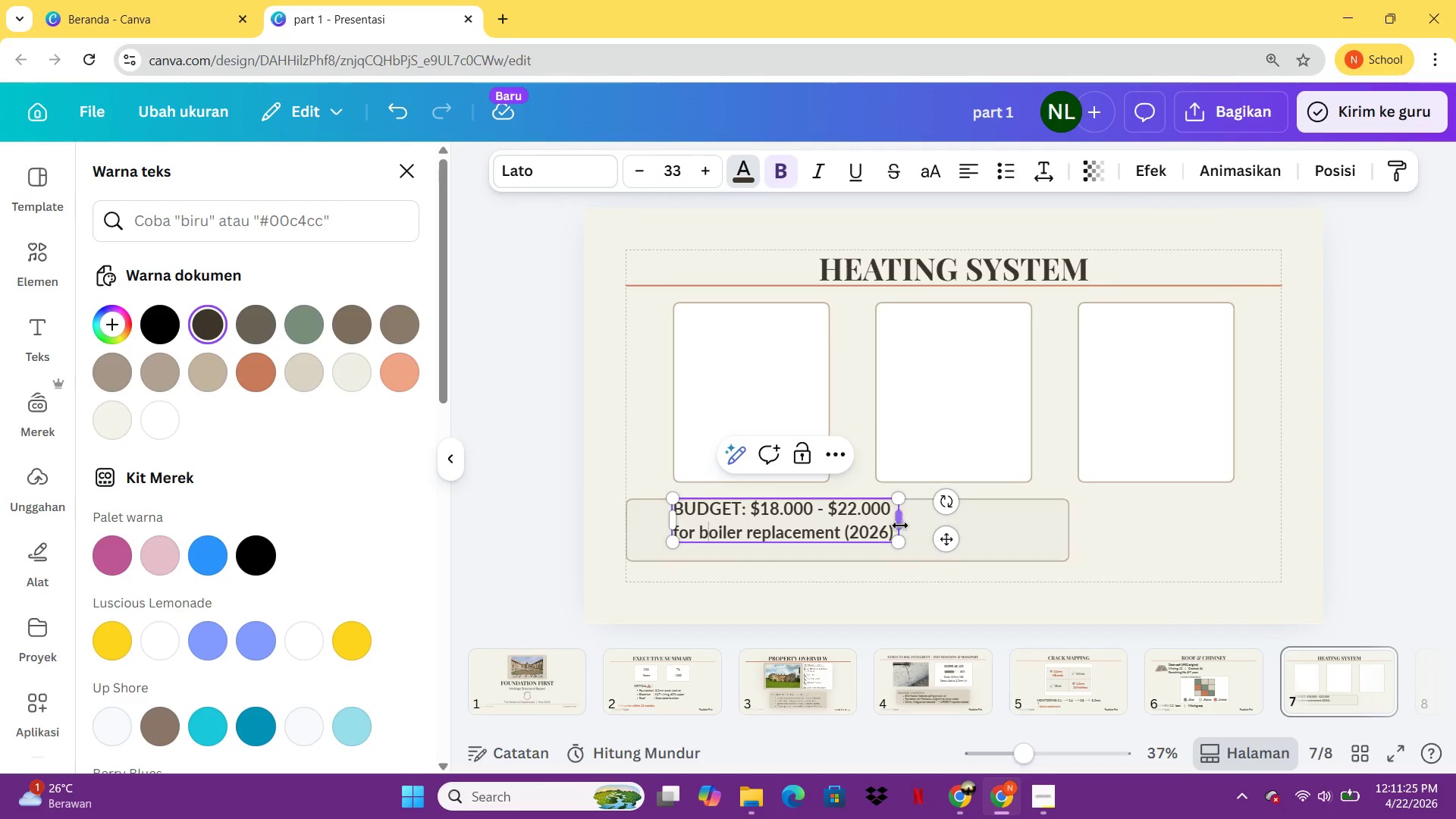 
left_click_drag(start_coordinate=[901, 522], to_coordinate=[1027, 535])
 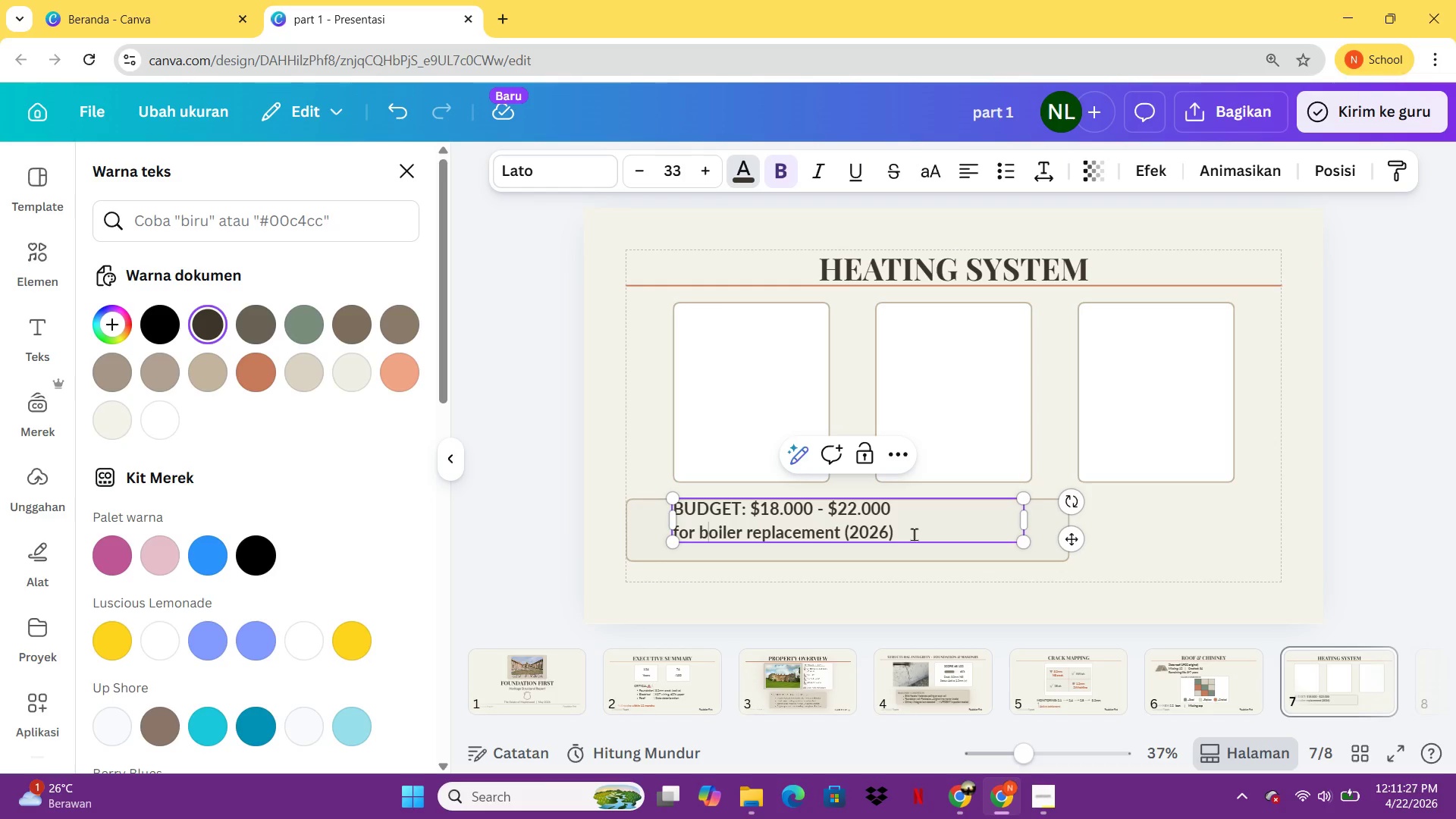 
left_click_drag(start_coordinate=[914, 534], to_coordinate=[673, 528])
 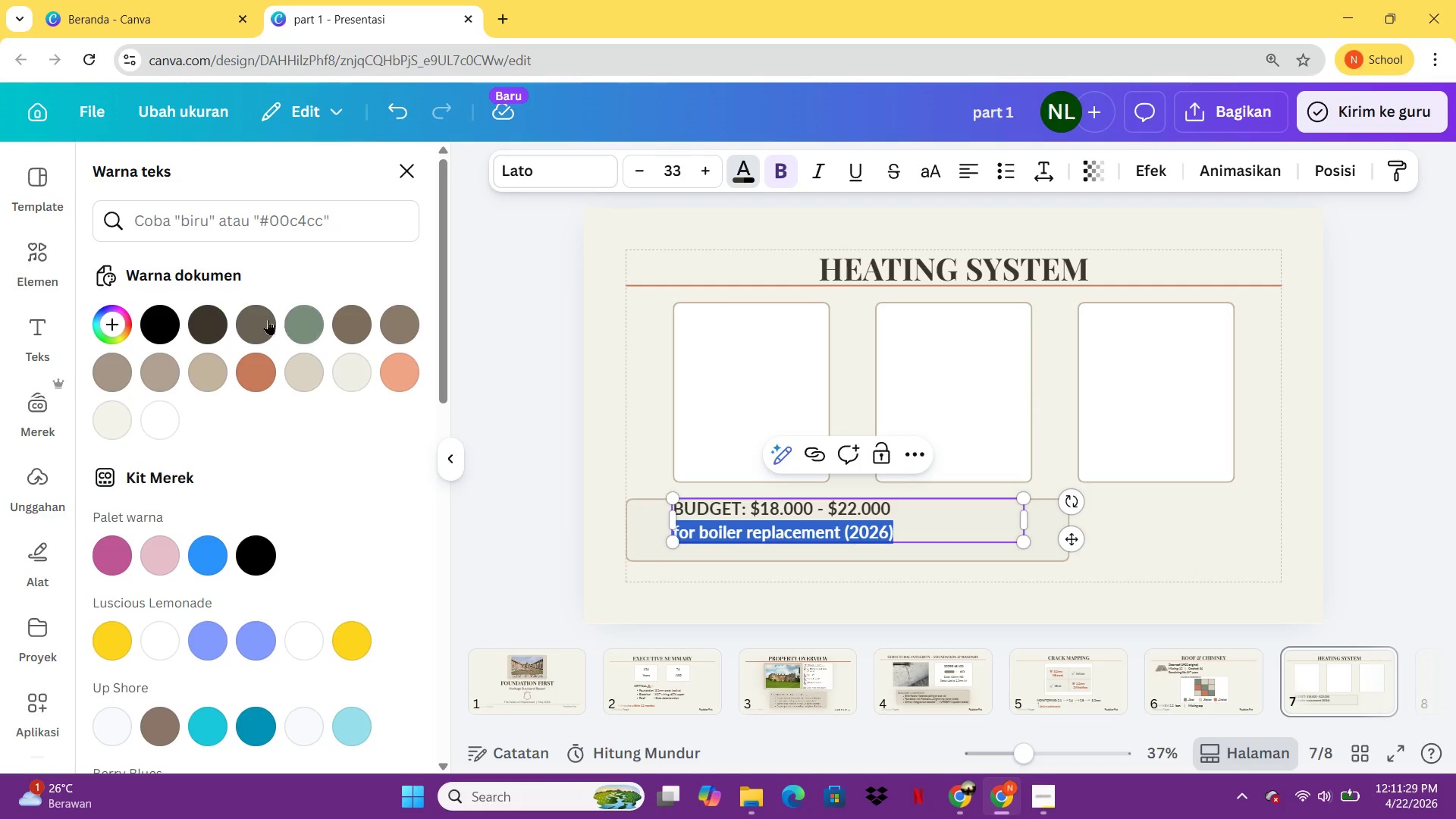 
left_click([264, 319])
 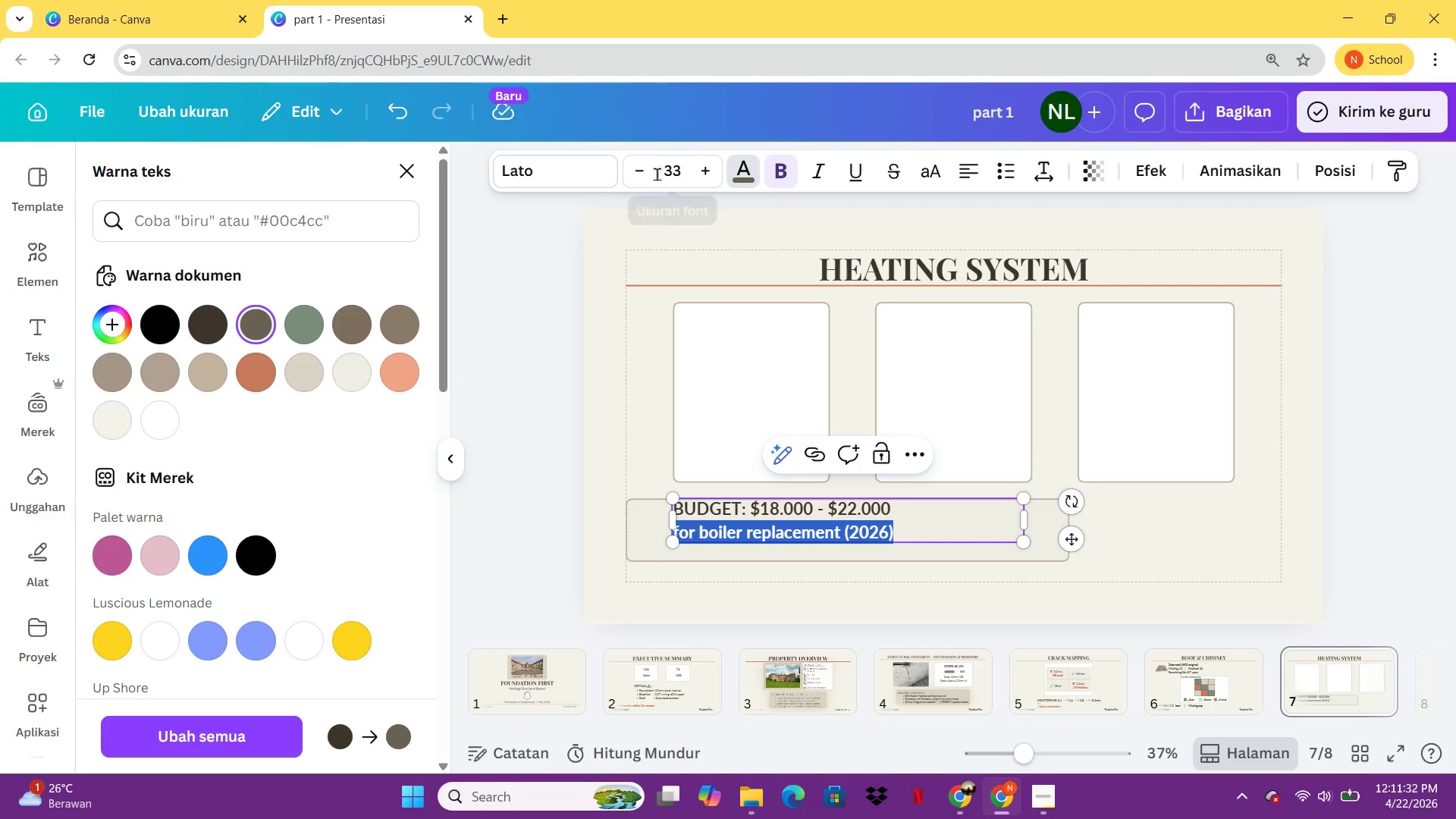 
double_click([654, 175])
 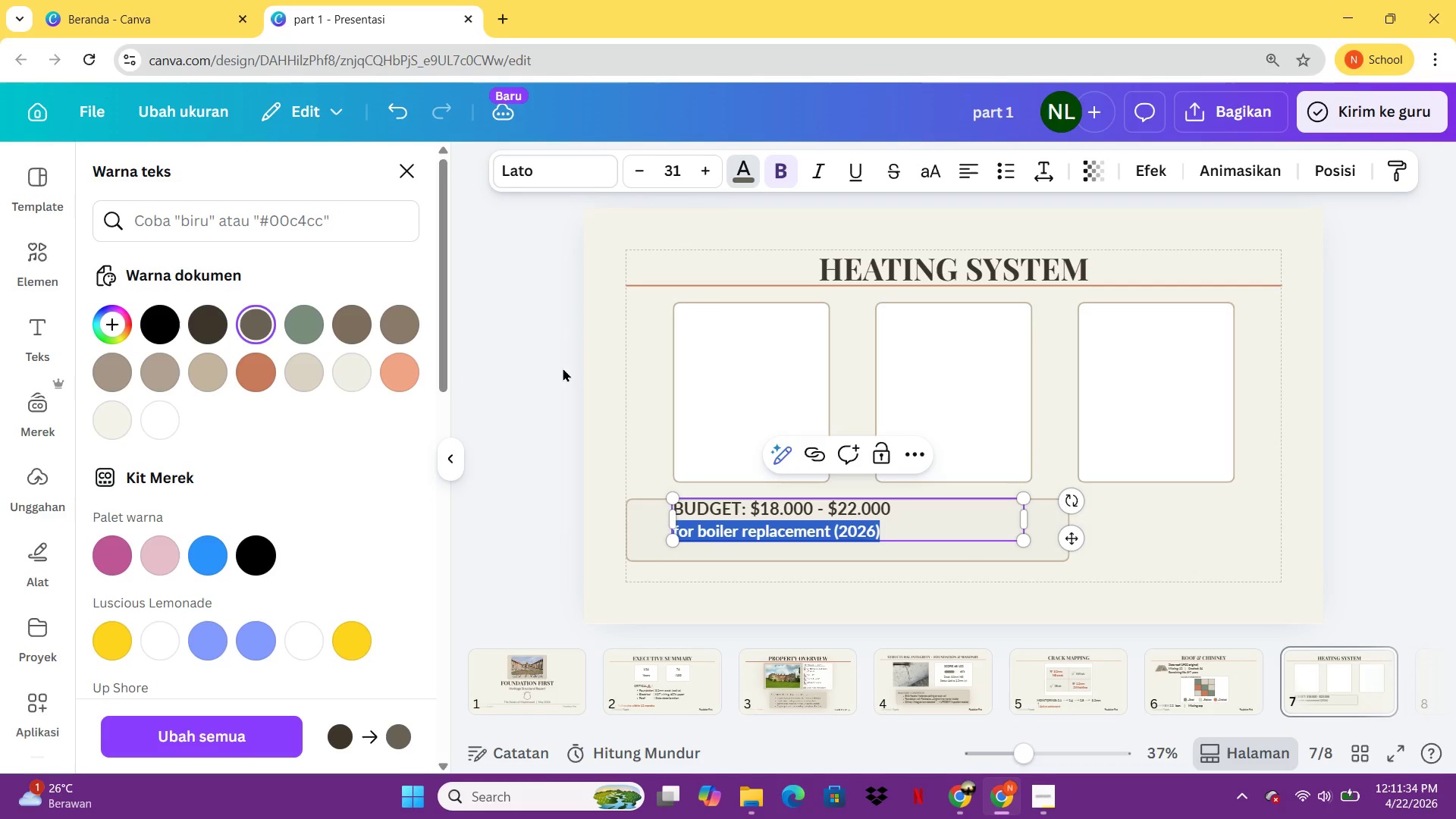 
left_click([563, 369])
 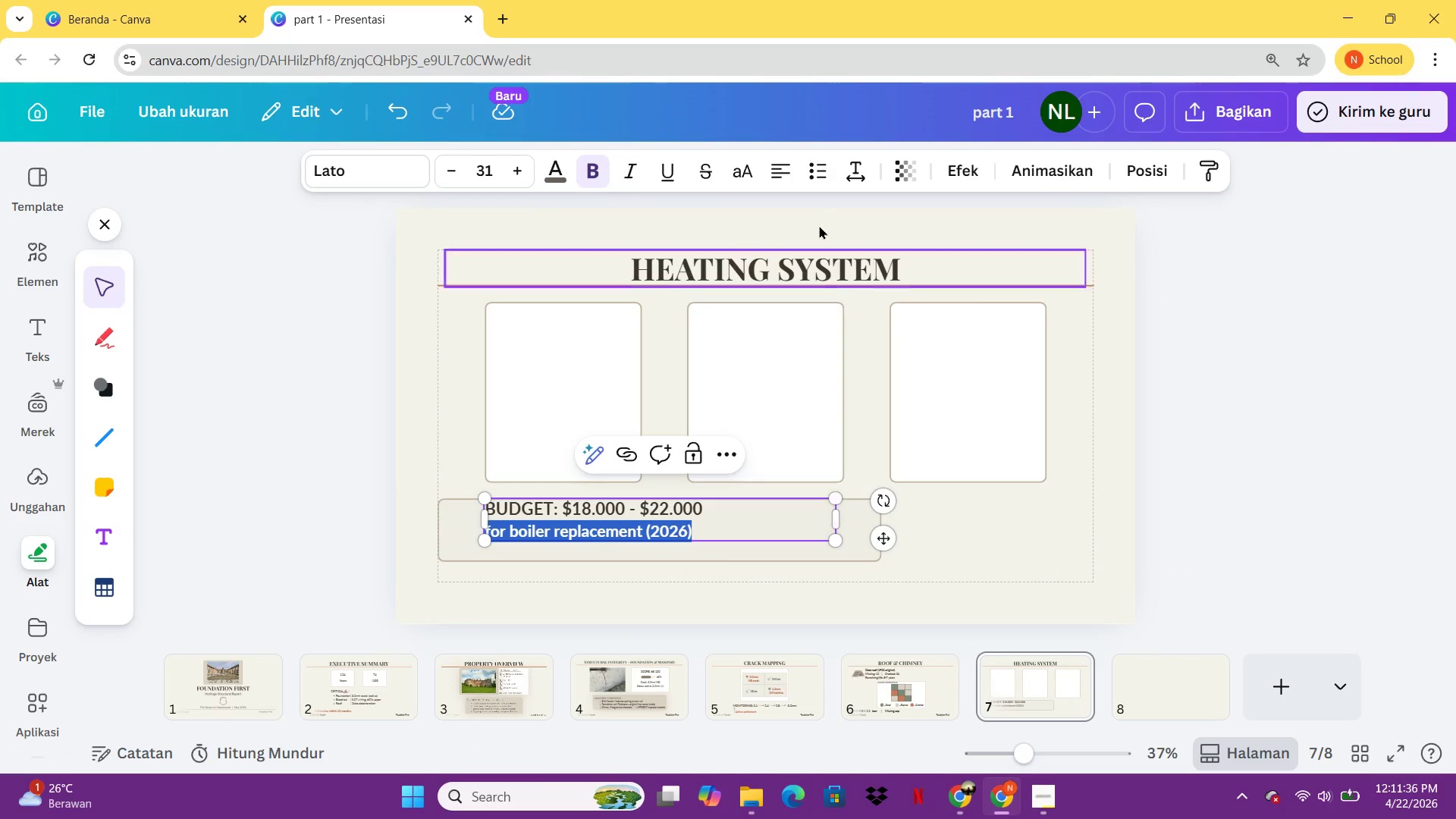 
left_click([782, 169])
 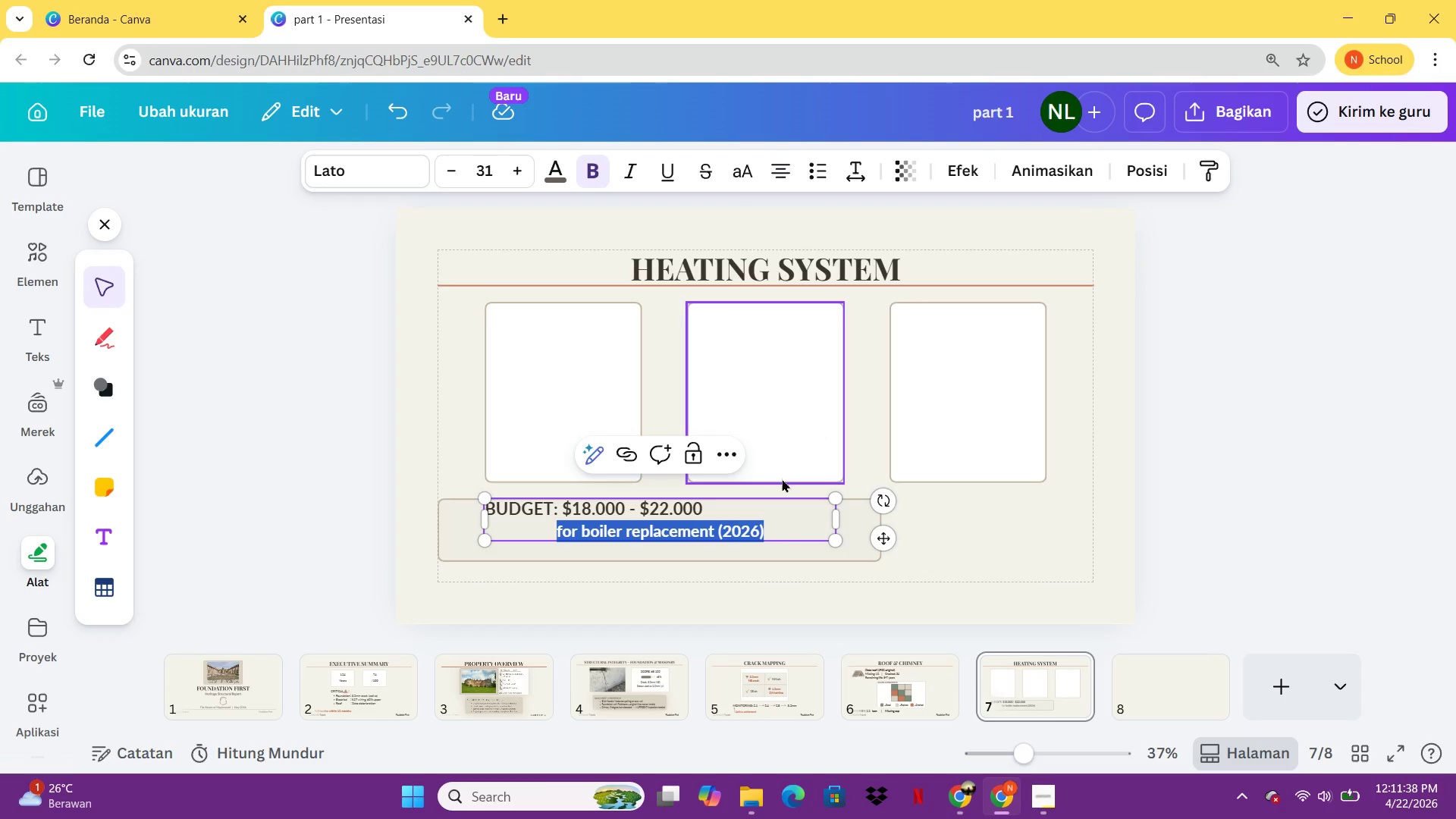 
hold_key(key=ControlLeft, duration=0.33)
 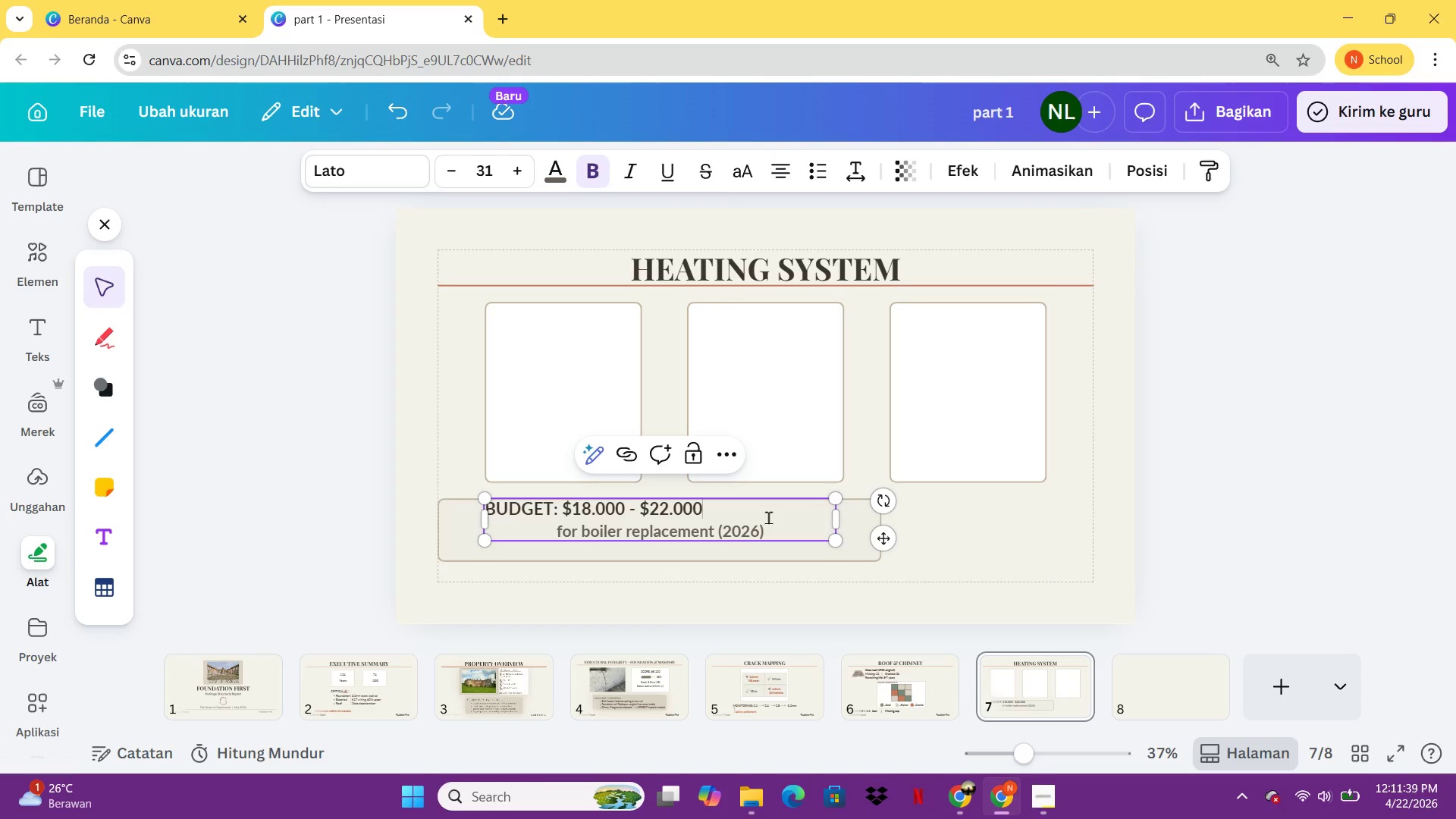 
left_click([768, 517])
 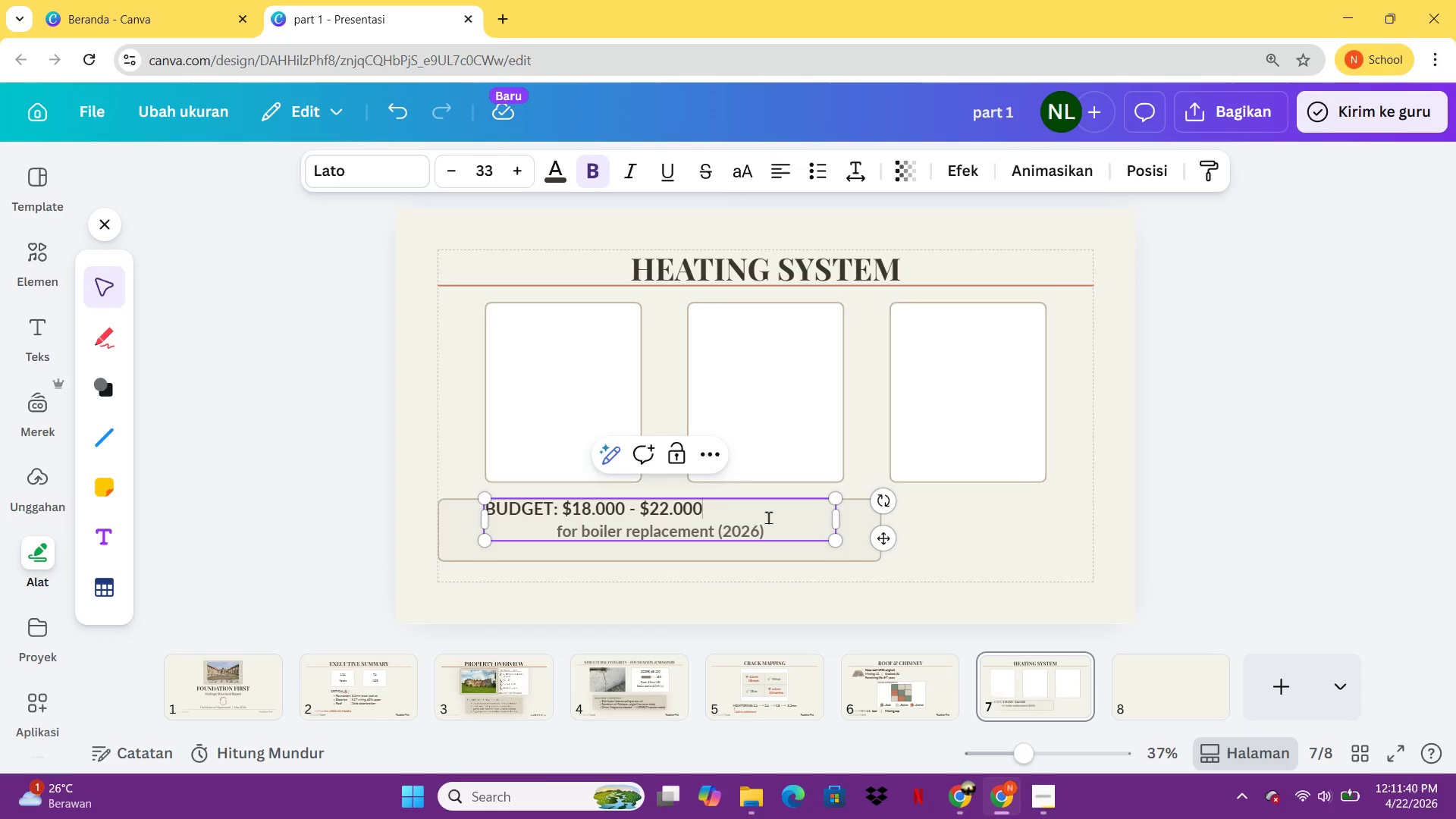 
hold_key(key=ControlLeft, duration=0.36)
 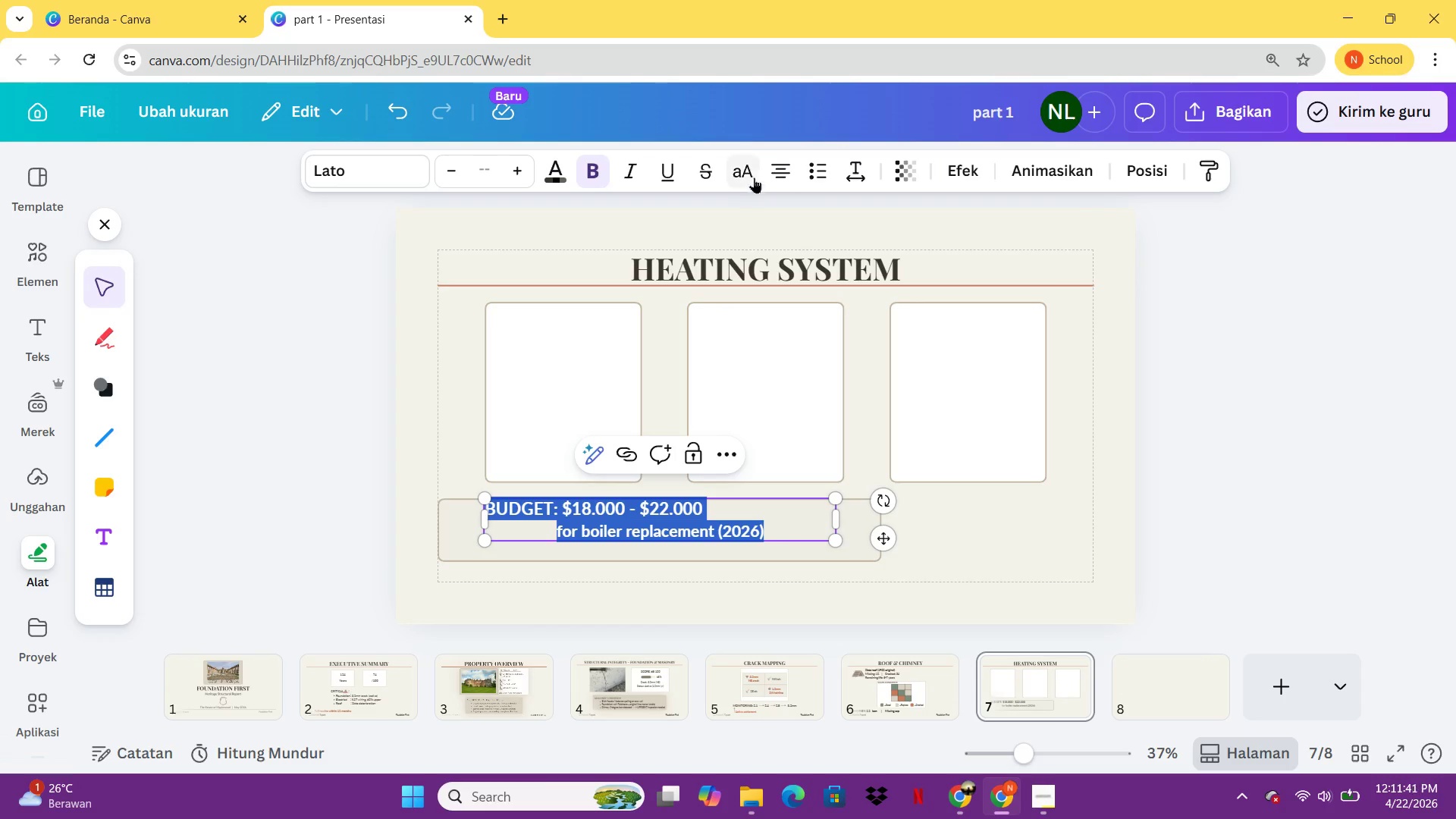 
key(A)
 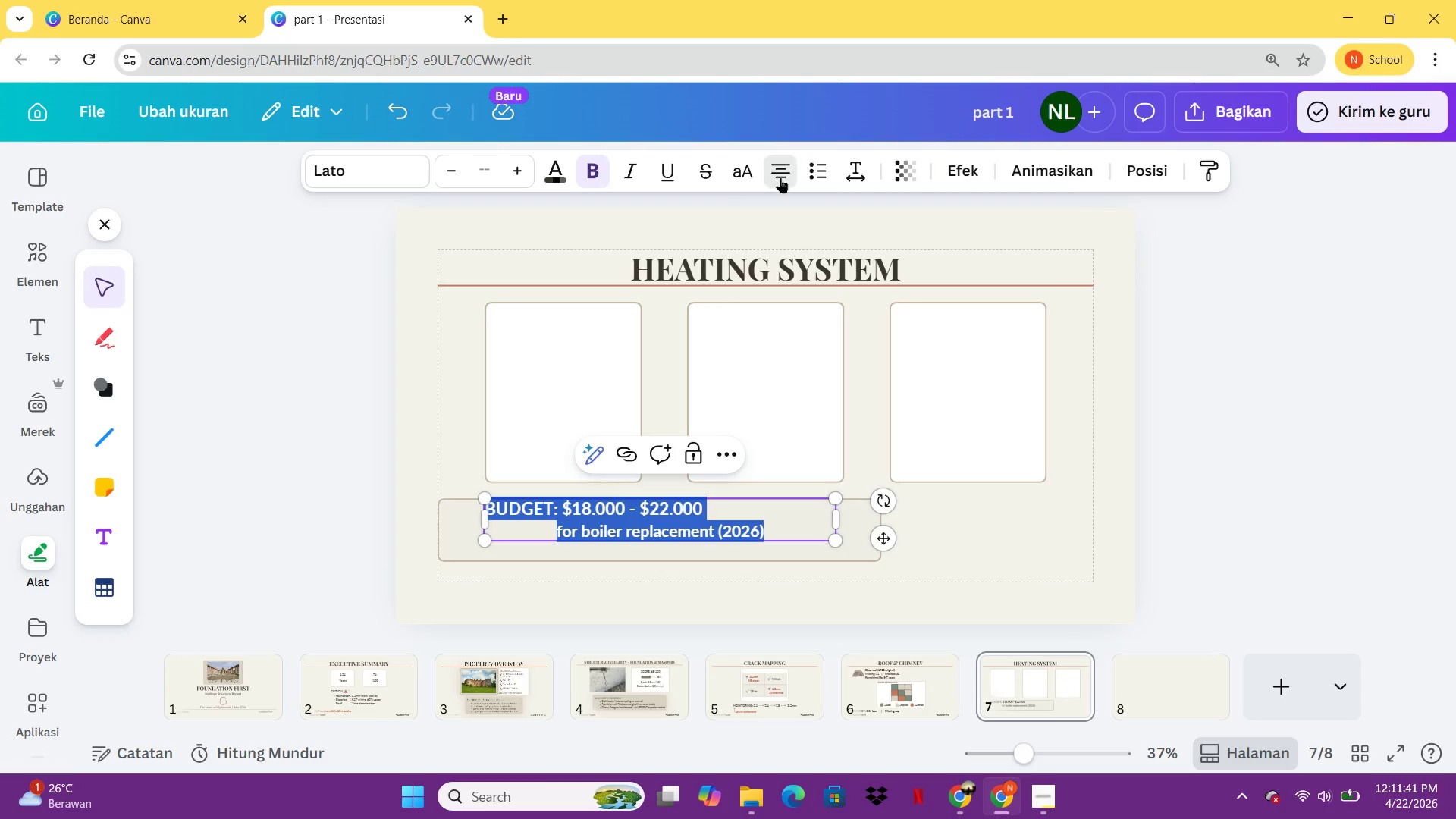 
double_click([780, 177])
 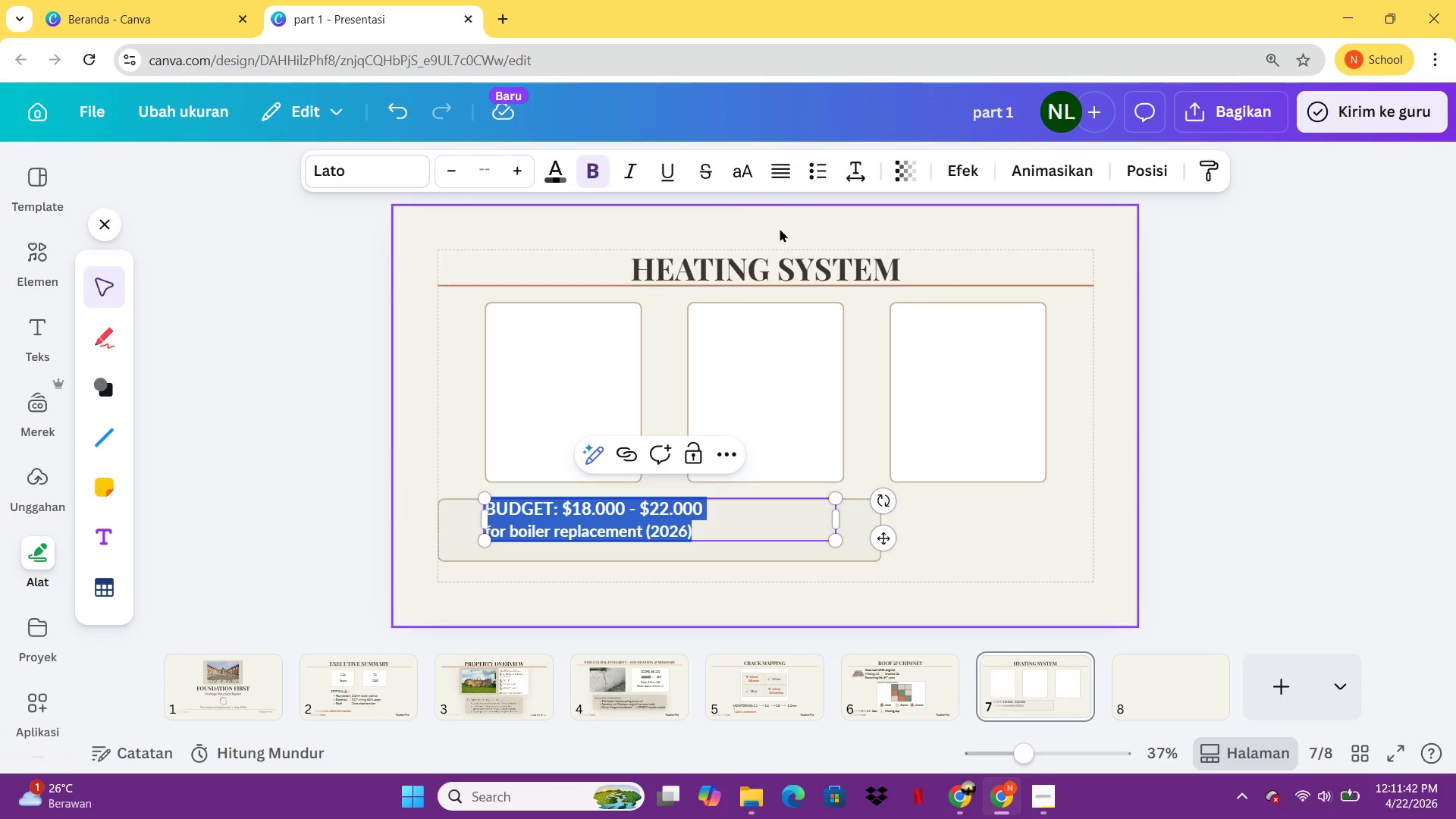 
left_click([787, 182])
 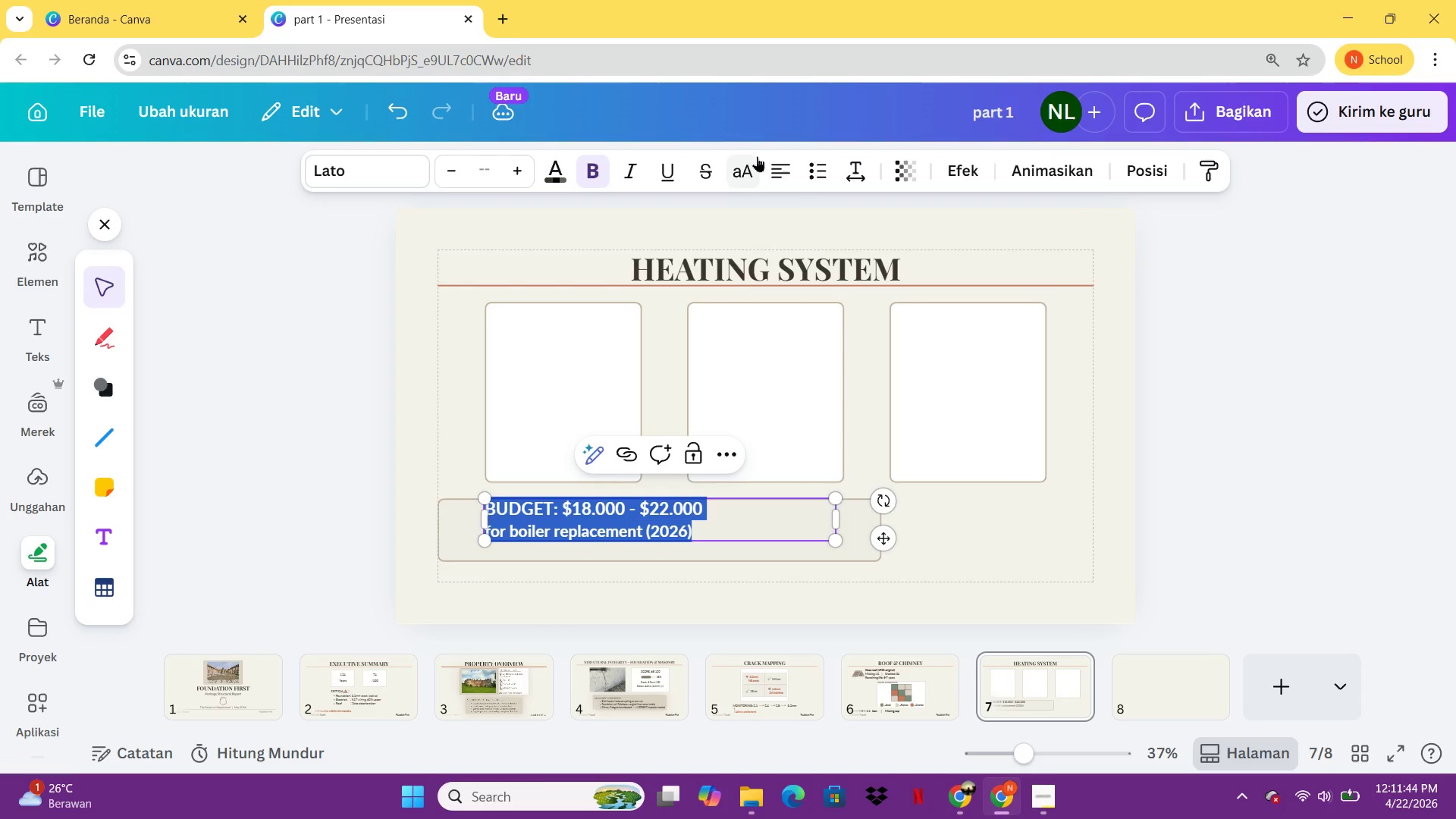 
left_click([766, 157])
 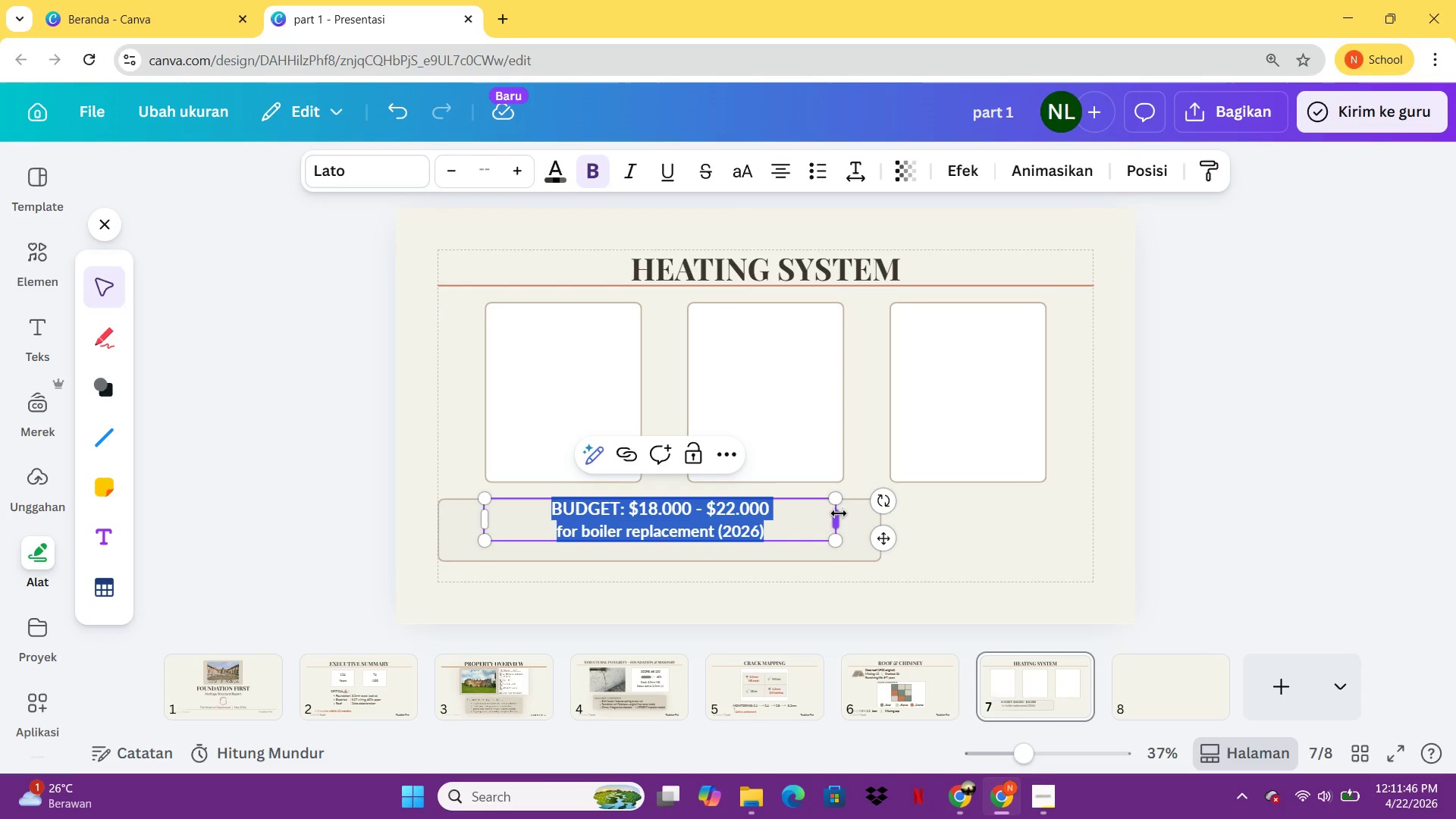 
left_click_drag(start_coordinate=[839, 513], to_coordinate=[736, 516])
 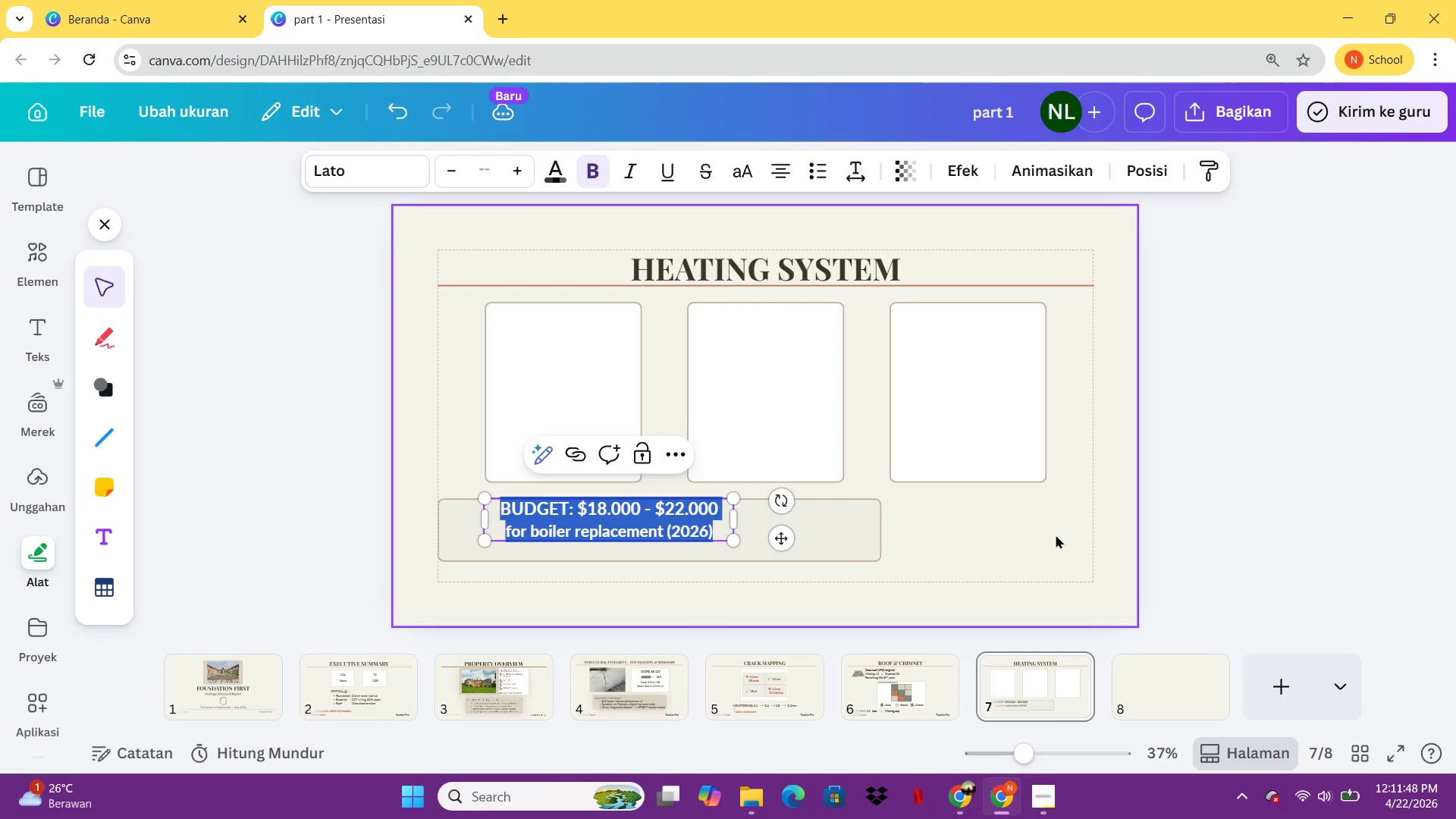 
left_click([1056, 535])
 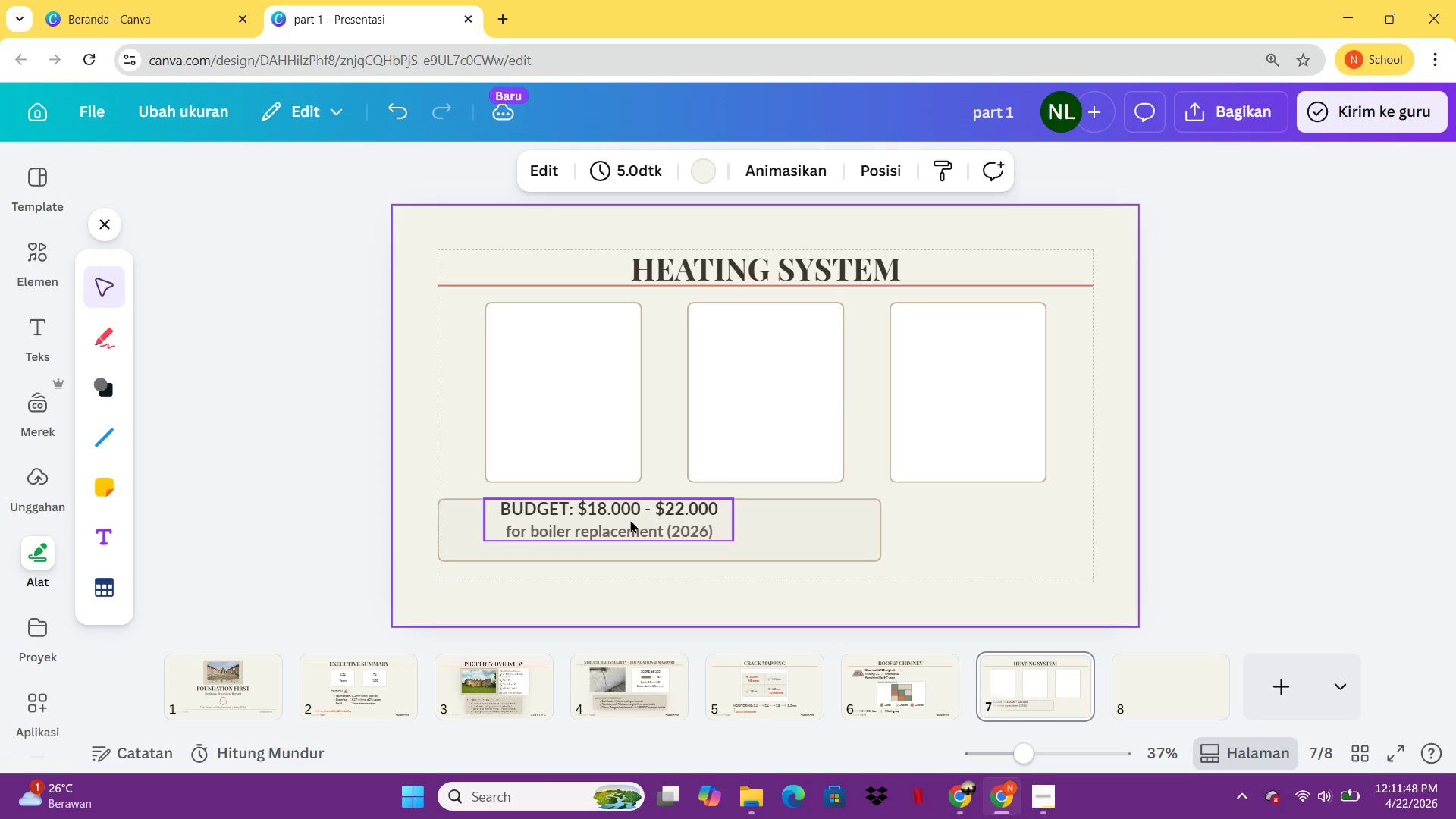 
left_click_drag(start_coordinate=[630, 517], to_coordinate=[674, 528])
 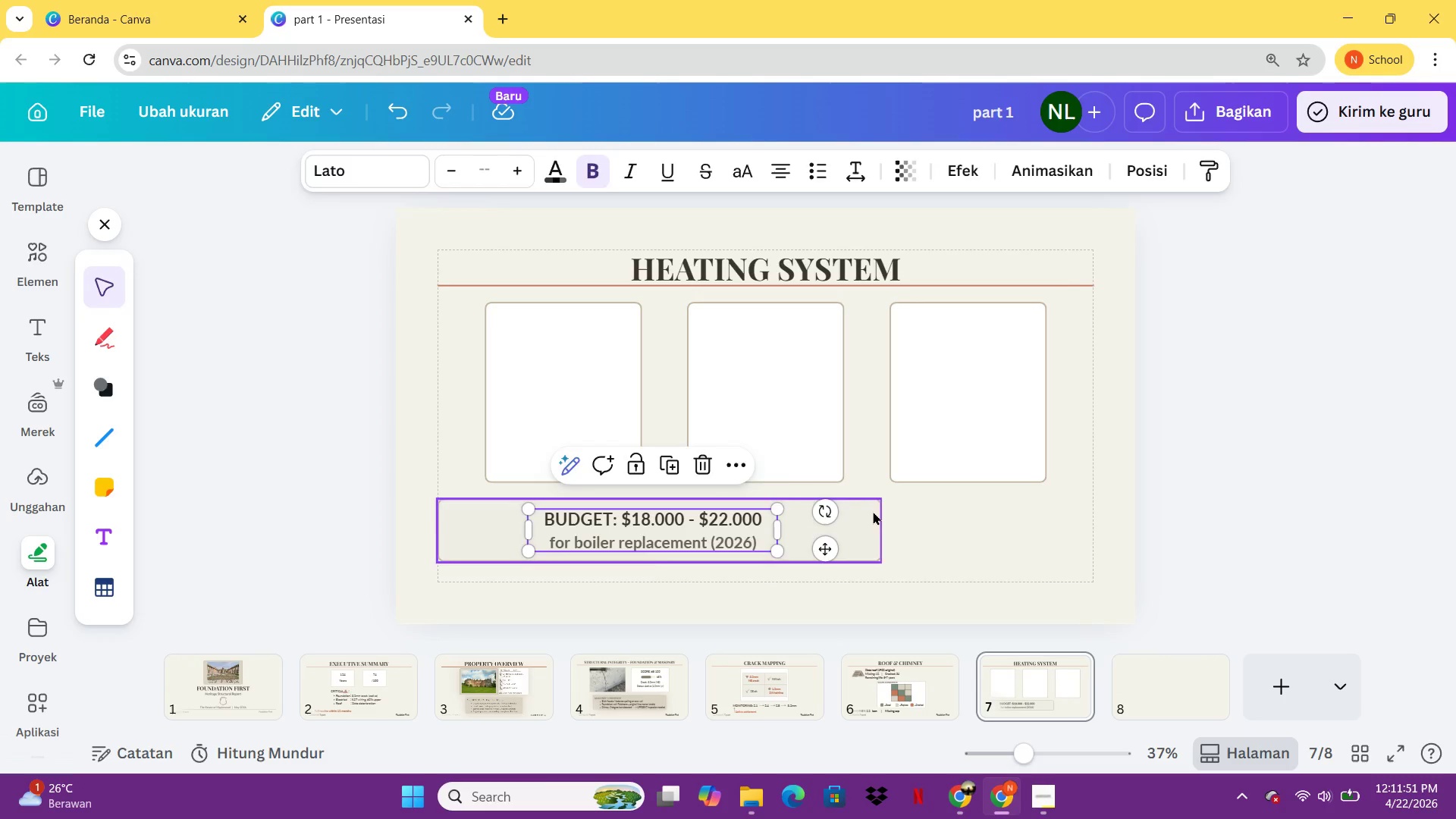 
left_click([871, 512])
 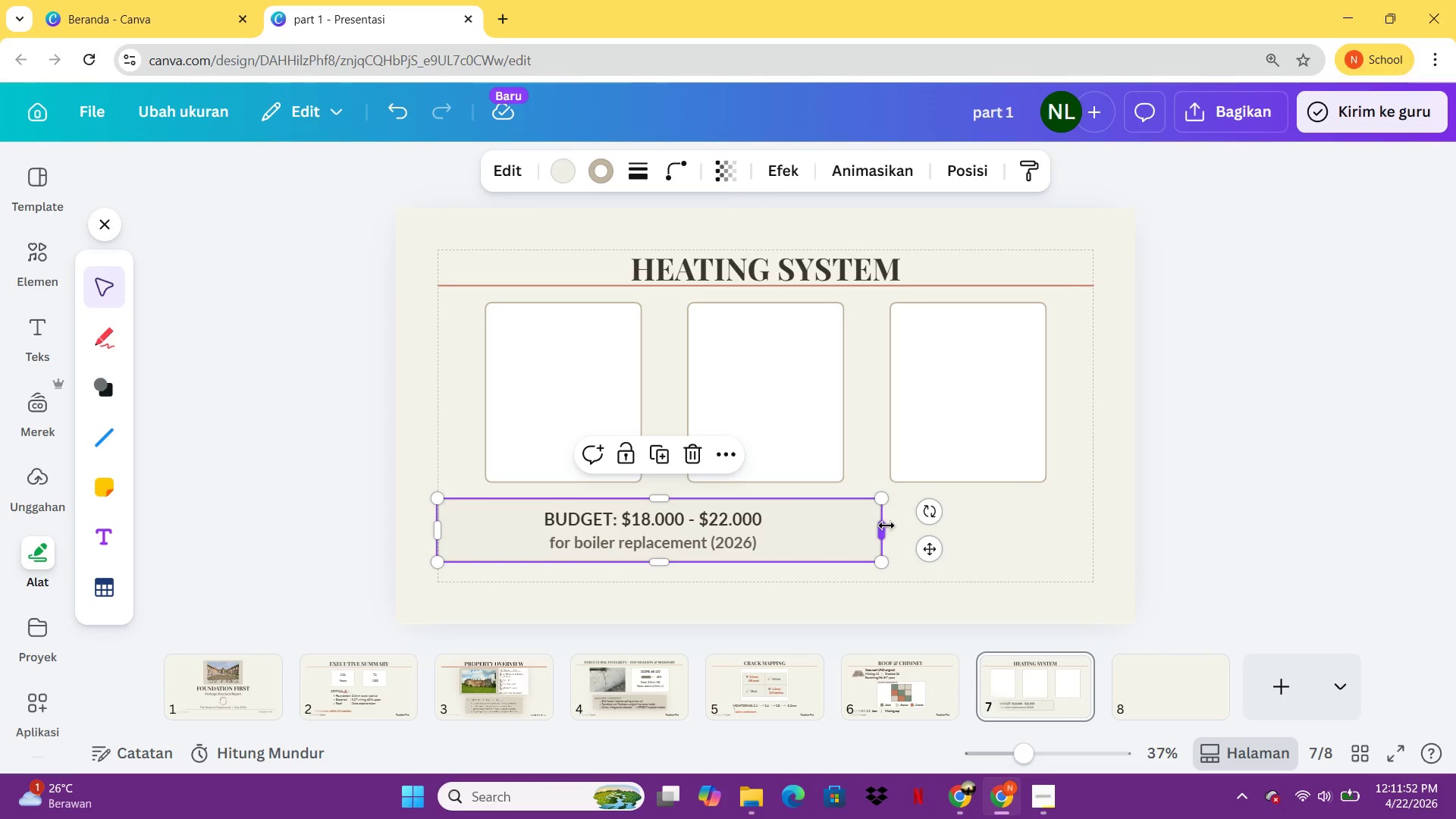 
left_click_drag(start_coordinate=[886, 526], to_coordinate=[815, 525])
 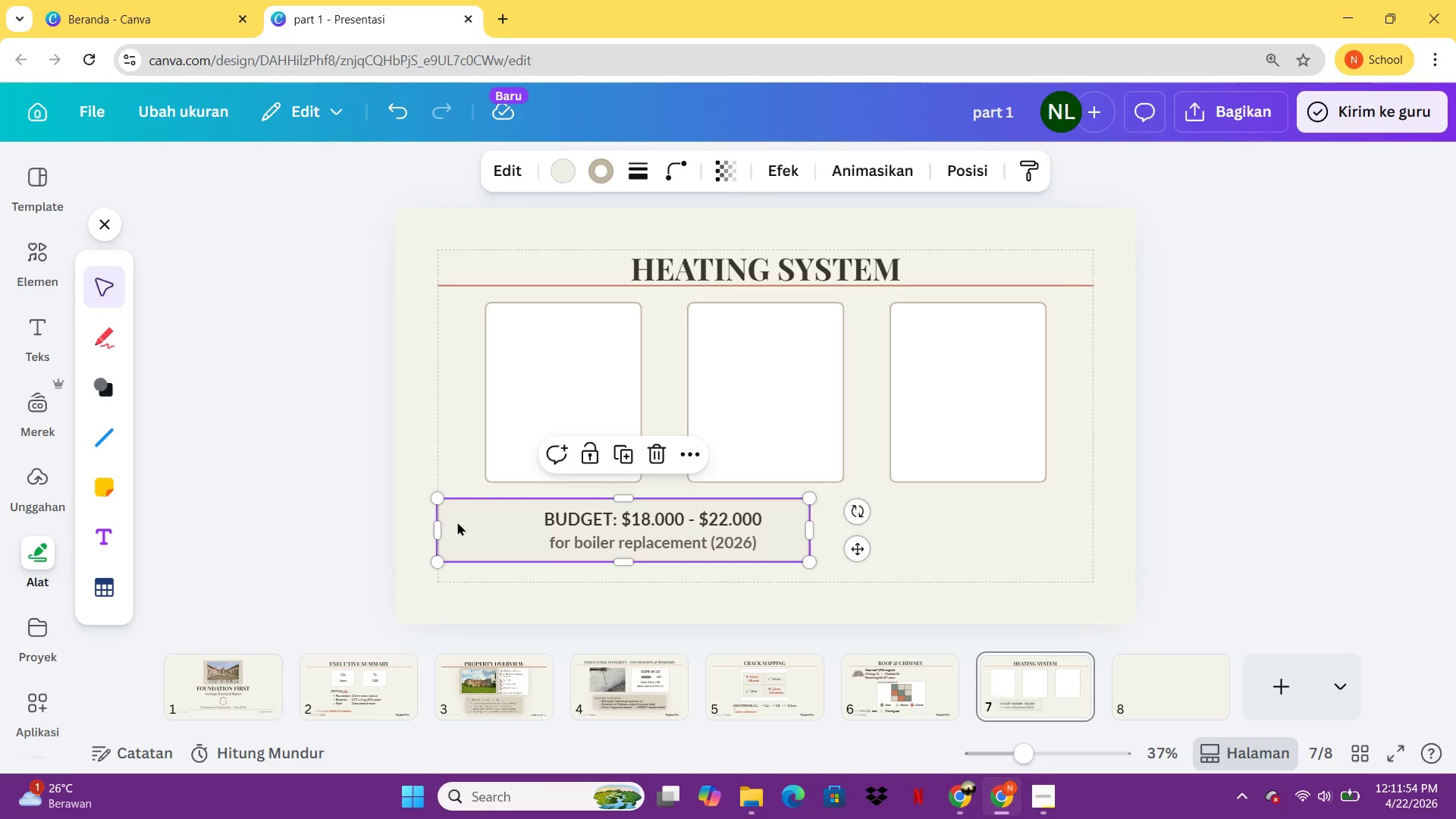 
left_click_drag(start_coordinate=[431, 526], to_coordinate=[492, 531])
 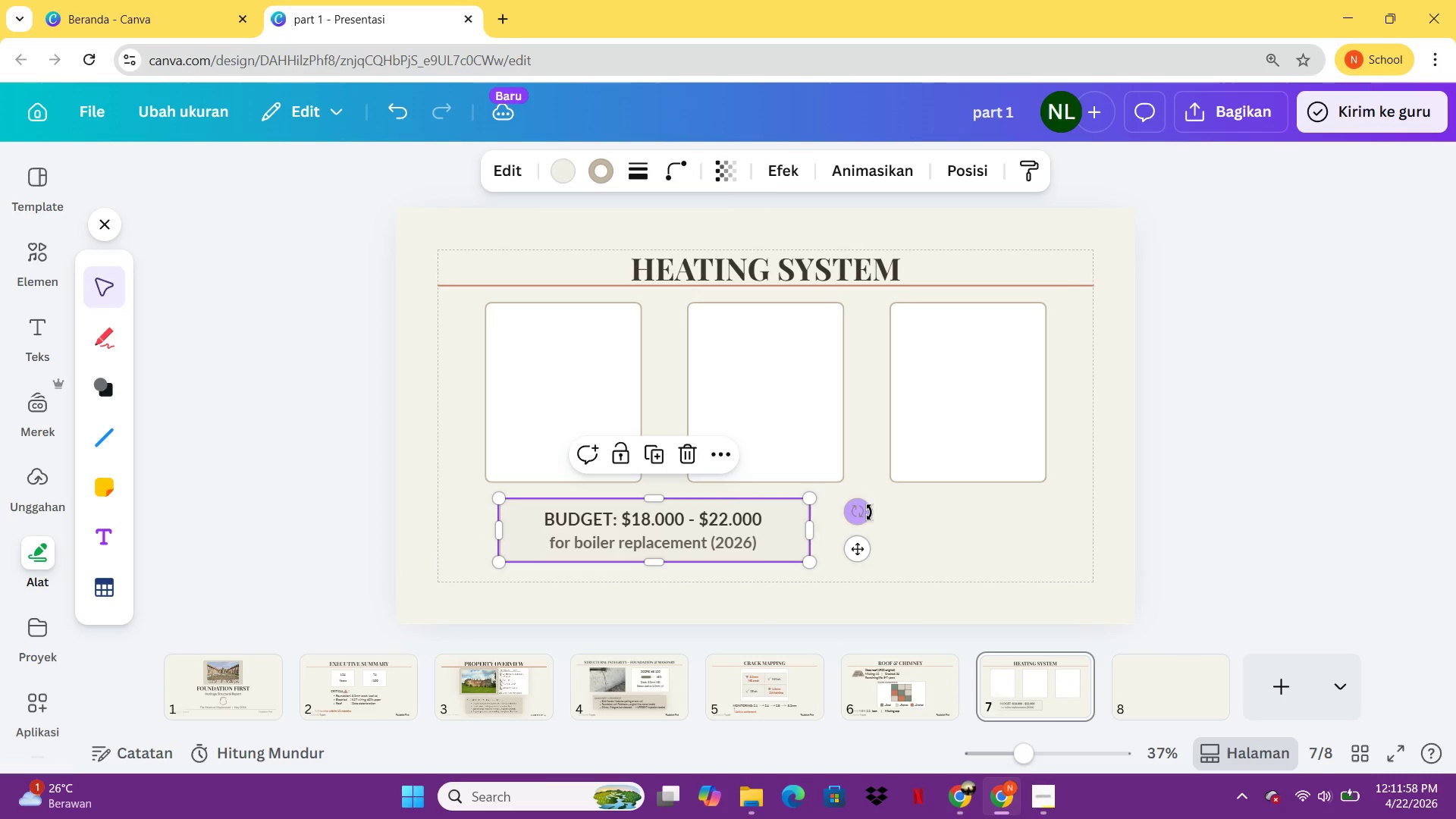 
left_click([869, 513])
 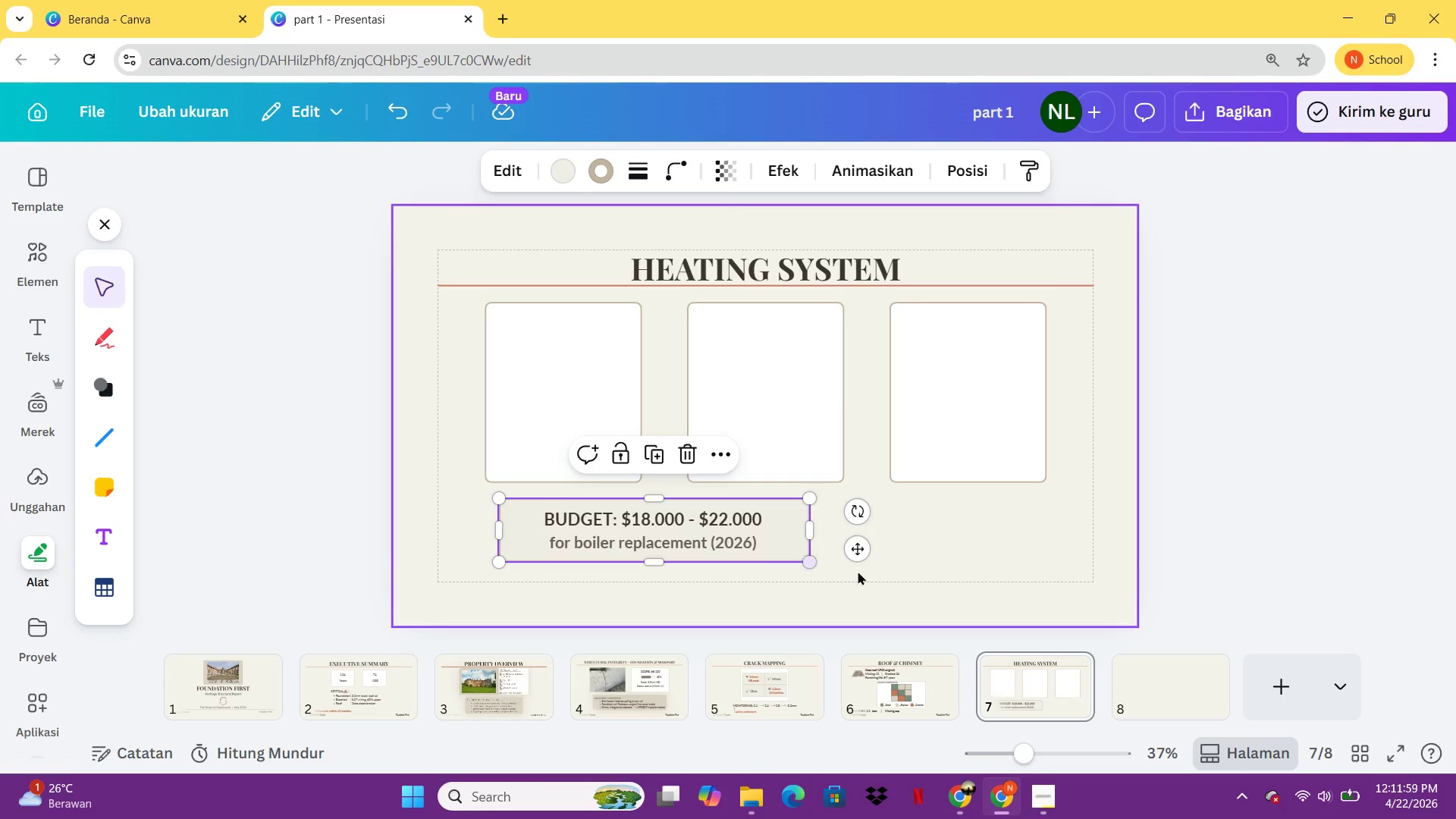 
left_click([862, 573])
 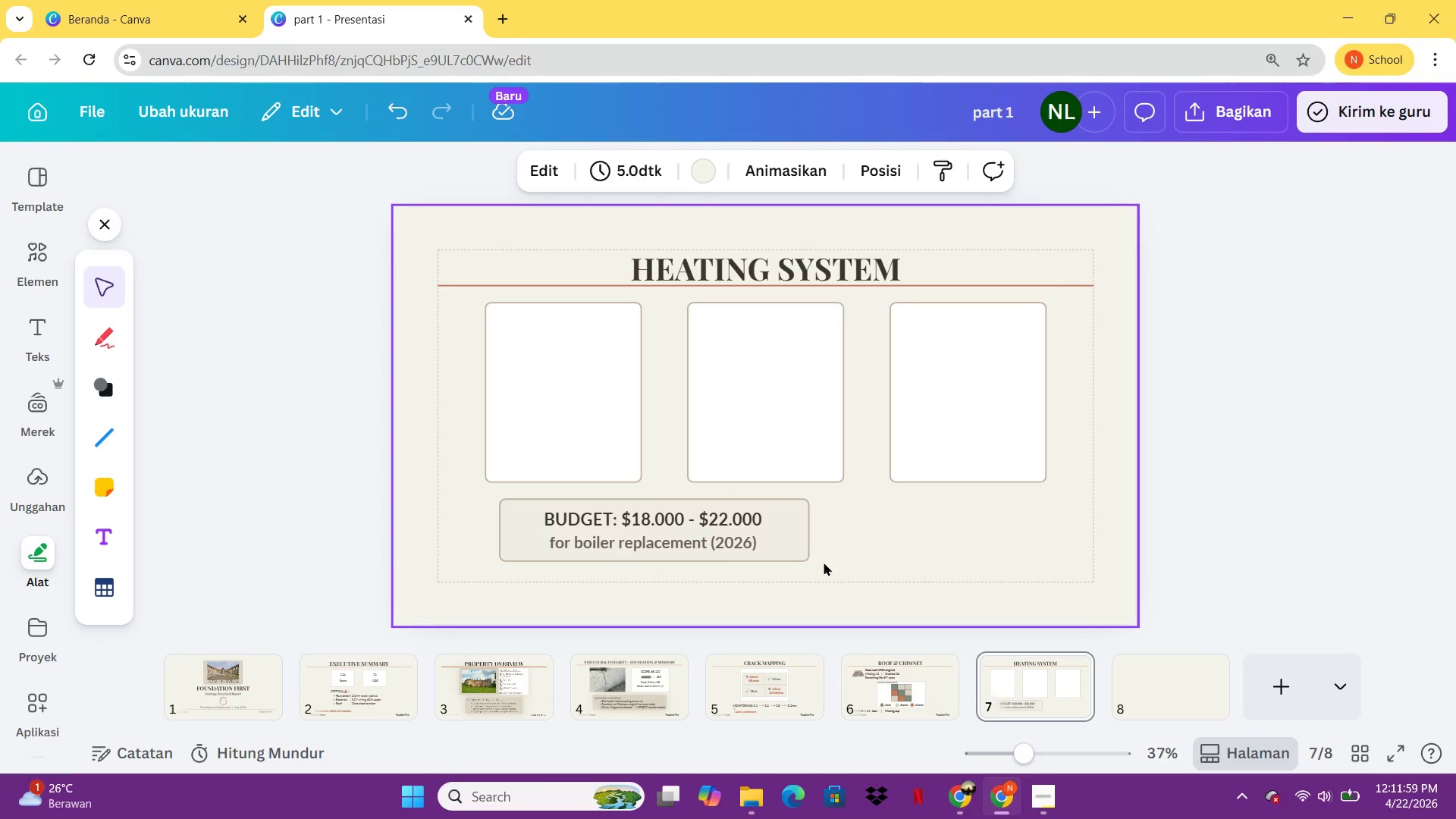 
left_click([824, 562])
 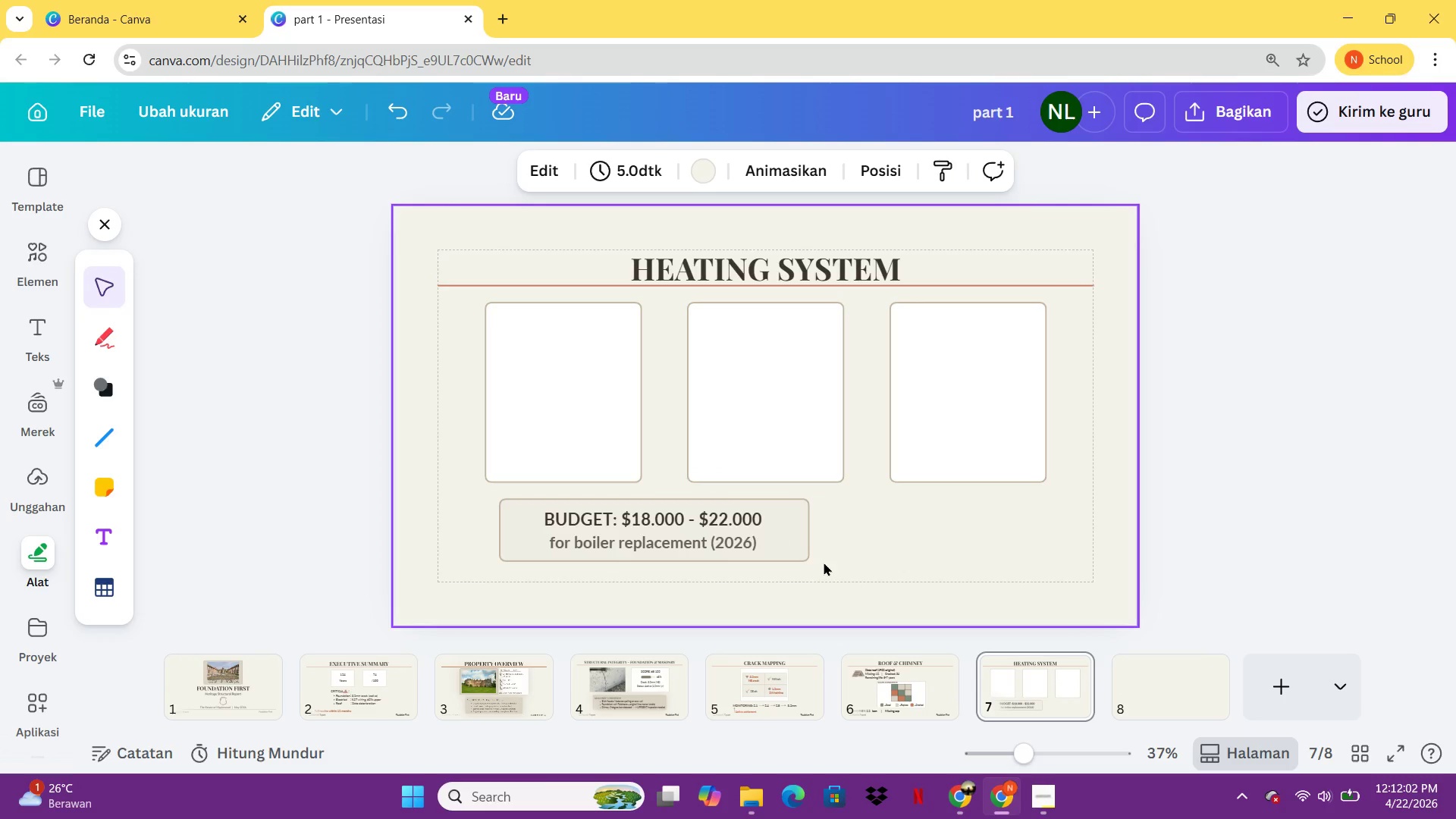 
left_click_drag(start_coordinate=[824, 562], to_coordinate=[547, 517])
 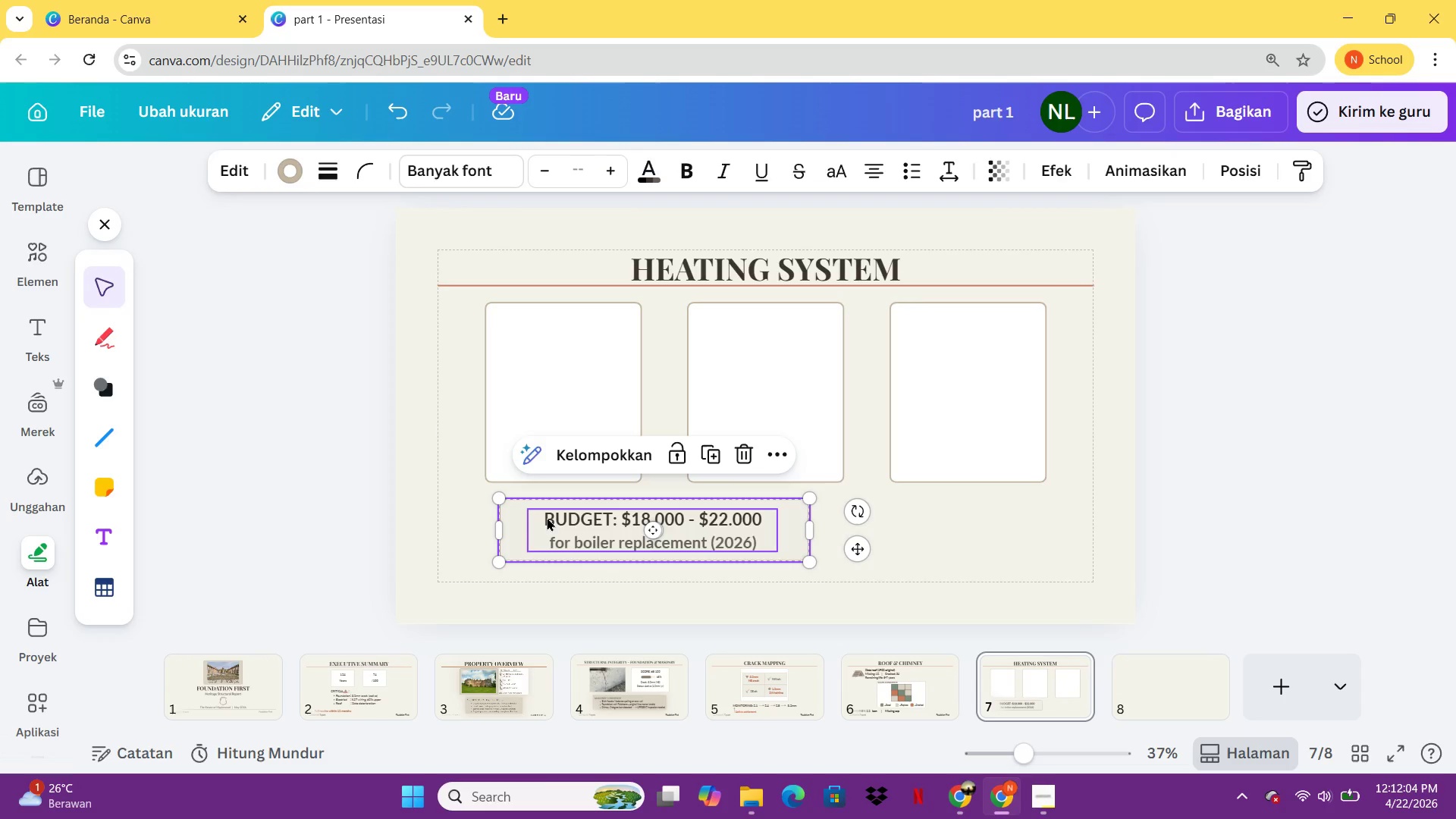 
key(Control+ControlLeft)
 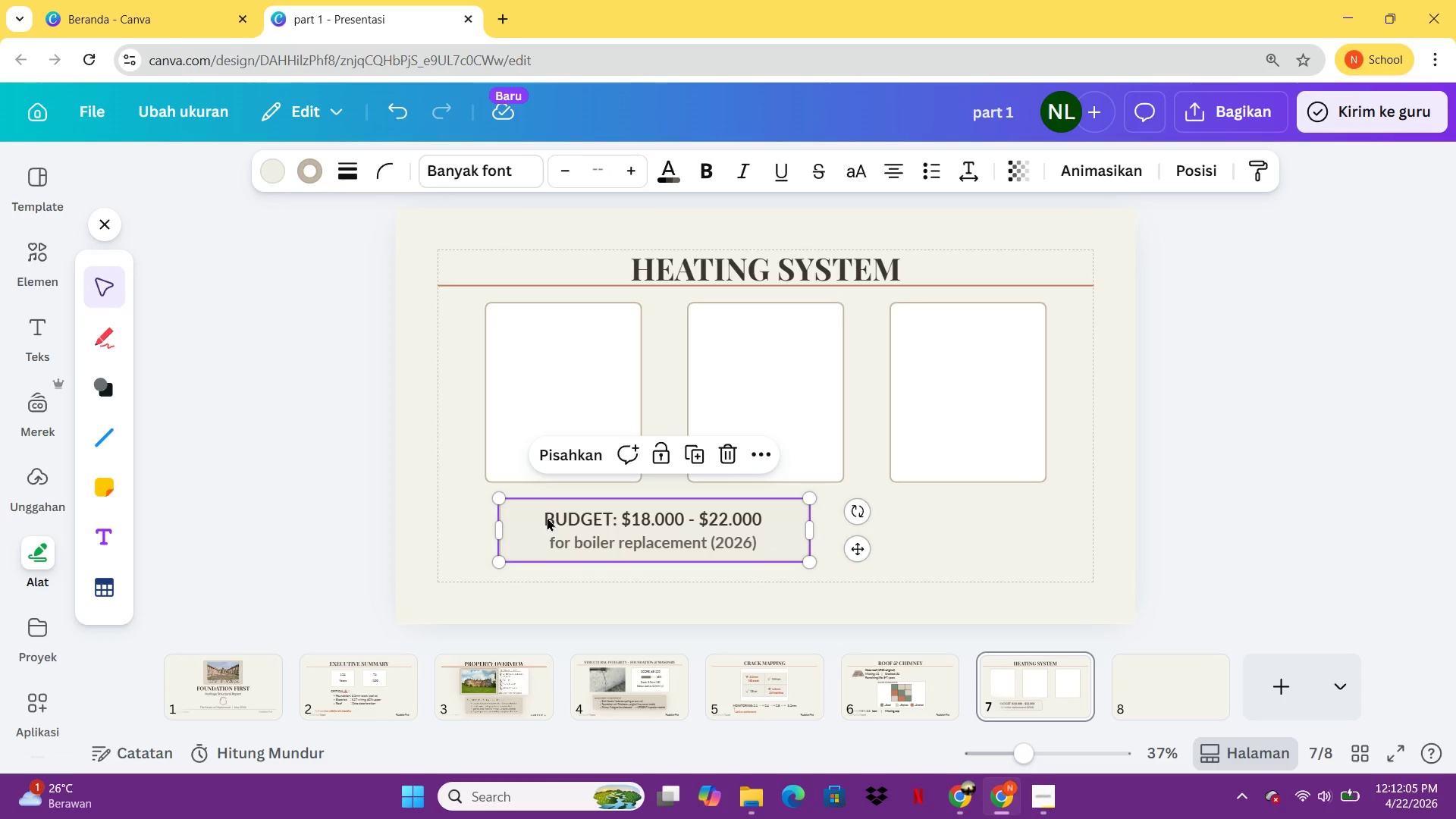 
key(Control+G)
 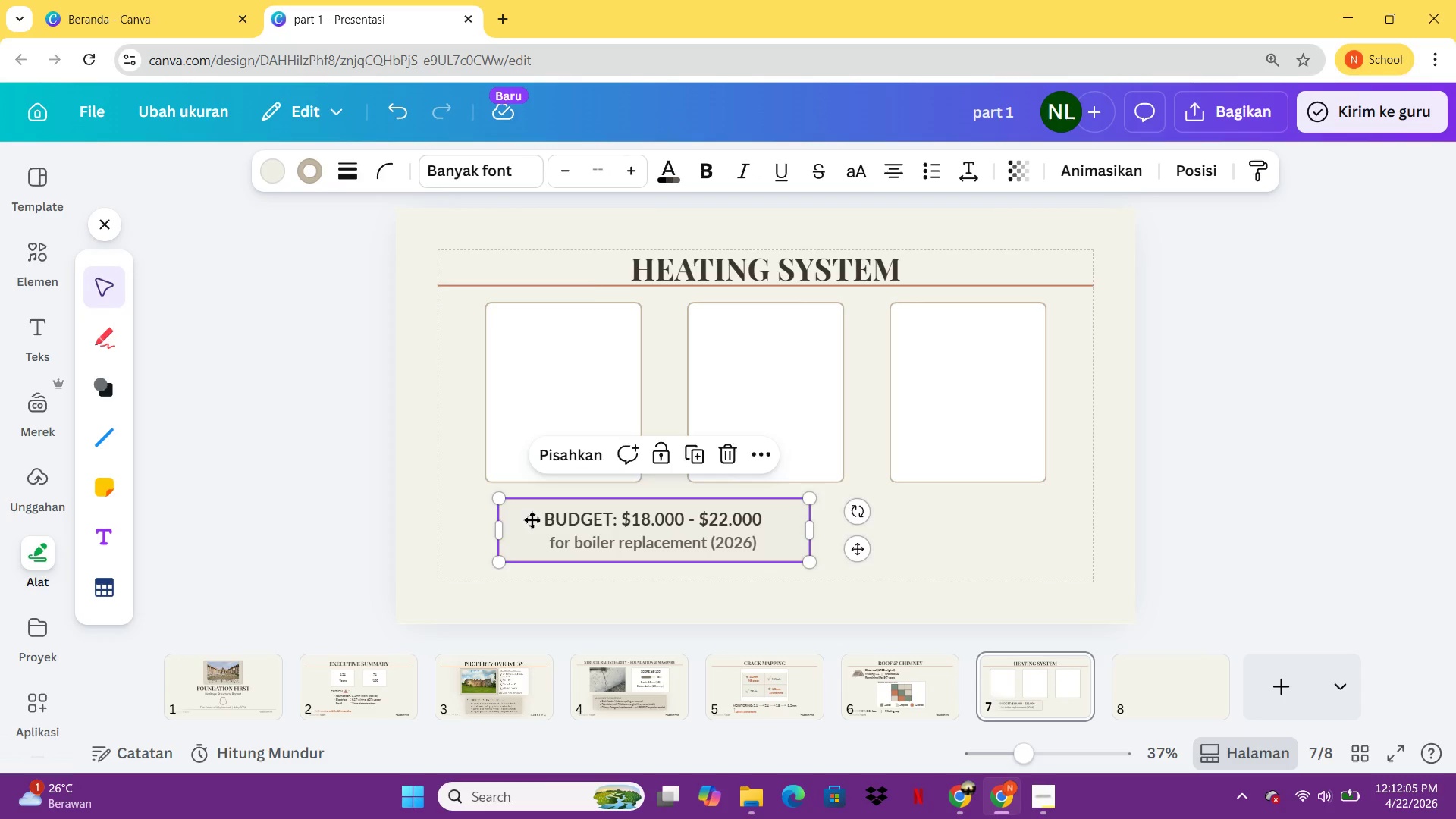 
left_click_drag(start_coordinate=[547, 517], to_coordinate=[488, 533])
 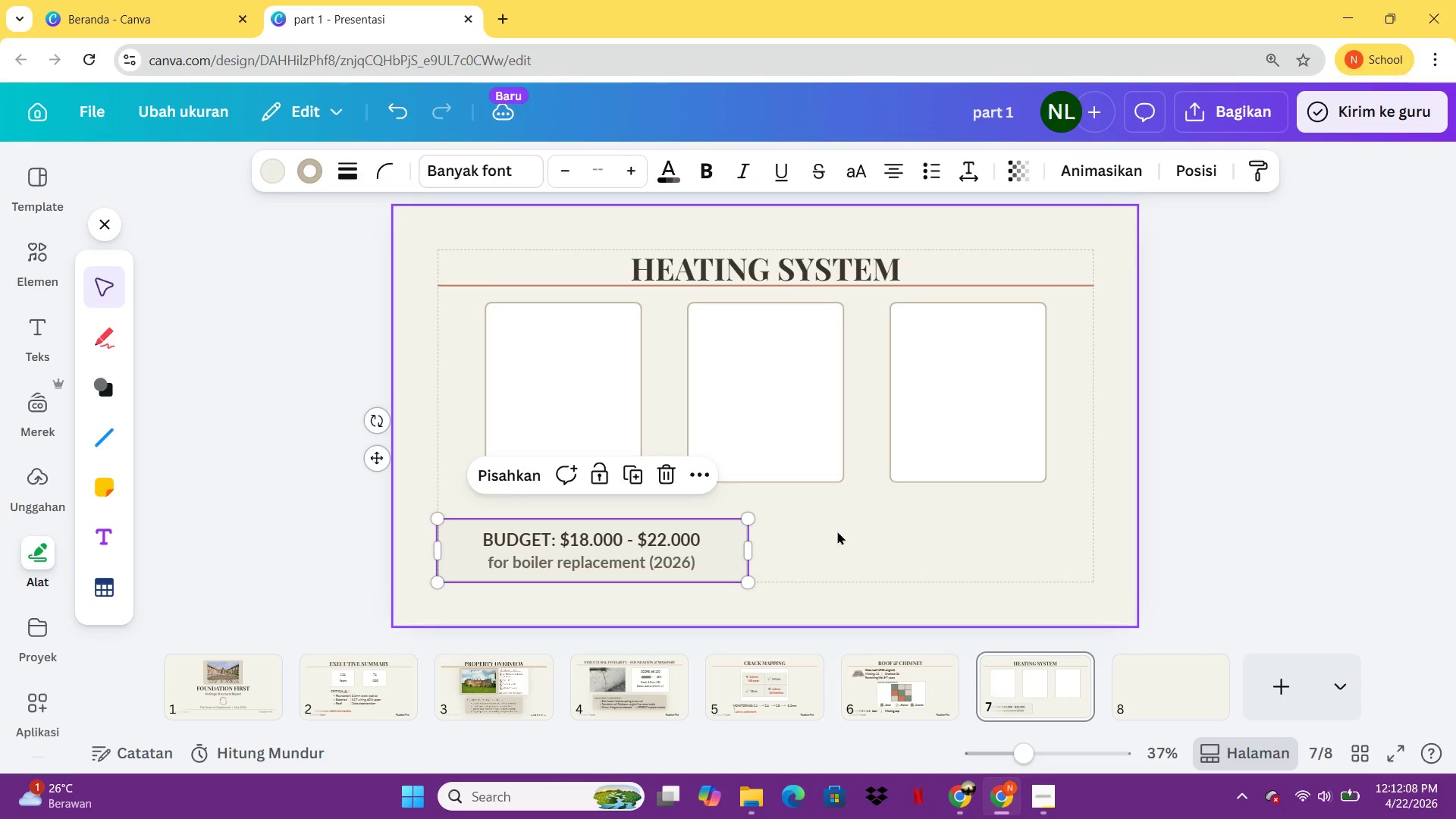 
left_click([837, 531])
 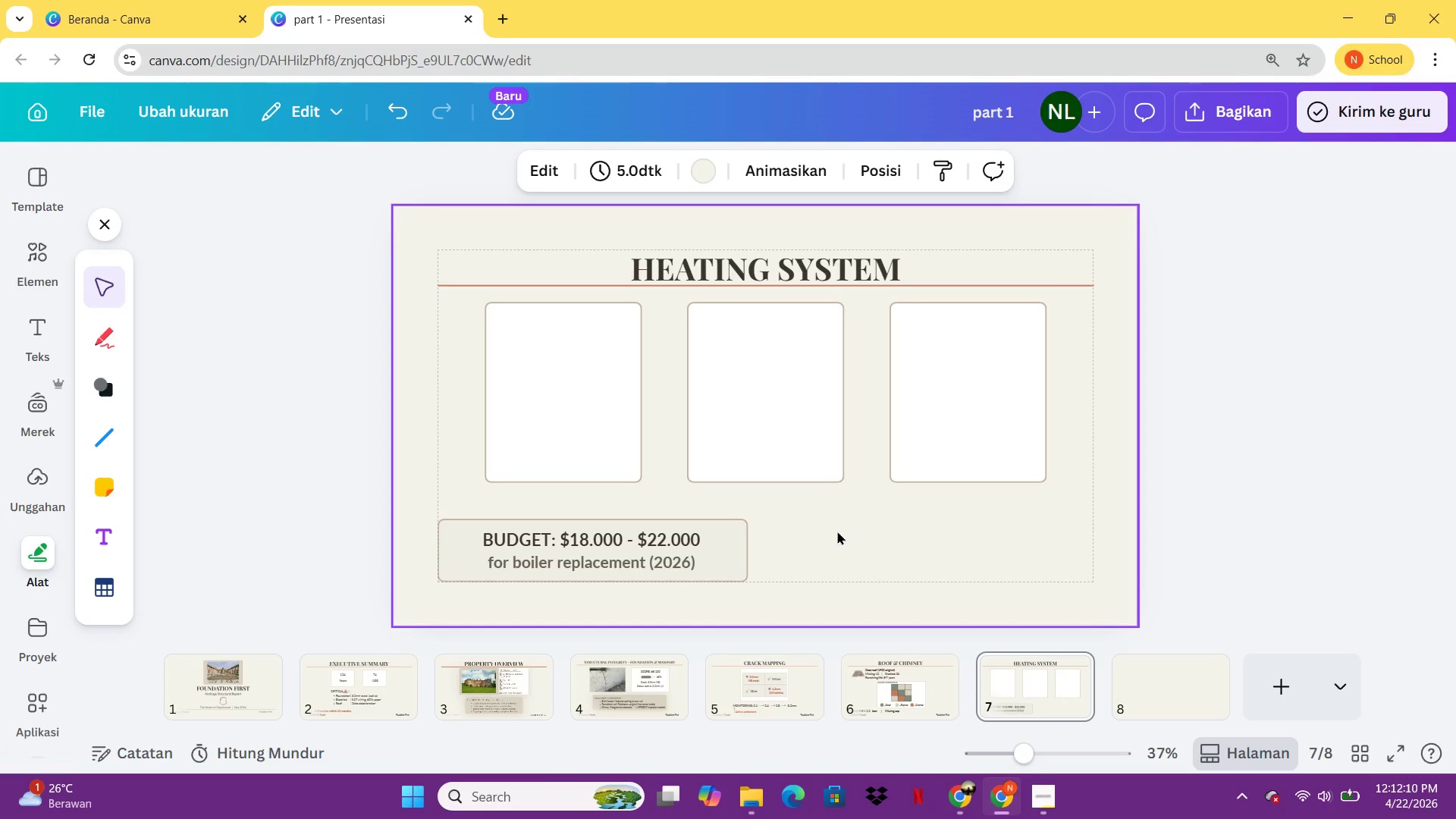 
left_click_drag(start_coordinate=[632, 551], to_coordinate=[805, 539])
 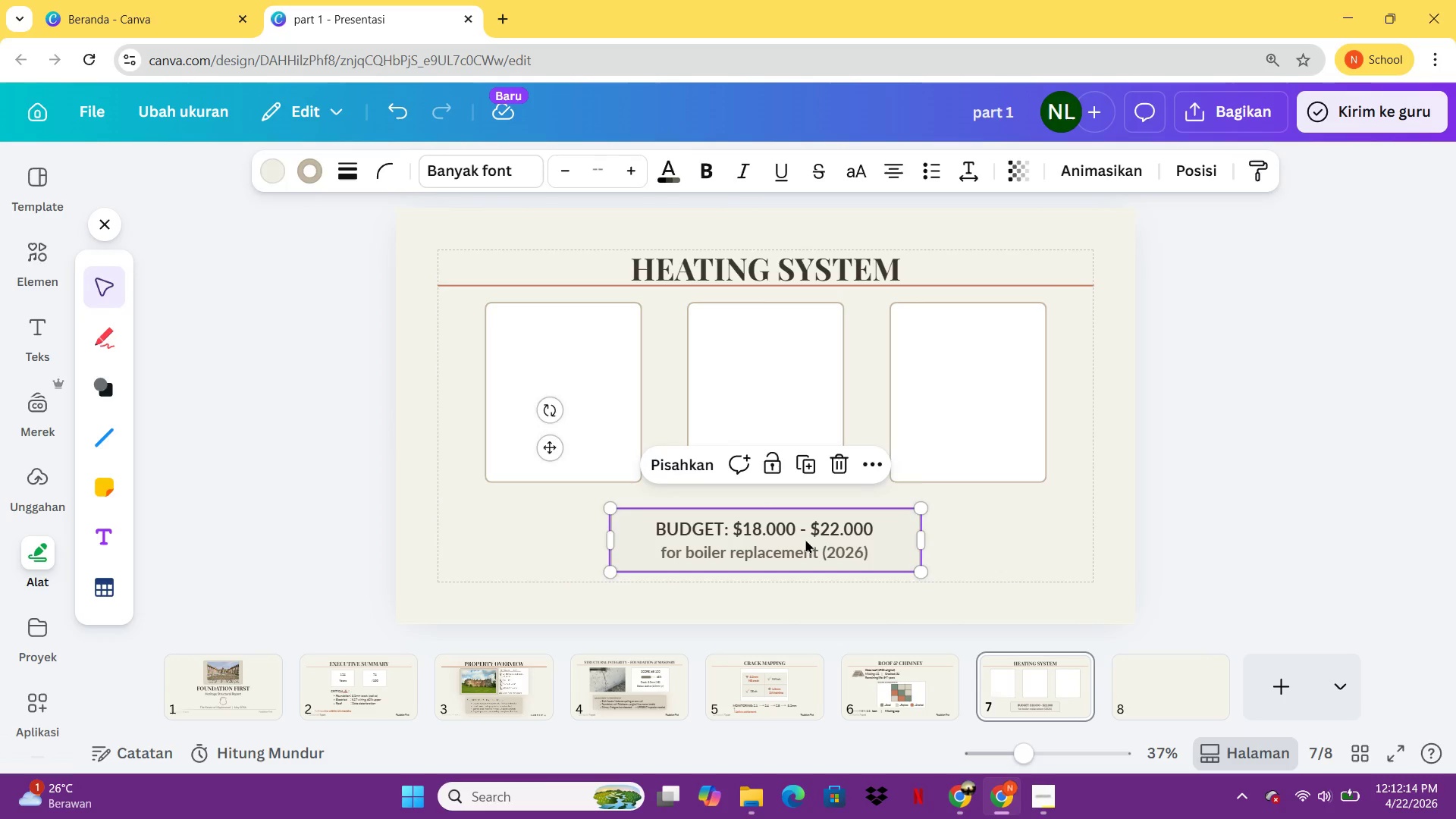 
left_click([805, 539])
 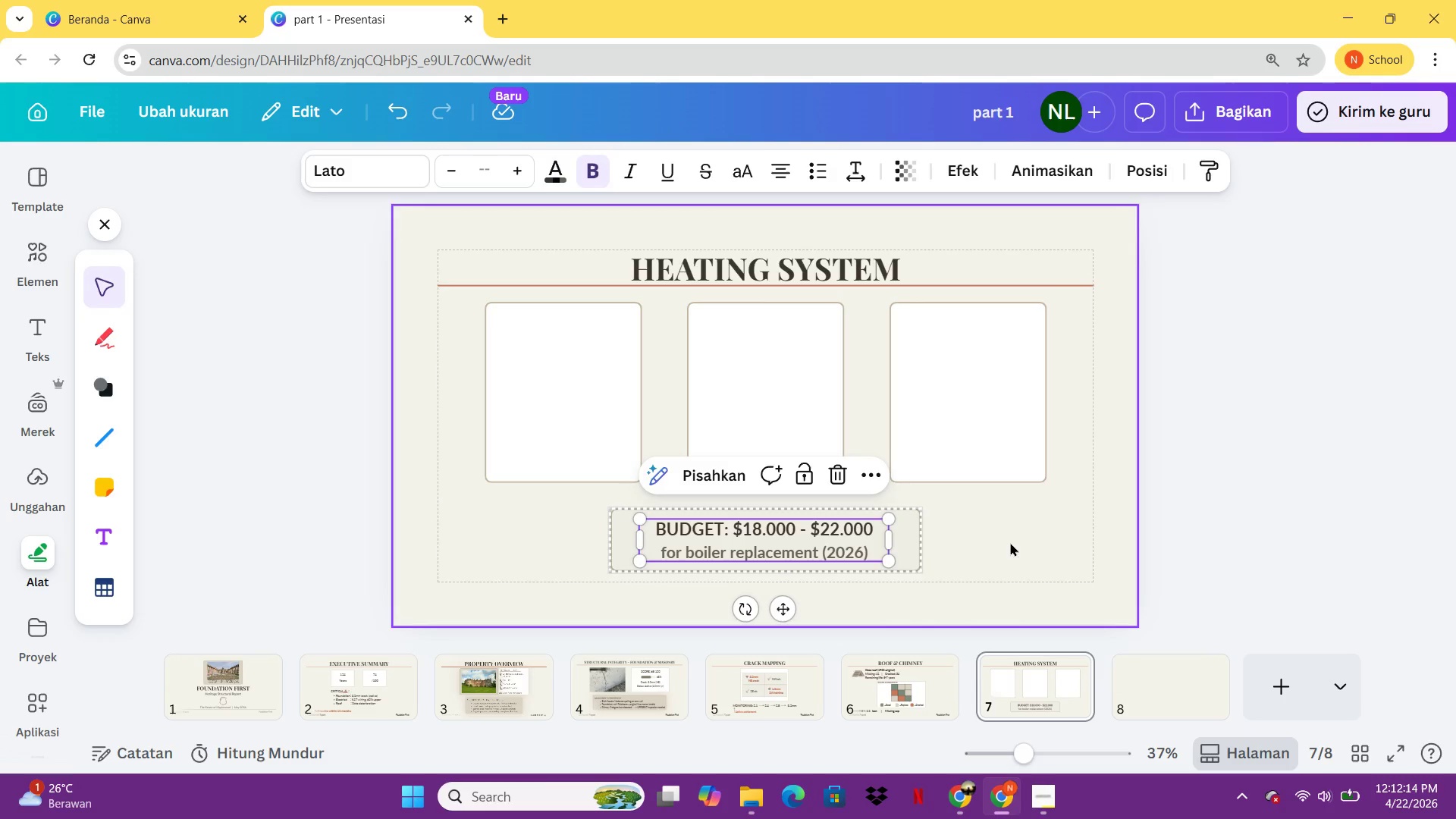 
left_click([1010, 542])
 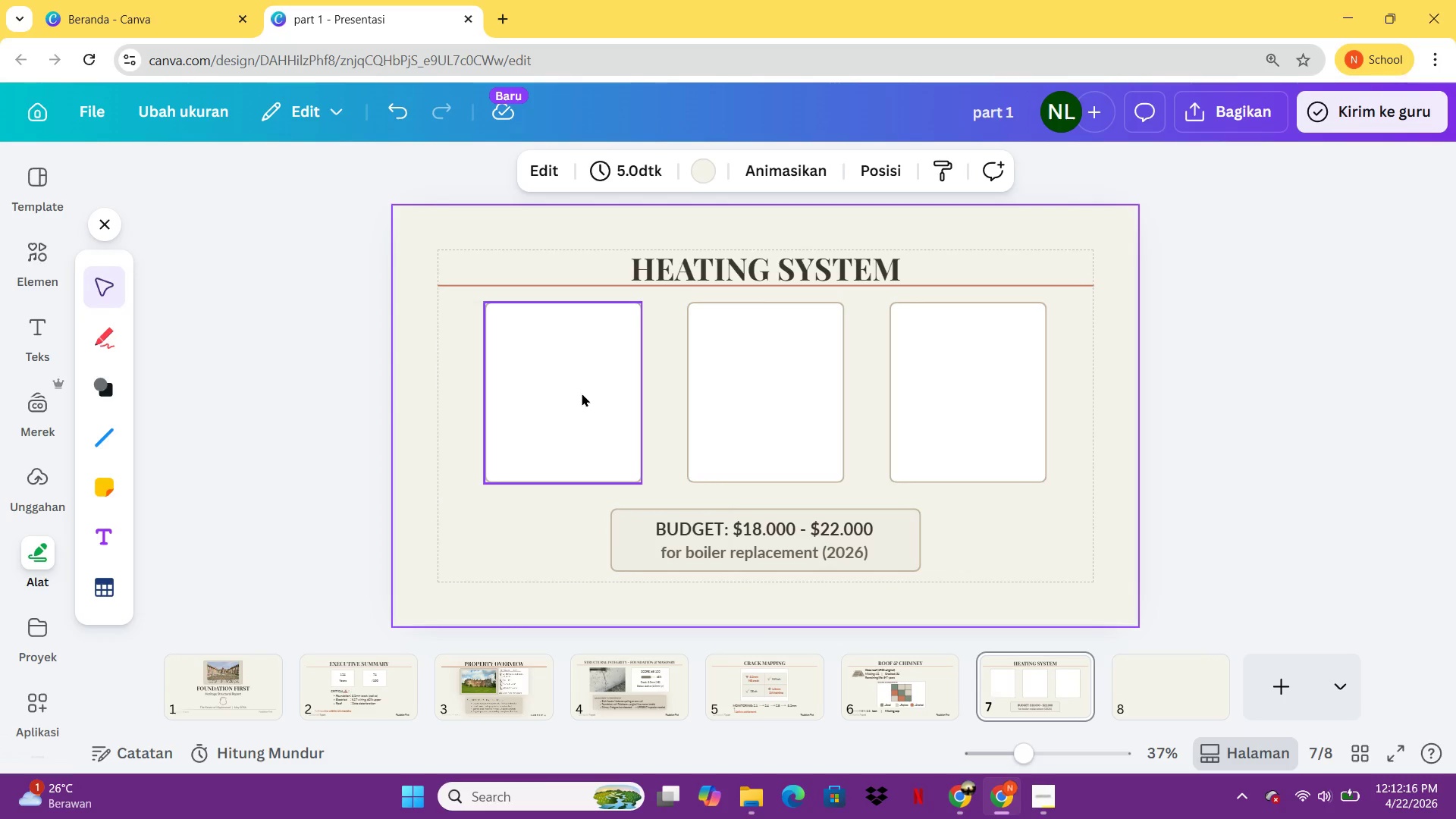 
left_click([582, 393])
 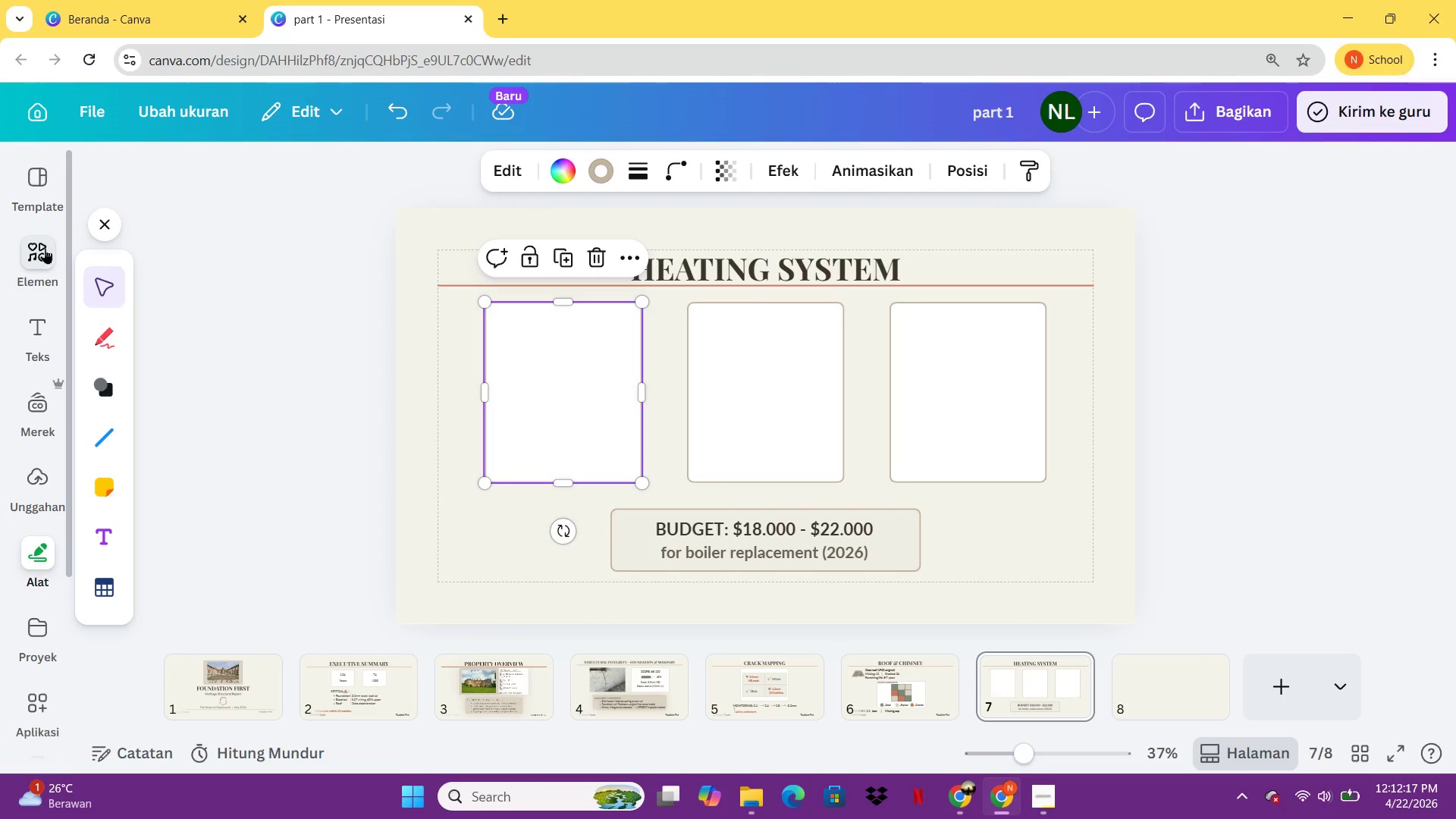 
left_click([45, 248])
 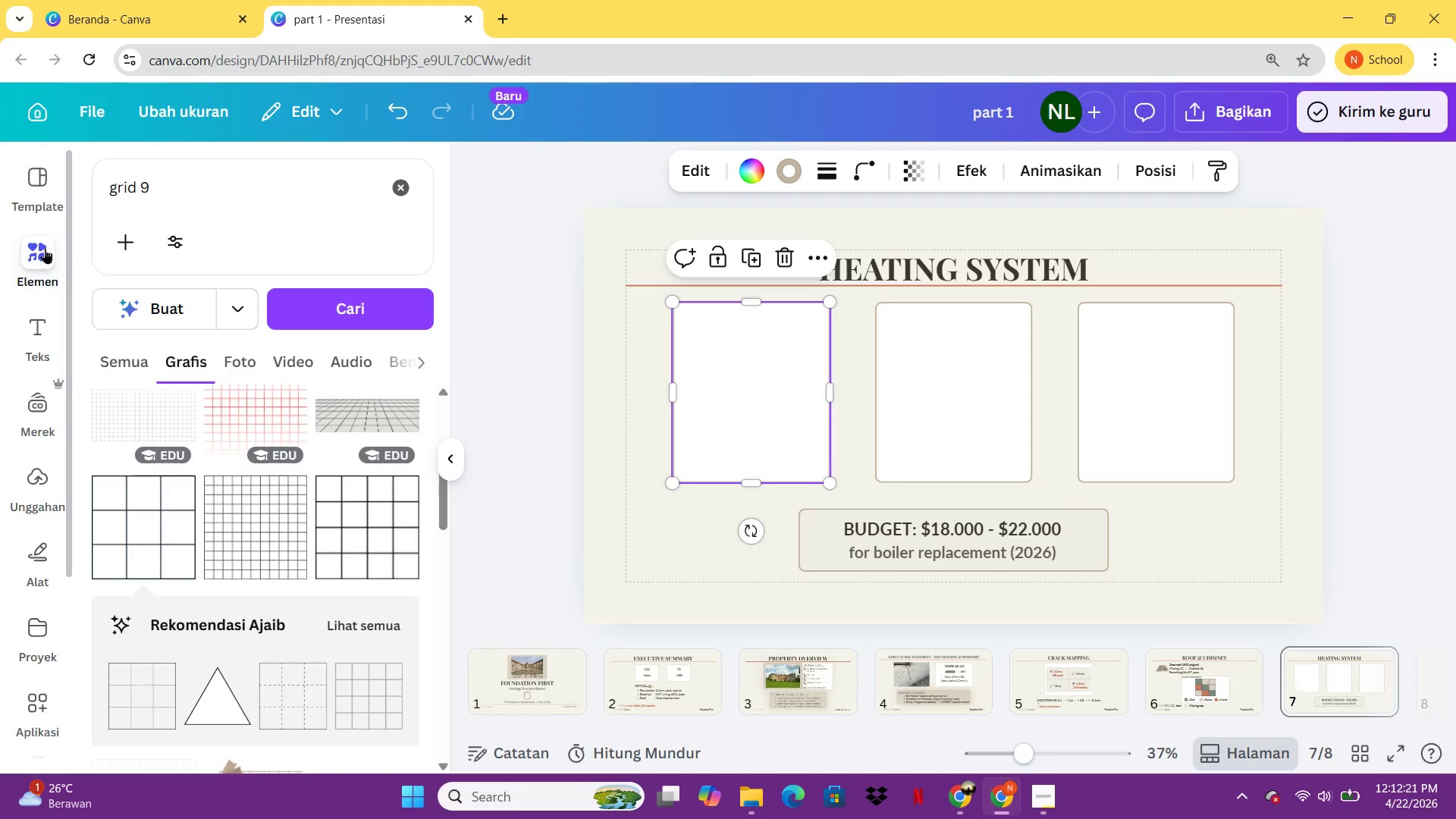 
left_click_drag(start_coordinate=[199, 172], to_coordinate=[89, 180])
 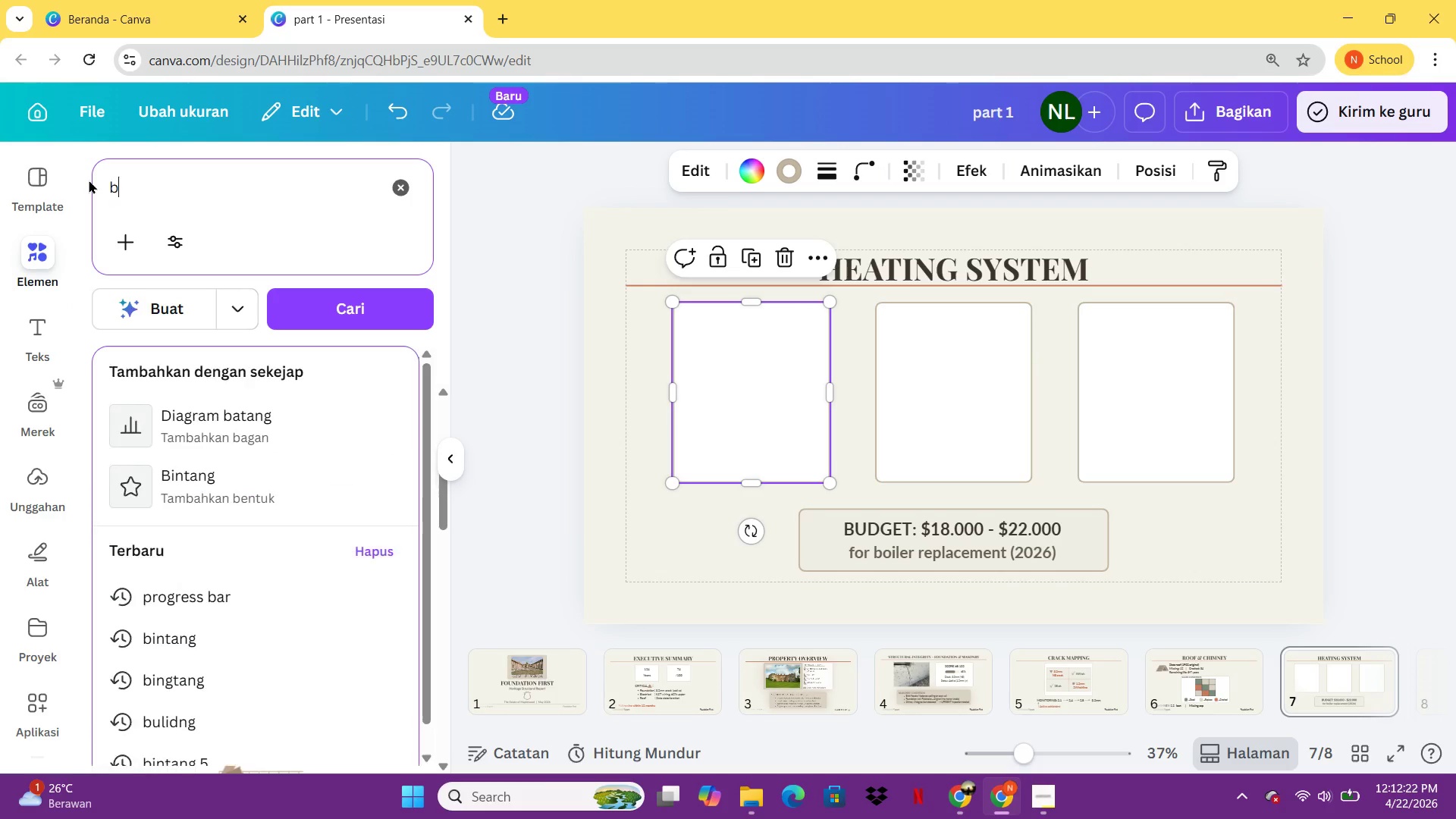 
type(boiler)
 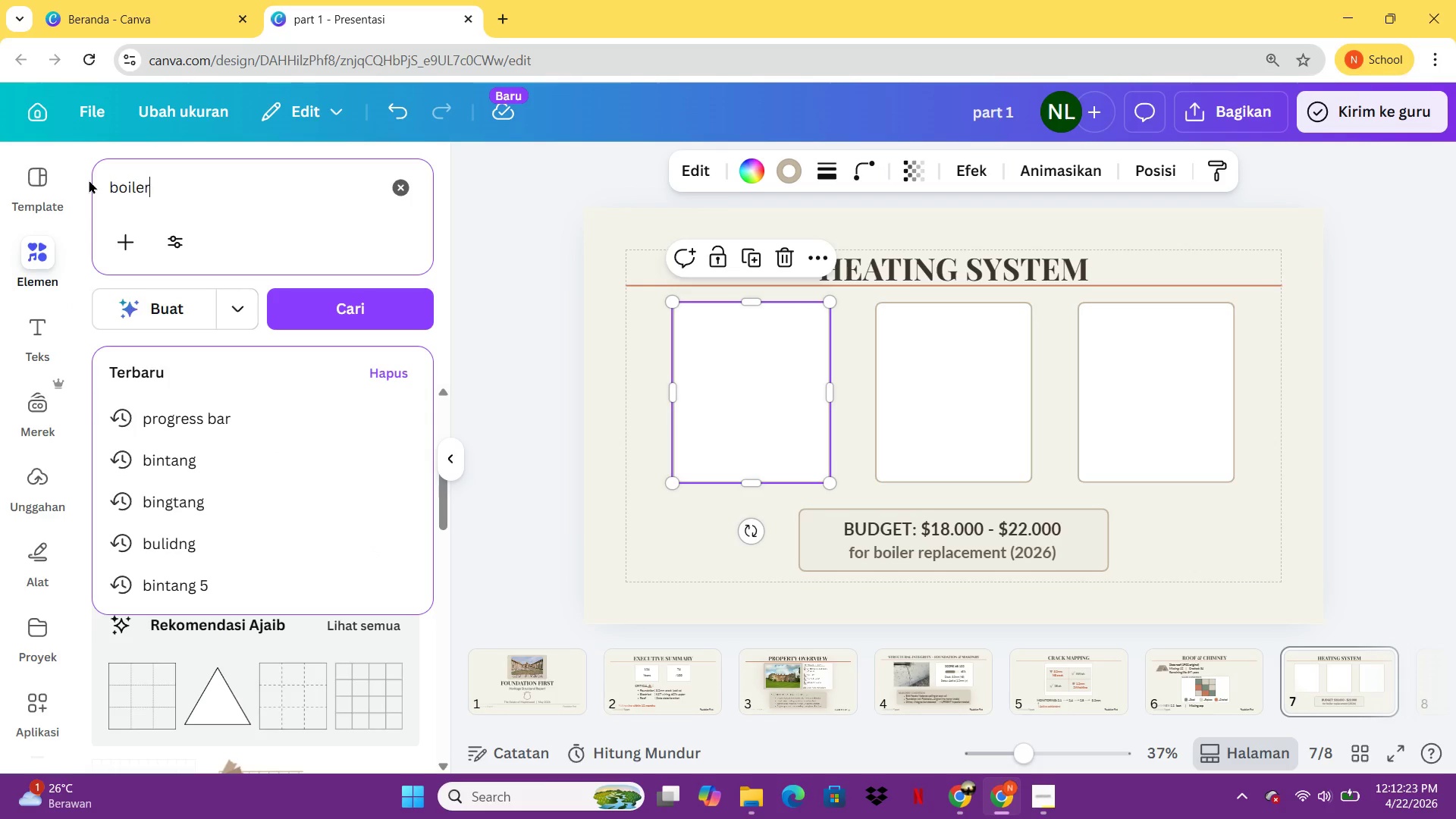 
key(Enter)
 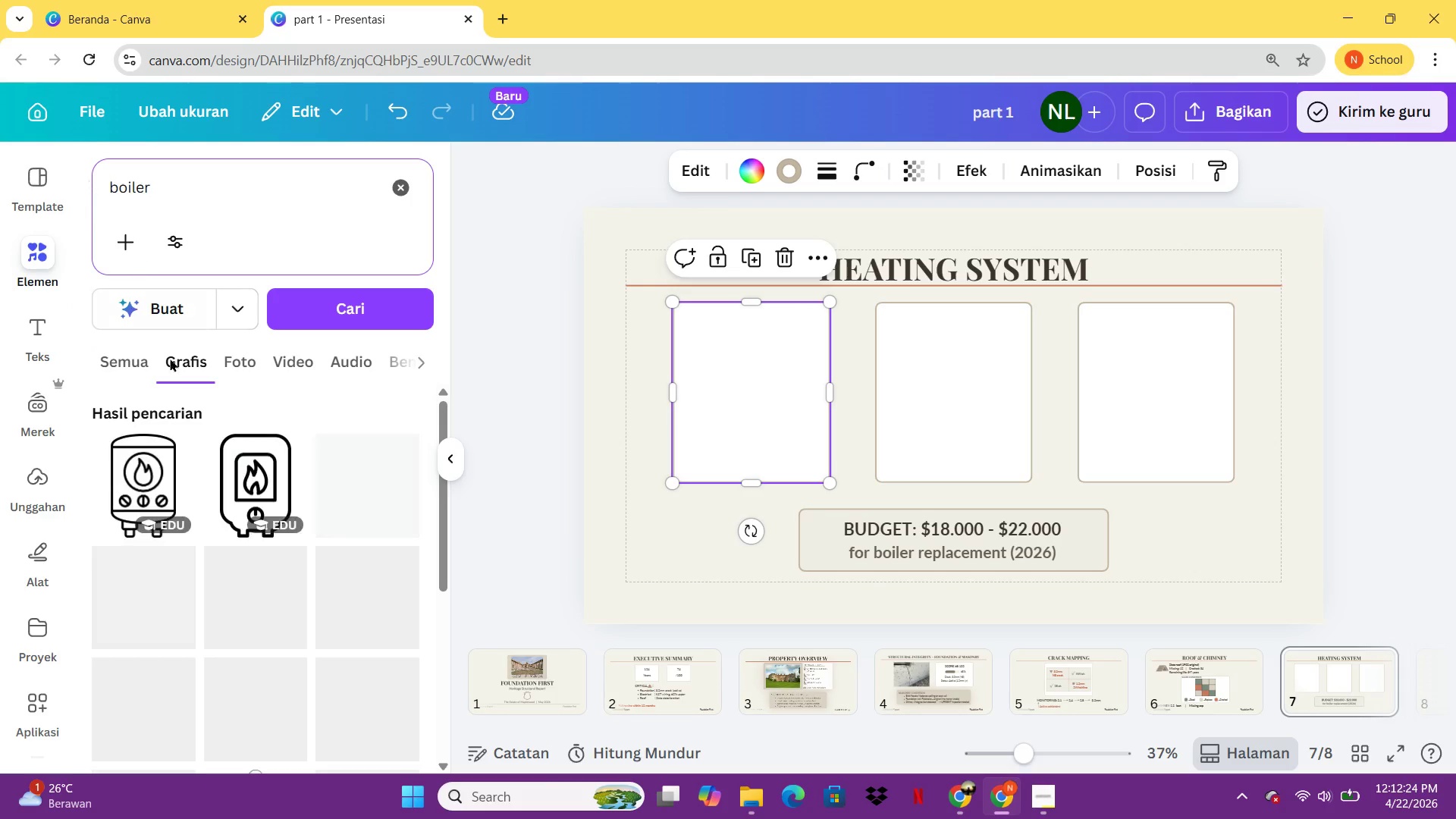 
mouse_move([208, 551])
 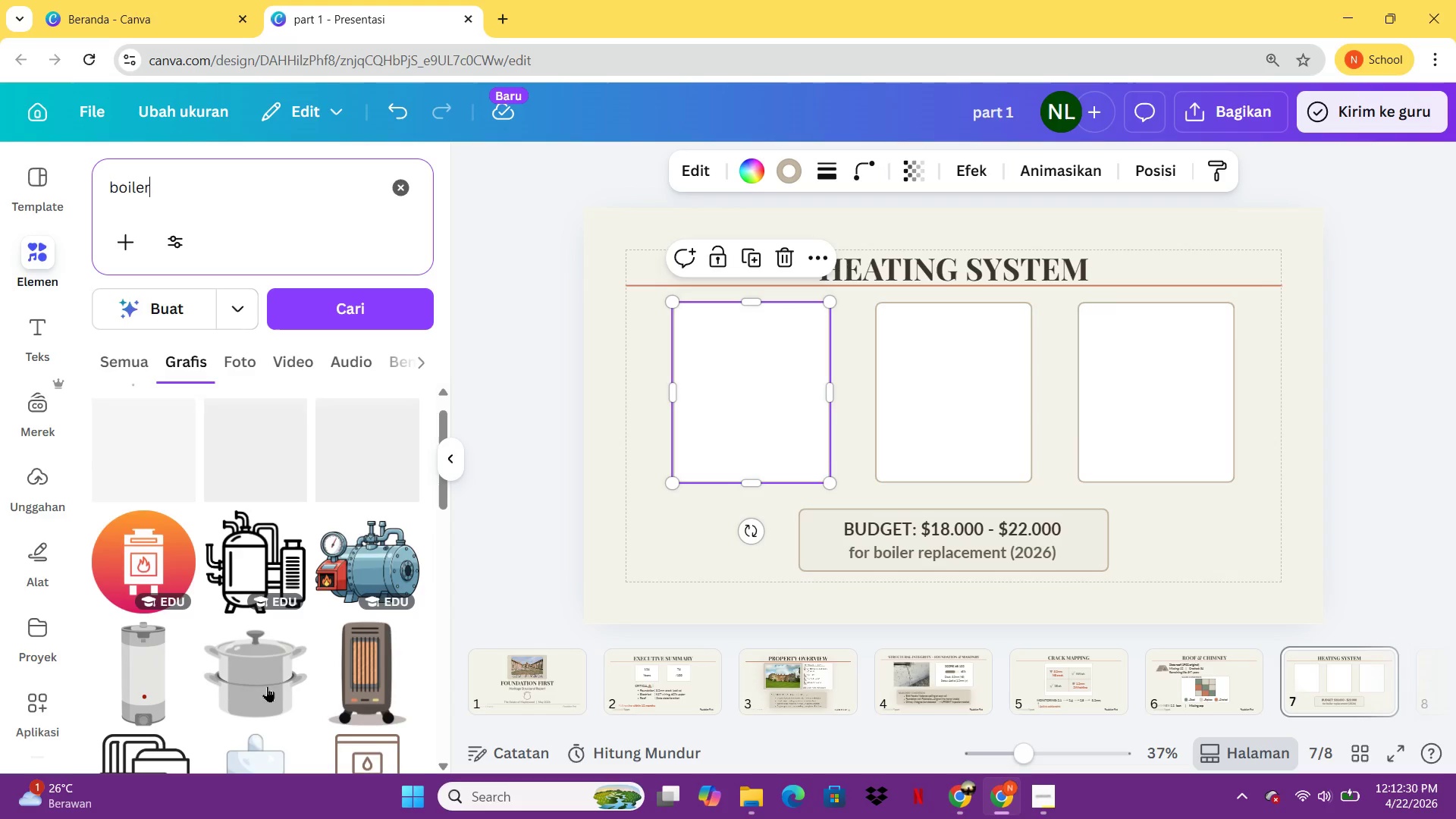 
left_click([149, 565])
 